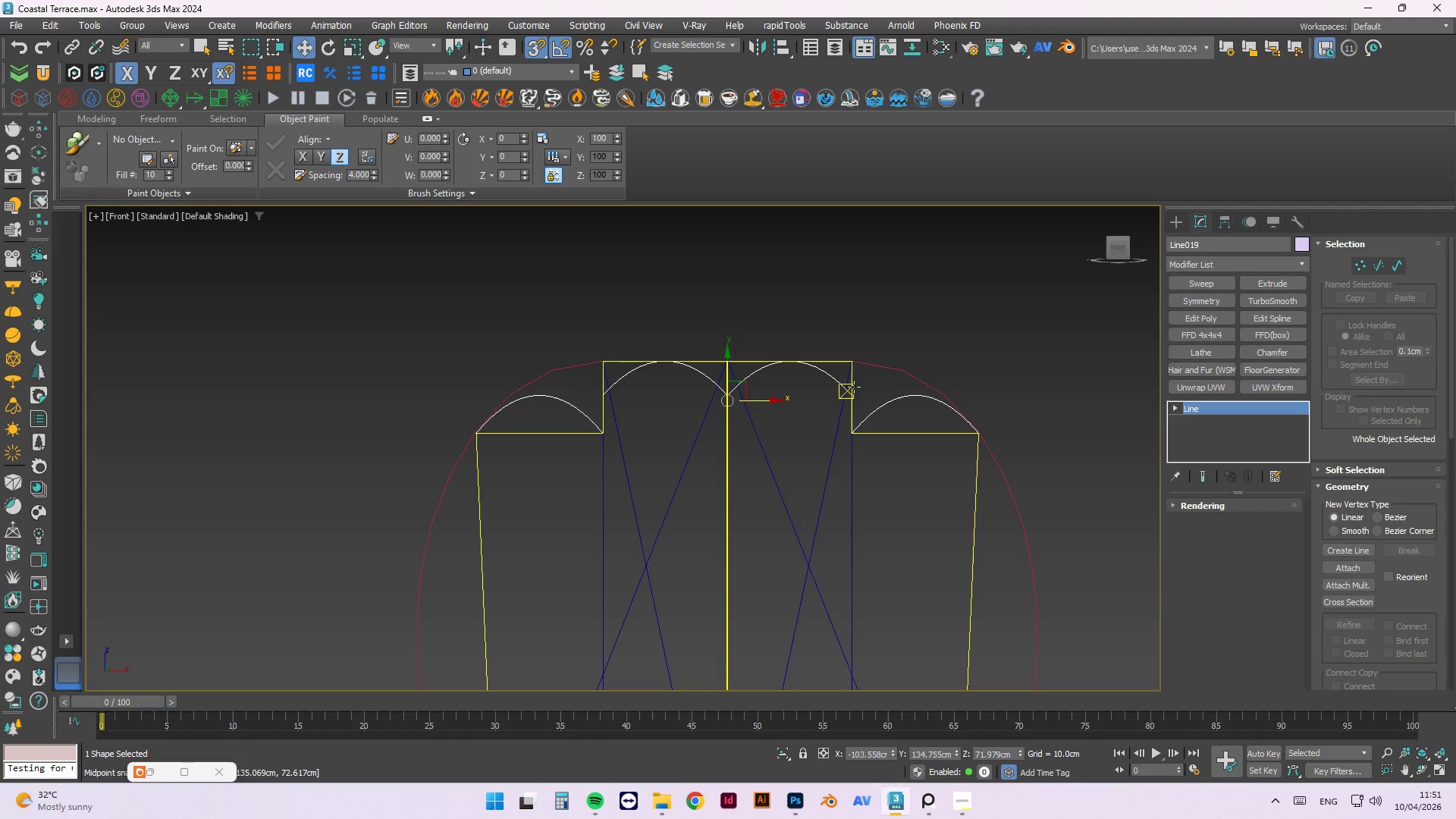 
key(1)
 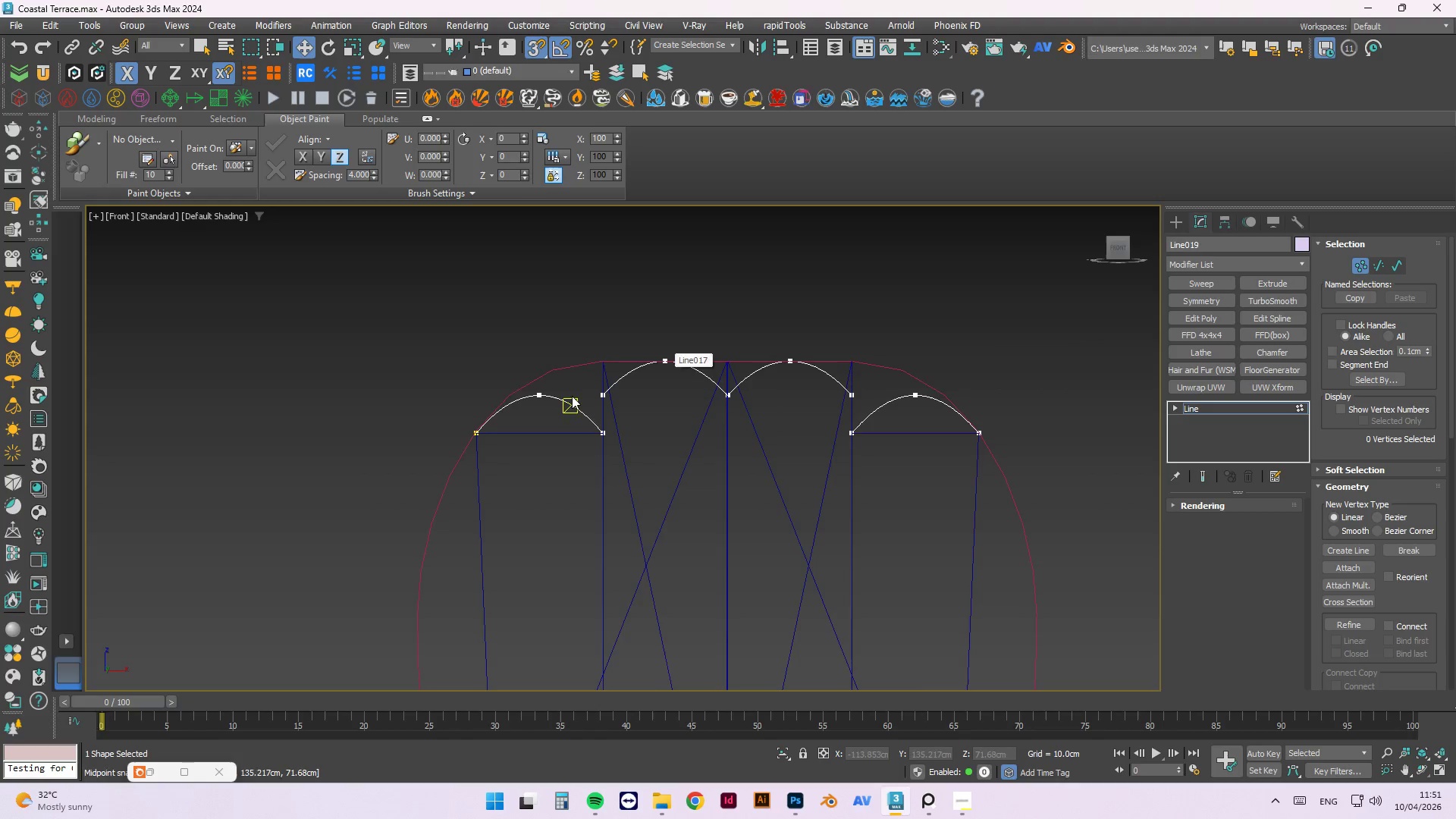 
scroll: coordinate [581, 397], scroll_direction: up, amount: 1.0
 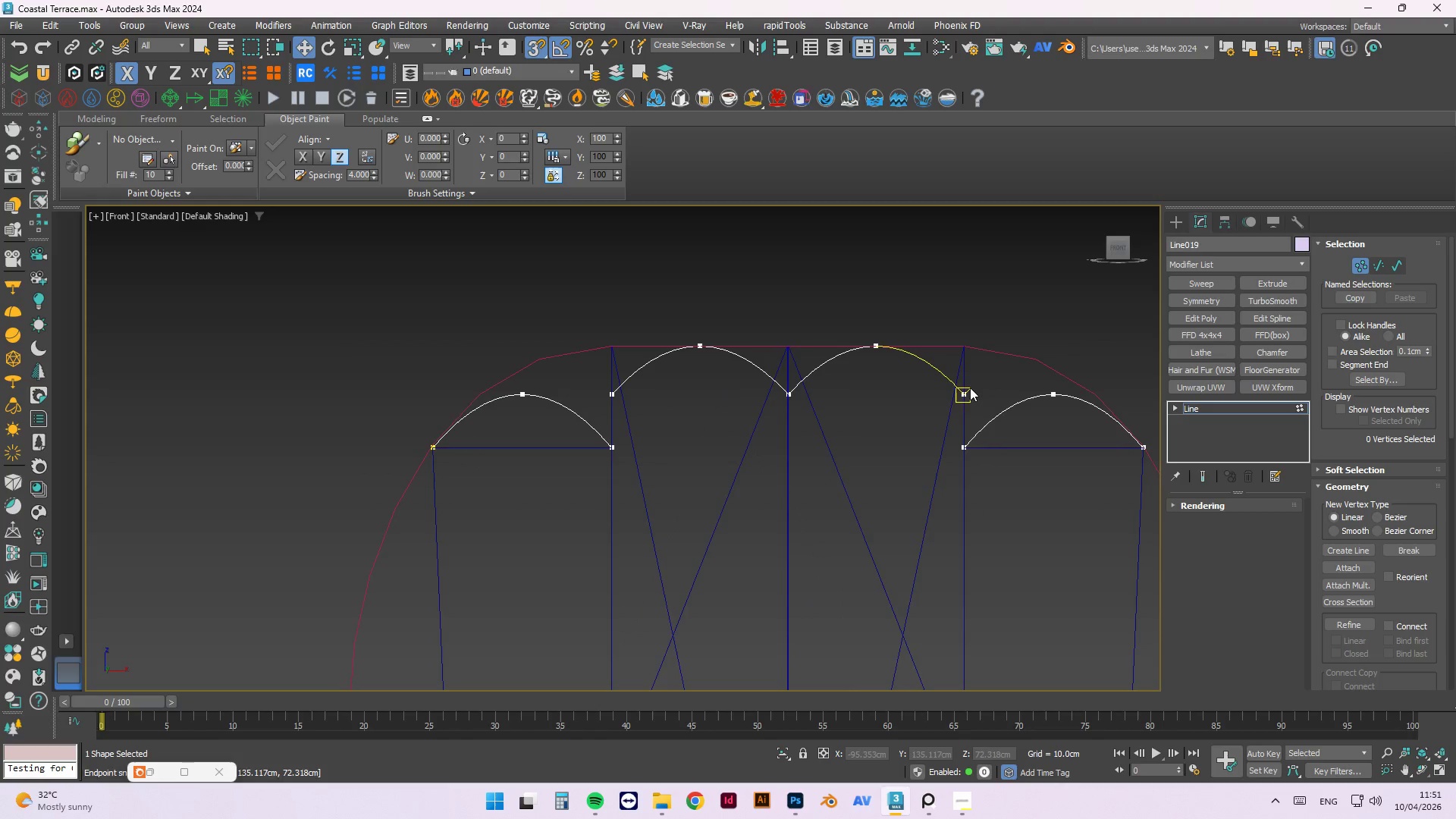 
left_click([978, 383])
 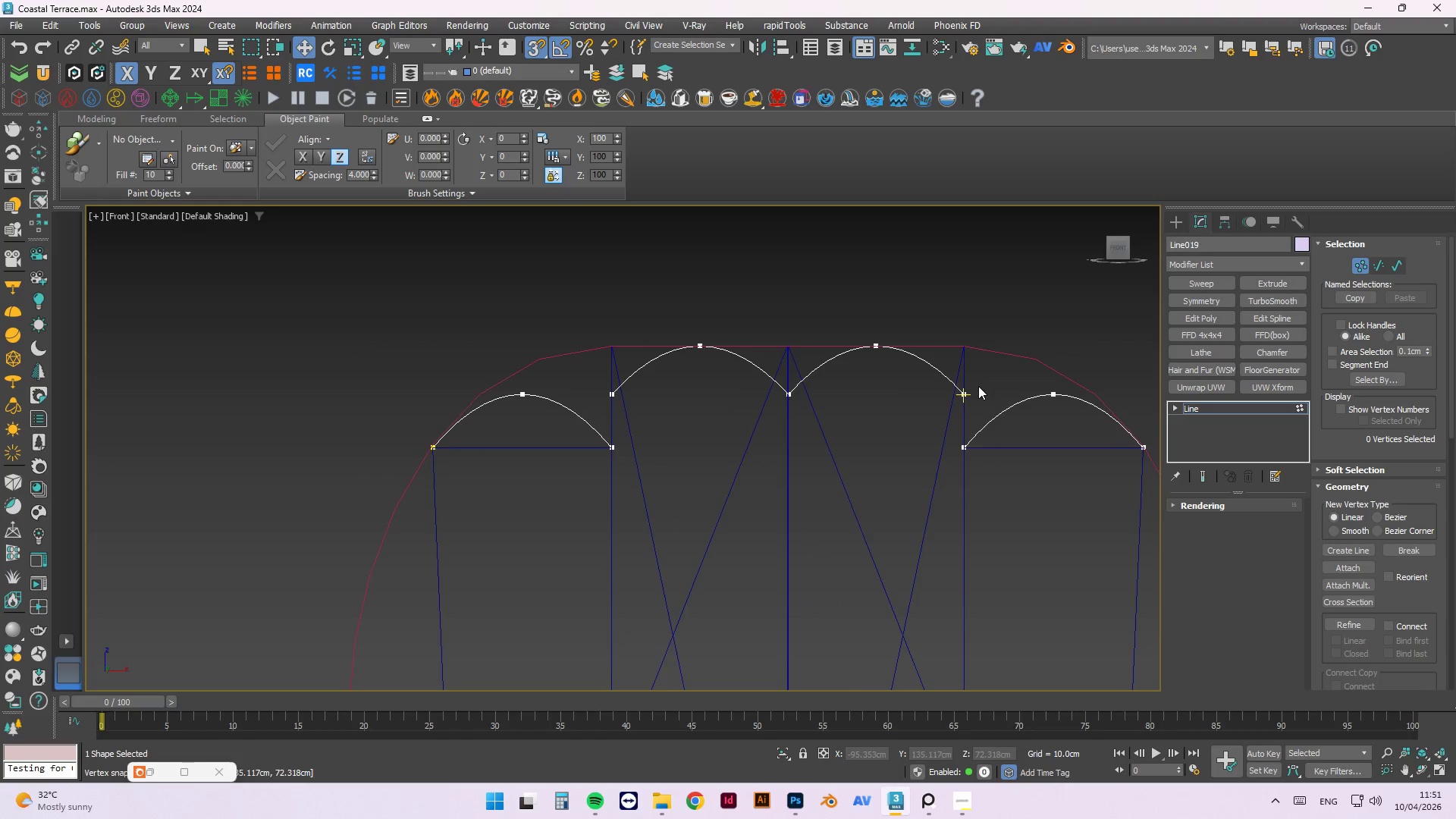 
left_click_drag(start_coordinate=[980, 386], to_coordinate=[610, 401])
 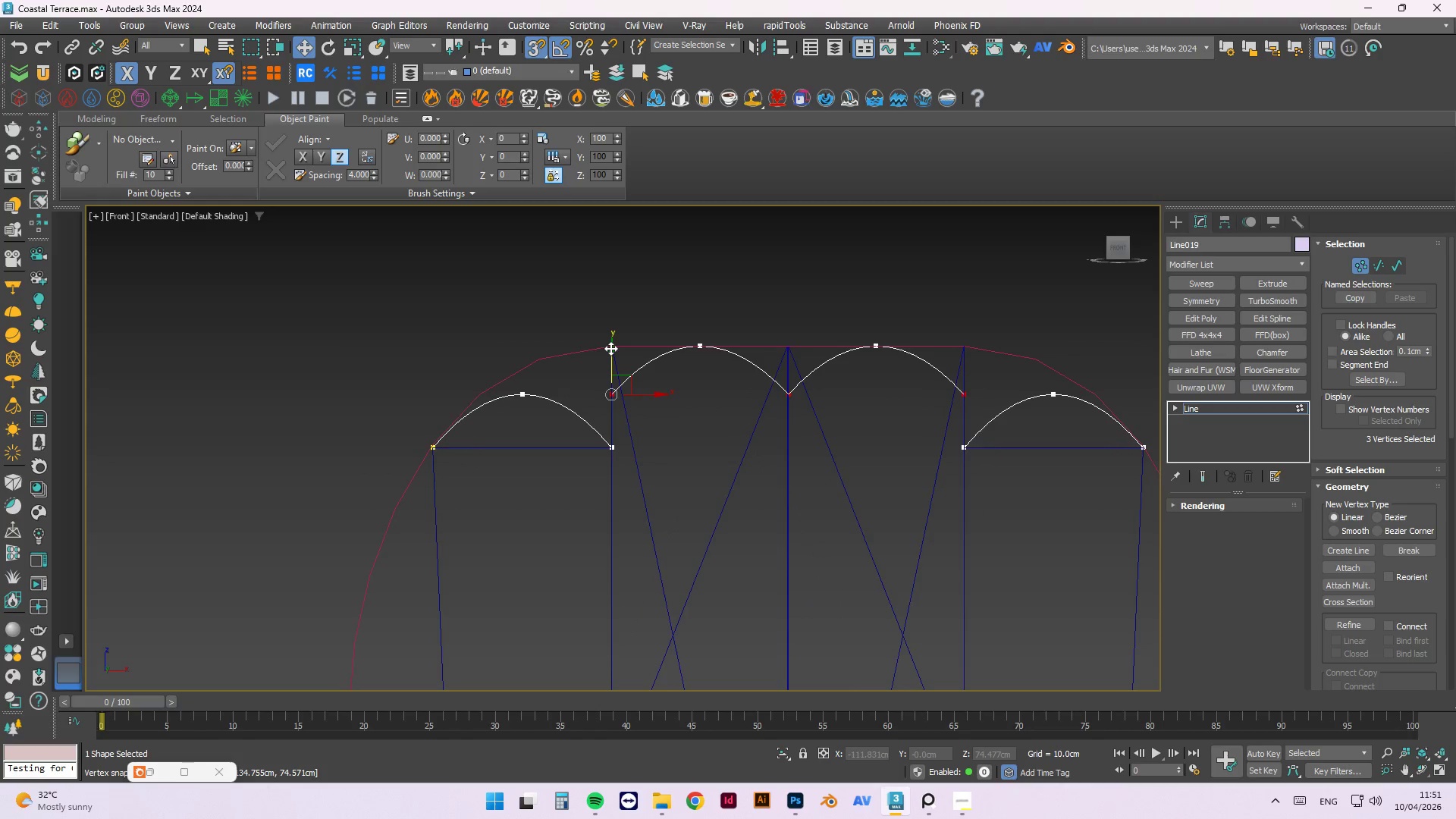 
left_click_drag(start_coordinate=[610, 348], to_coordinate=[613, 416])
 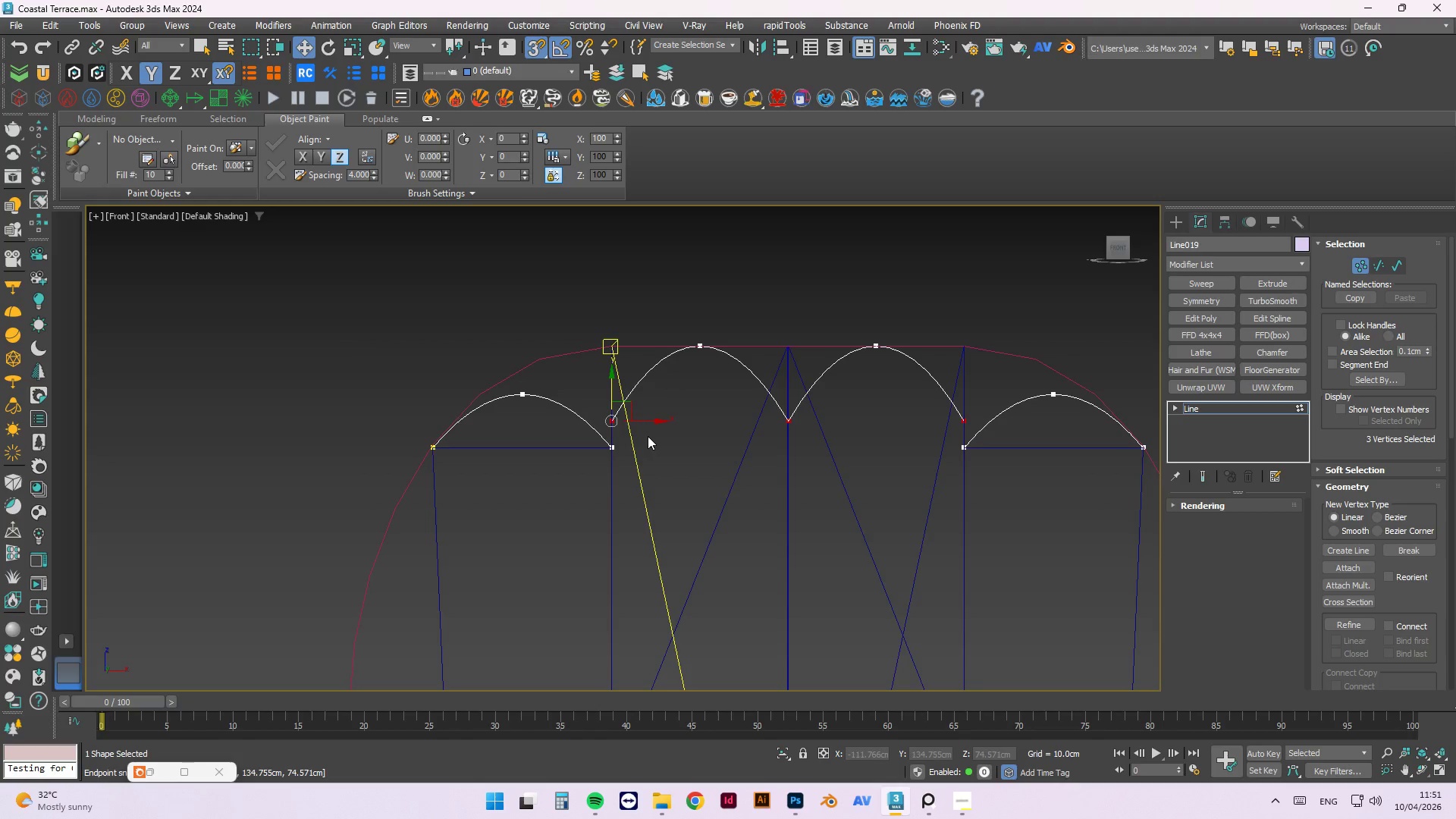 
key(Control+Z)
 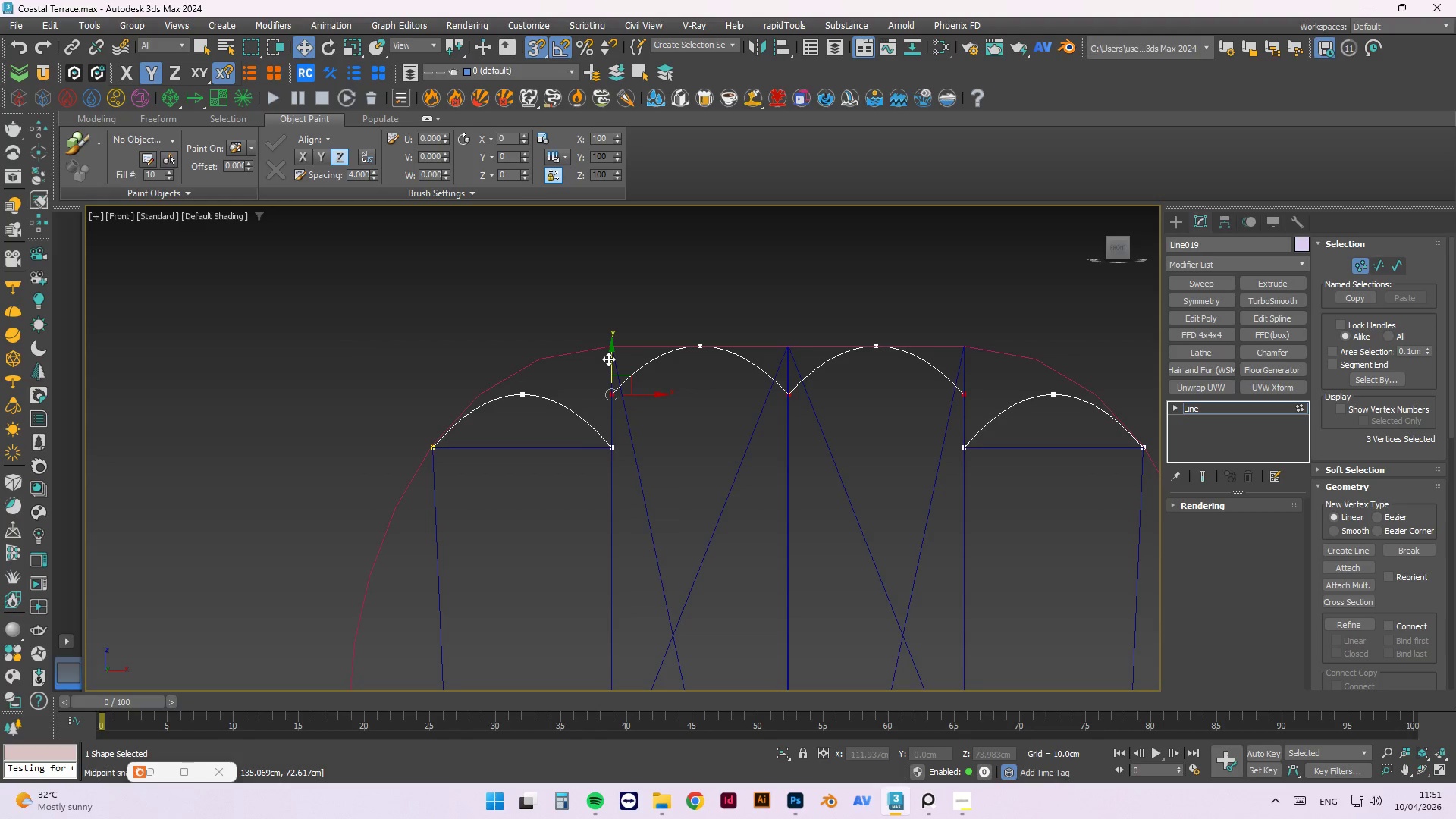 
scroll: coordinate [736, 275], scroll_direction: down, amount: 5.0
 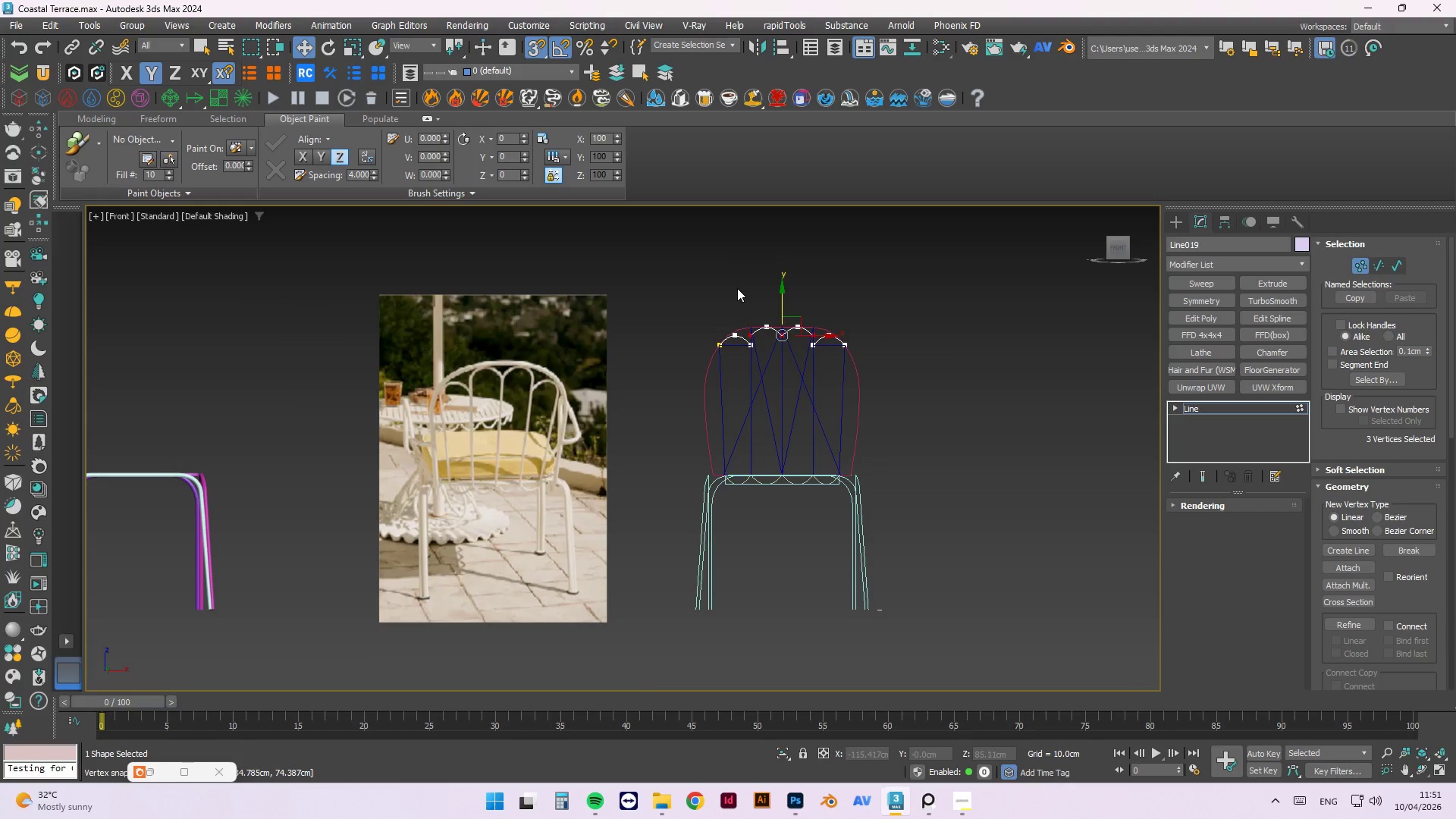 
scroll: coordinate [779, 373], scroll_direction: up, amount: 5.0
 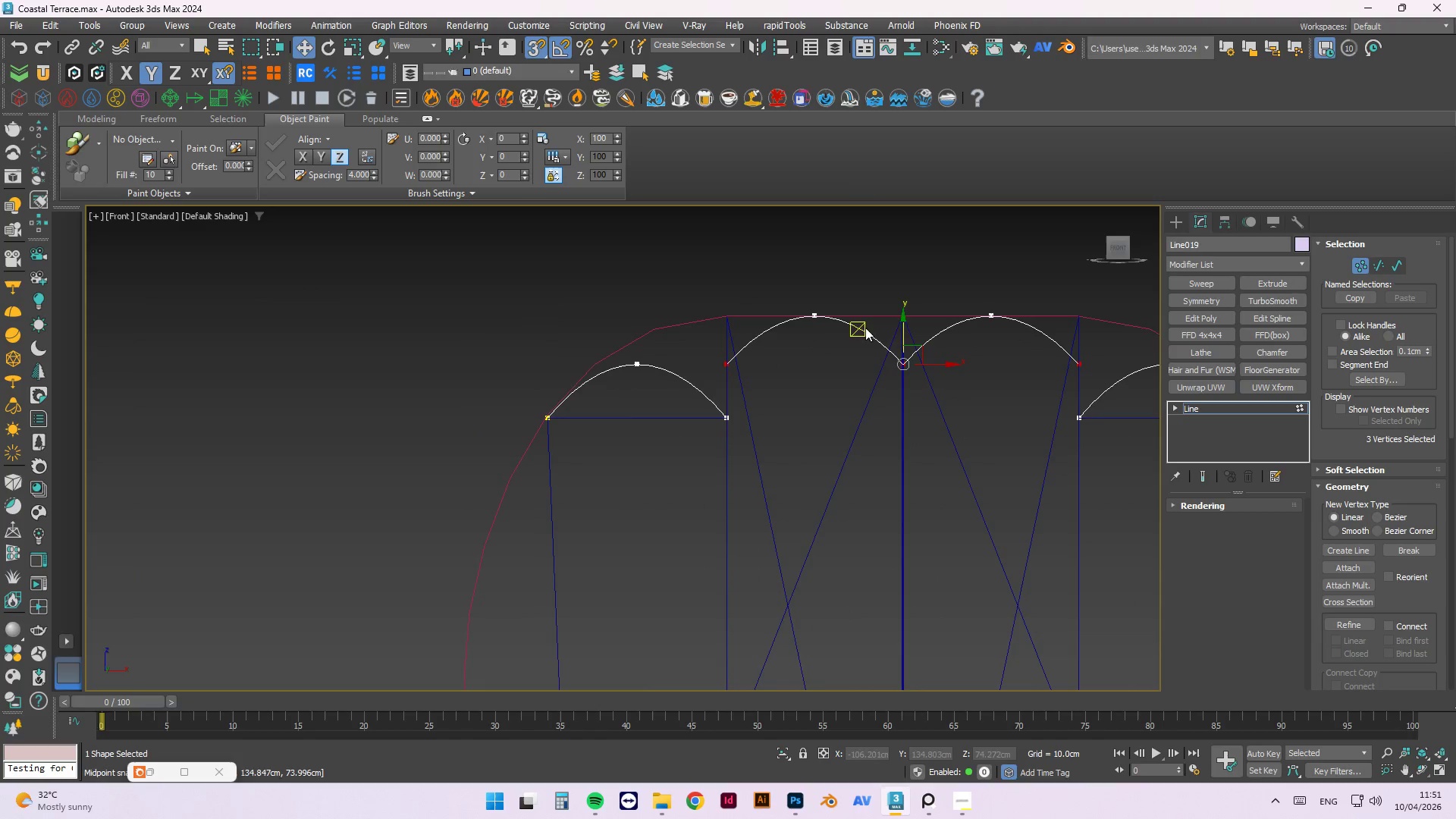 
left_click_drag(start_coordinate=[901, 326], to_coordinate=[725, 420])
 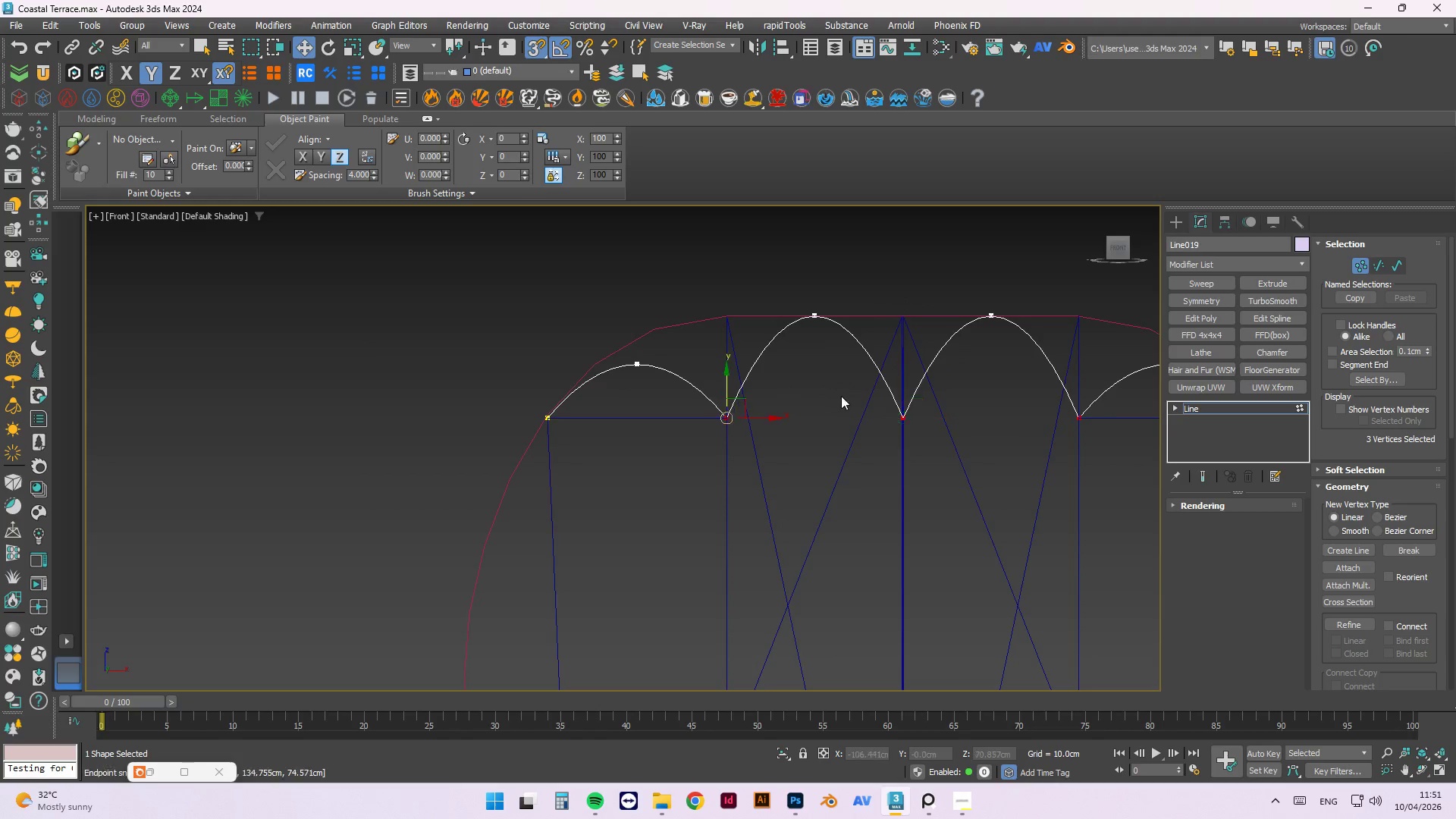 
scroll: coordinate [919, 362], scroll_direction: down, amount: 4.0
 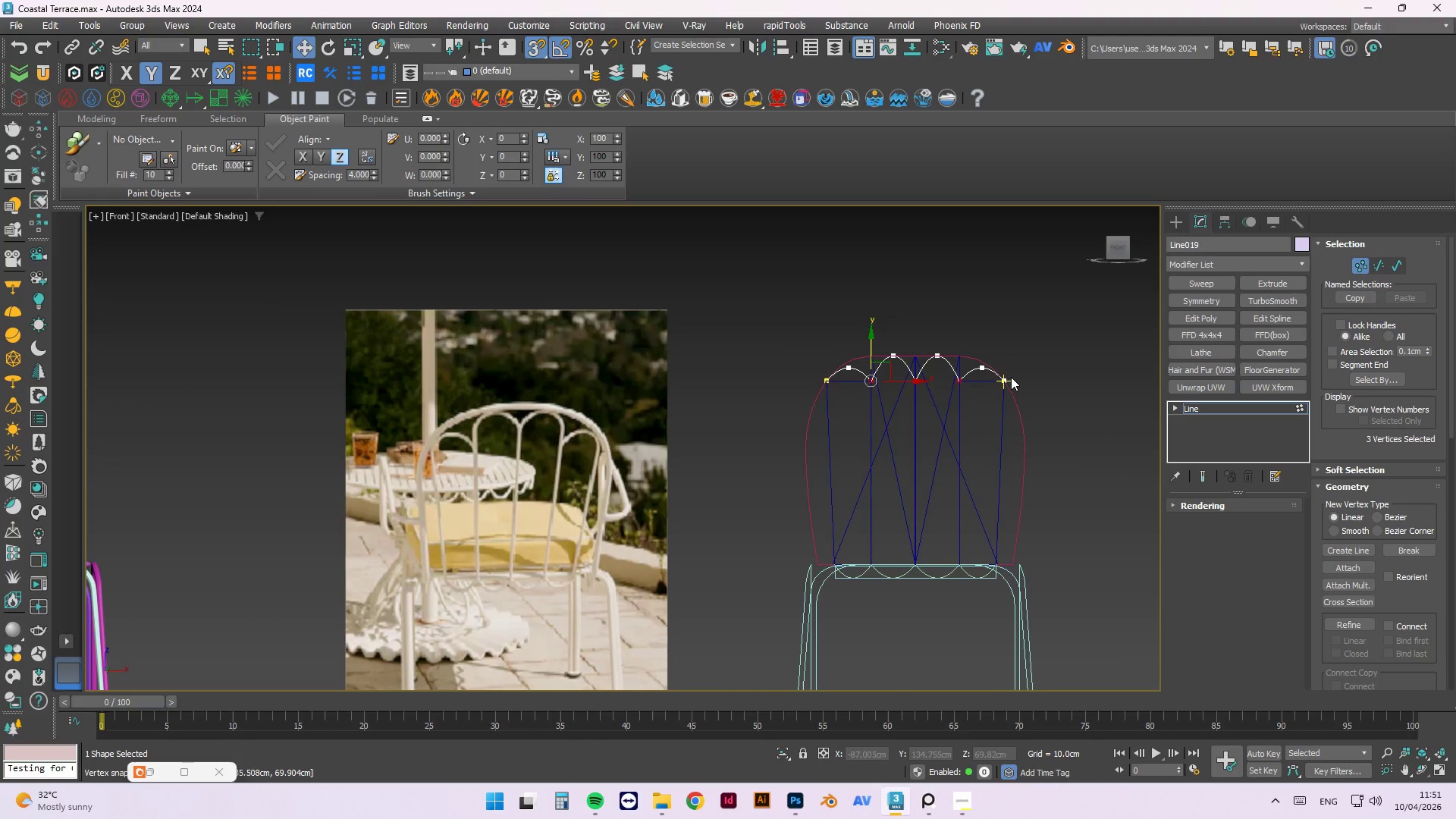 
scroll: coordinate [924, 375], scroll_direction: up, amount: 1.0
 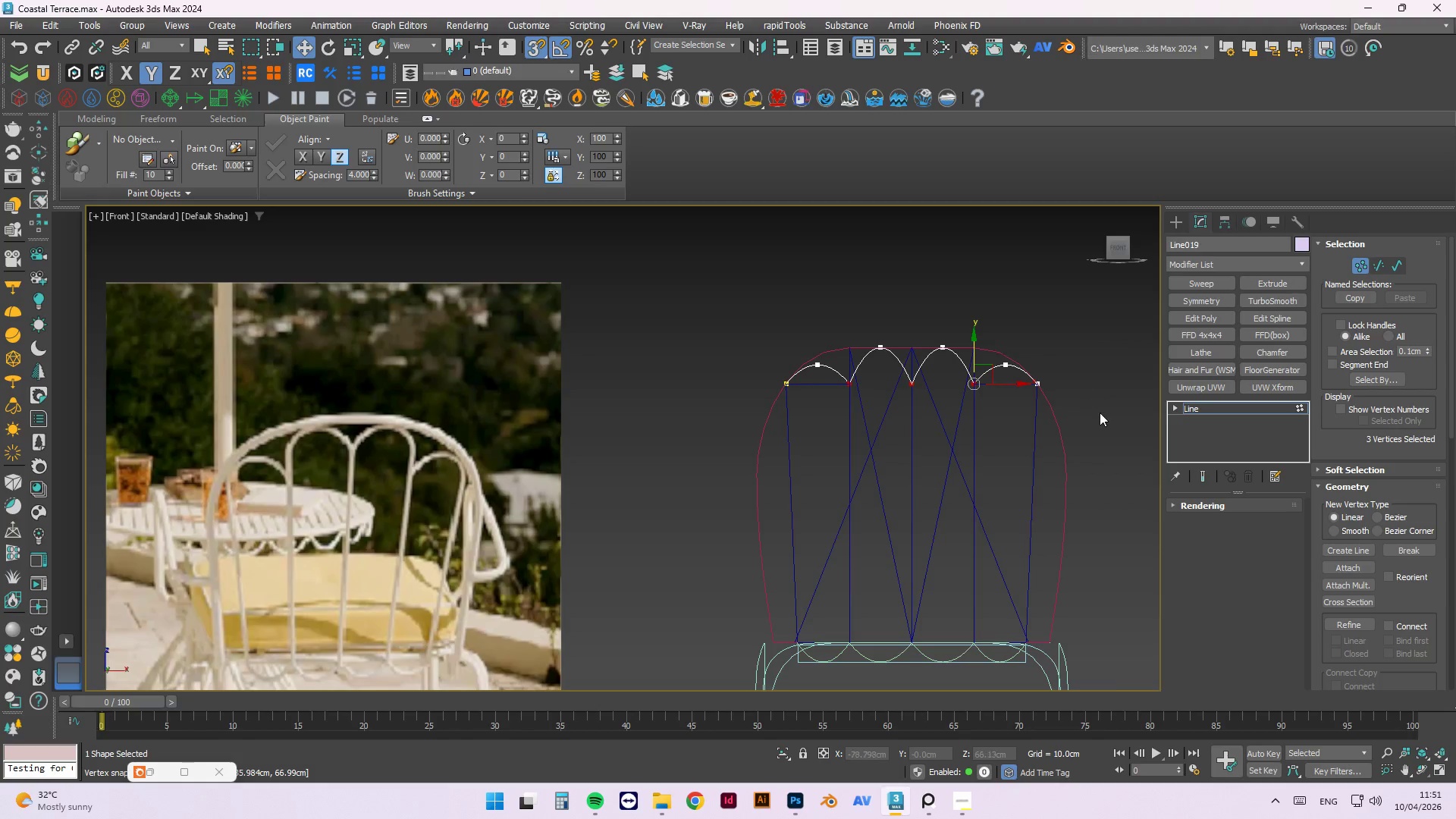 
left_click_drag(start_coordinate=[1100, 415], to_coordinate=[1029, 368])
 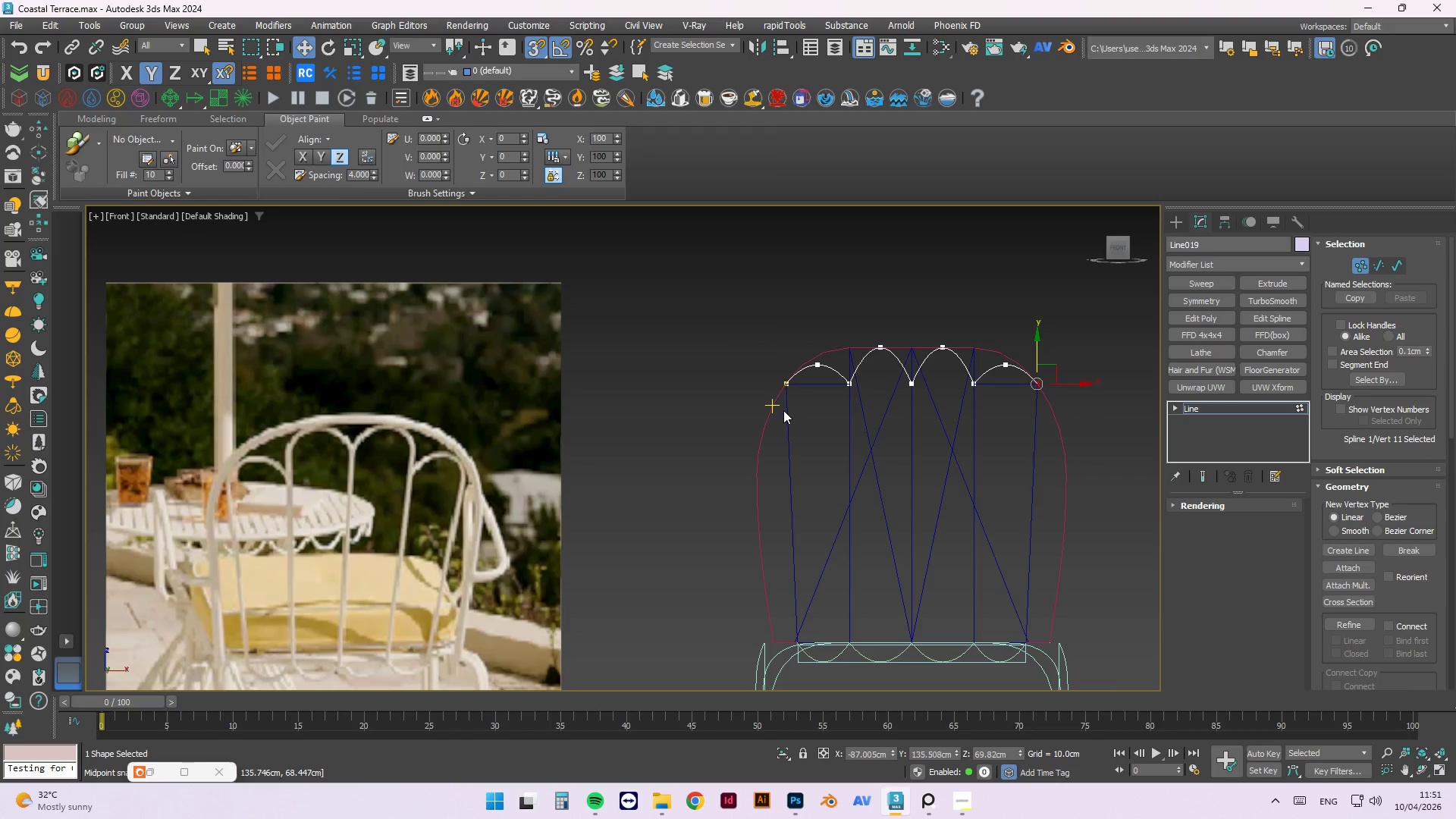 
hold_key(key=ControlLeft, duration=0.98)
left_click_drag(start_coordinate=[799, 411], to_coordinate=[760, 369])
 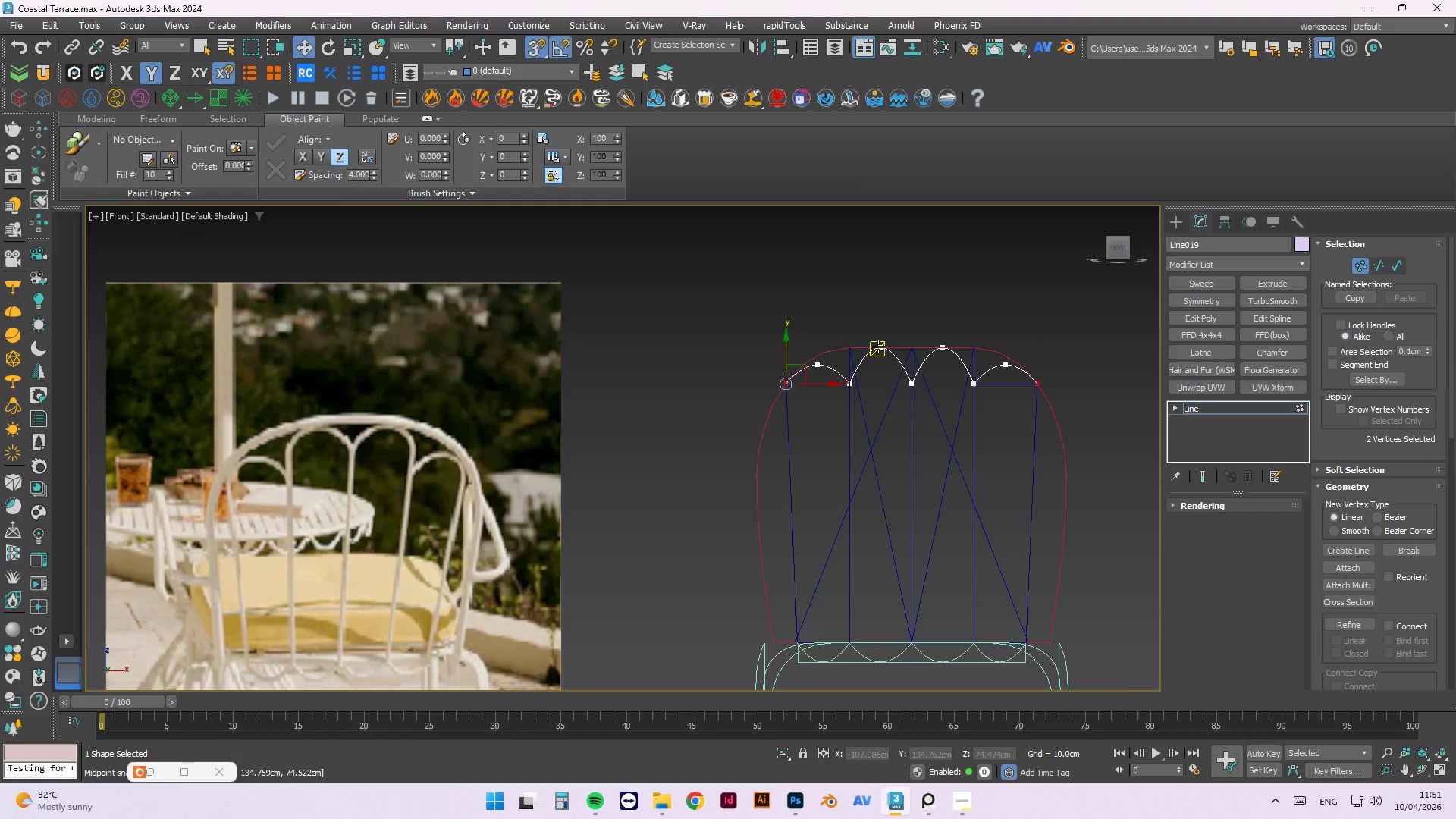 
left_click_drag(start_coordinate=[789, 339], to_coordinate=[986, 404])
 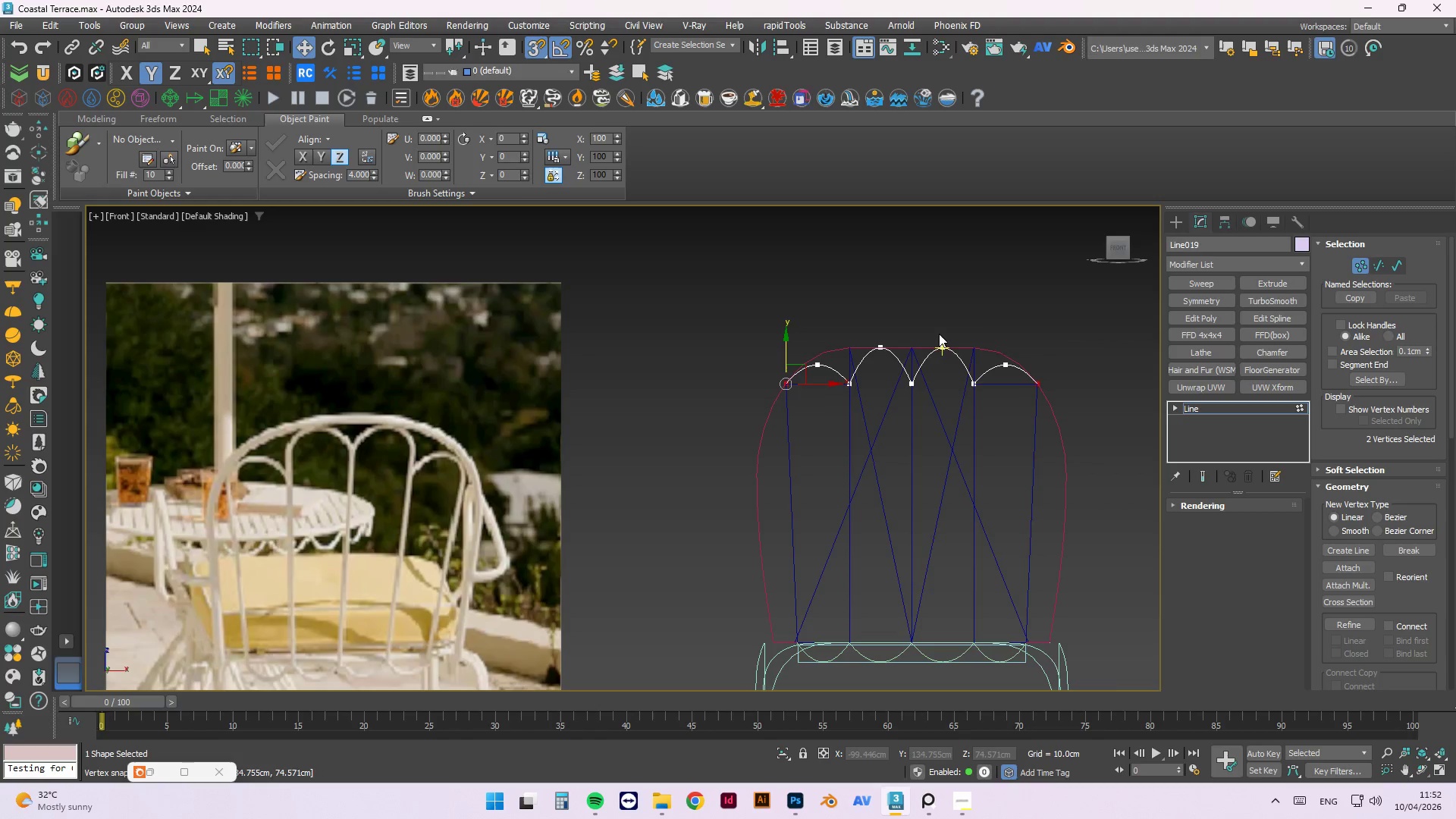 
key(Control+Z)
 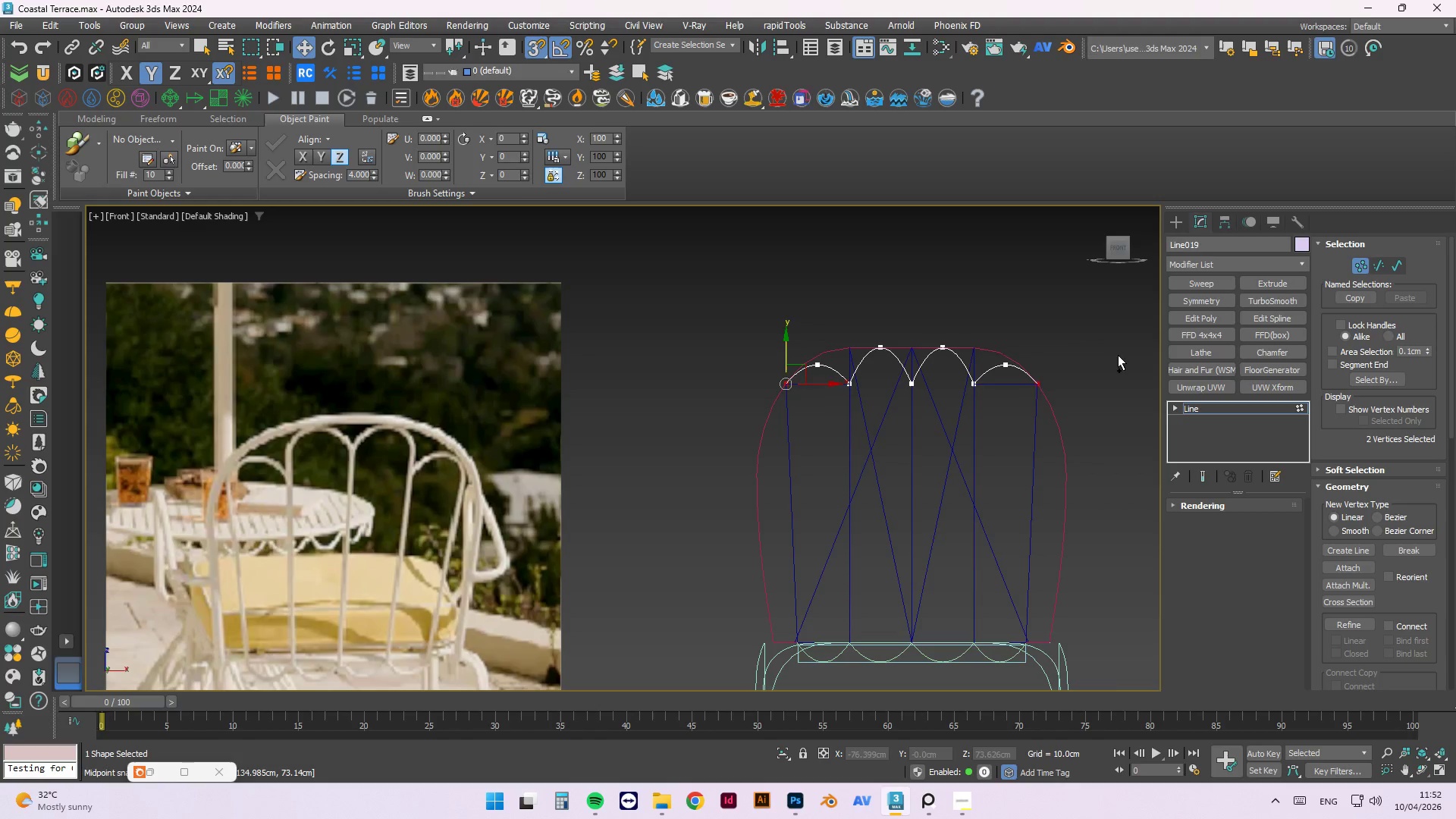 
key(Control+Z)
 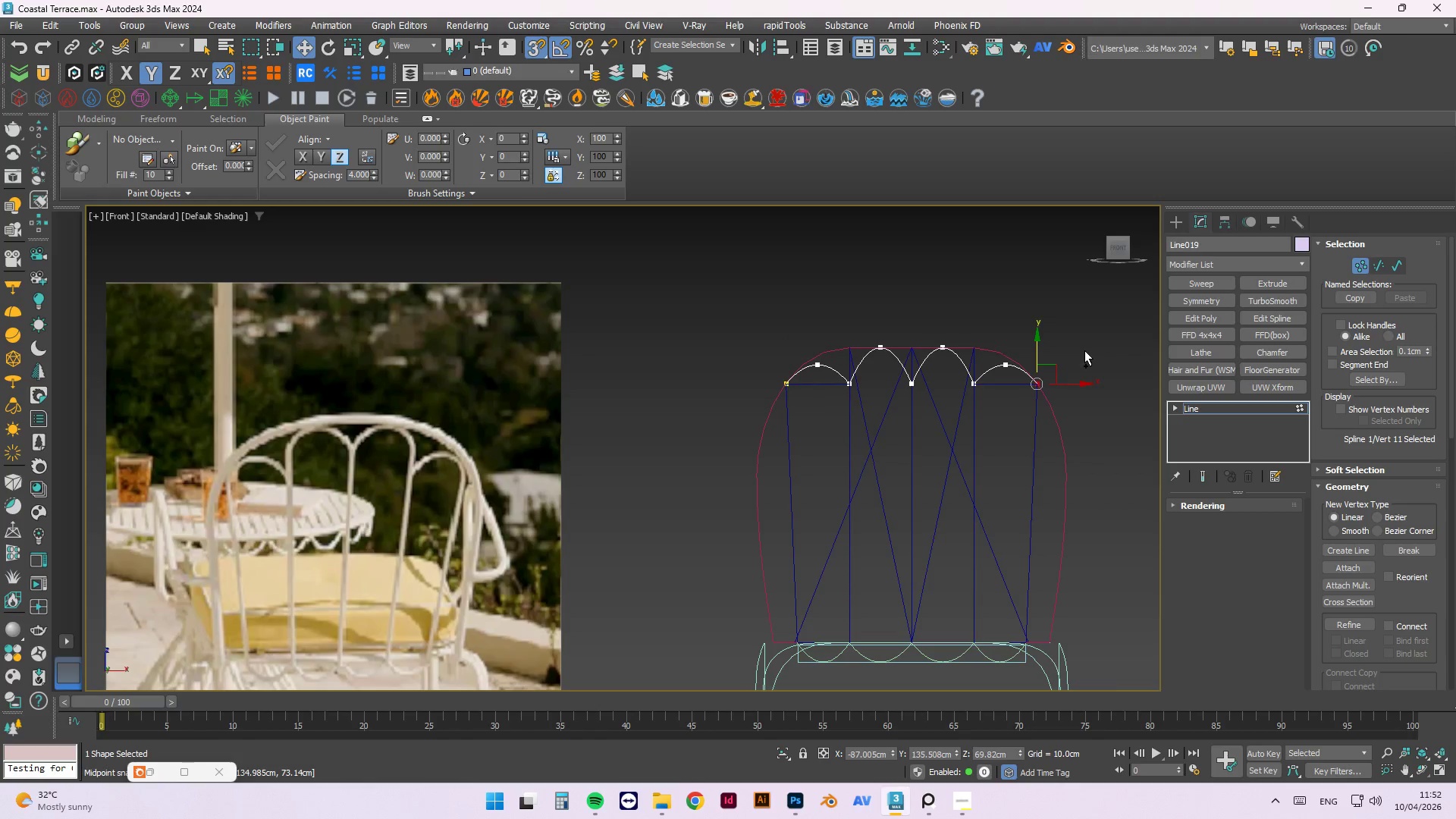 
key(Control+Z)
 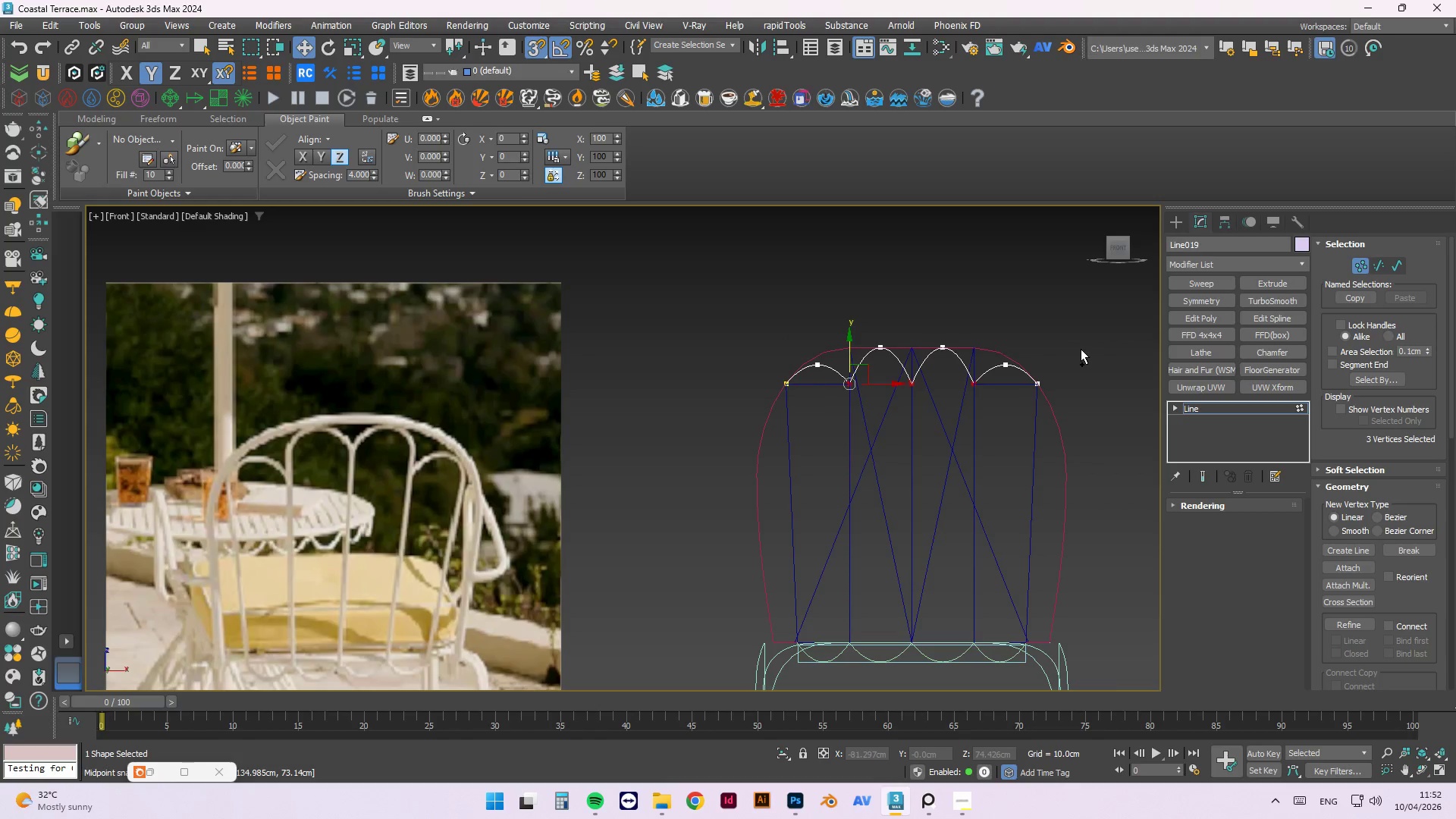 
key(Control+Z)
 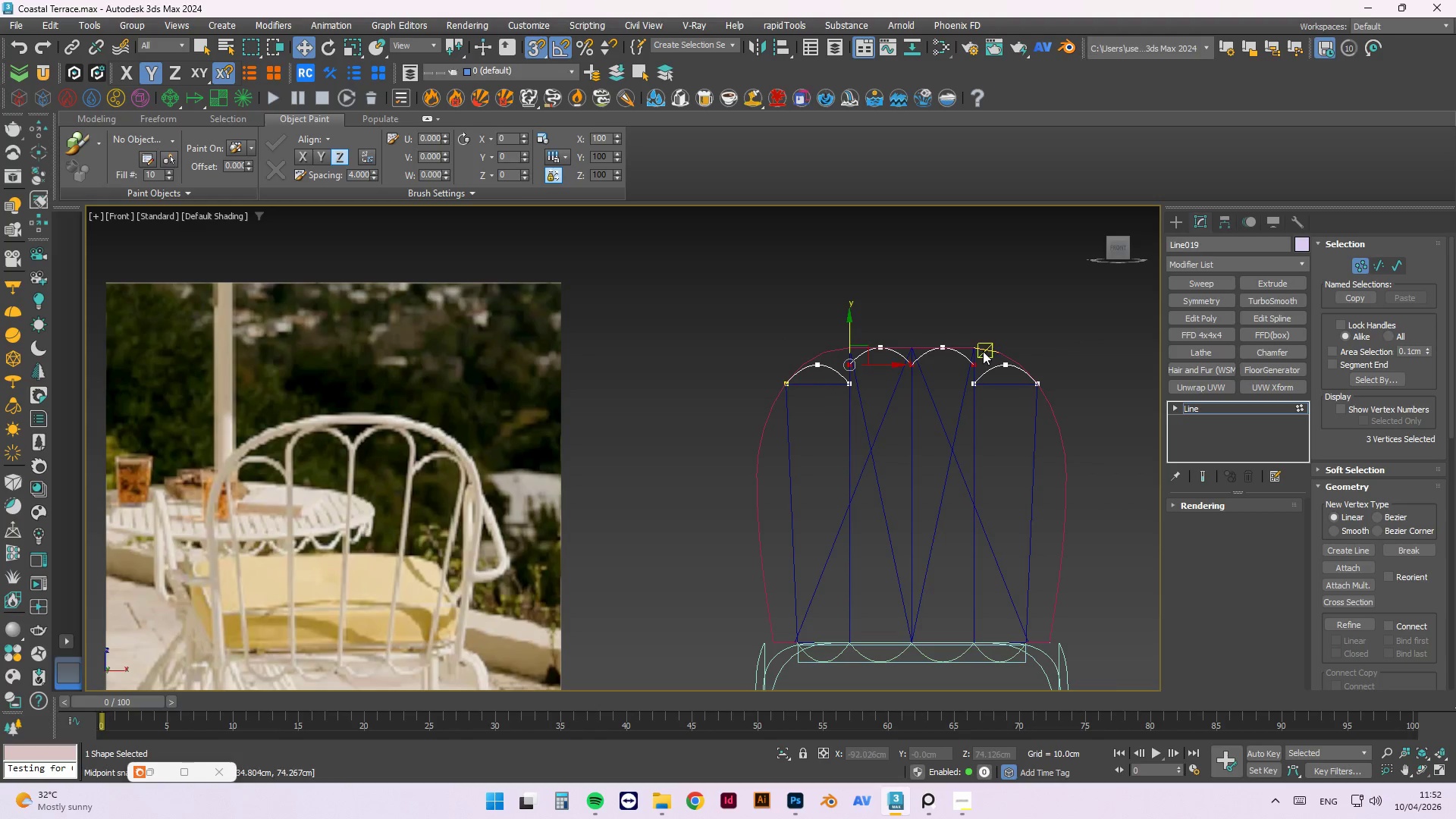 
scroll: coordinate [935, 363], scroll_direction: up, amount: 2.0
 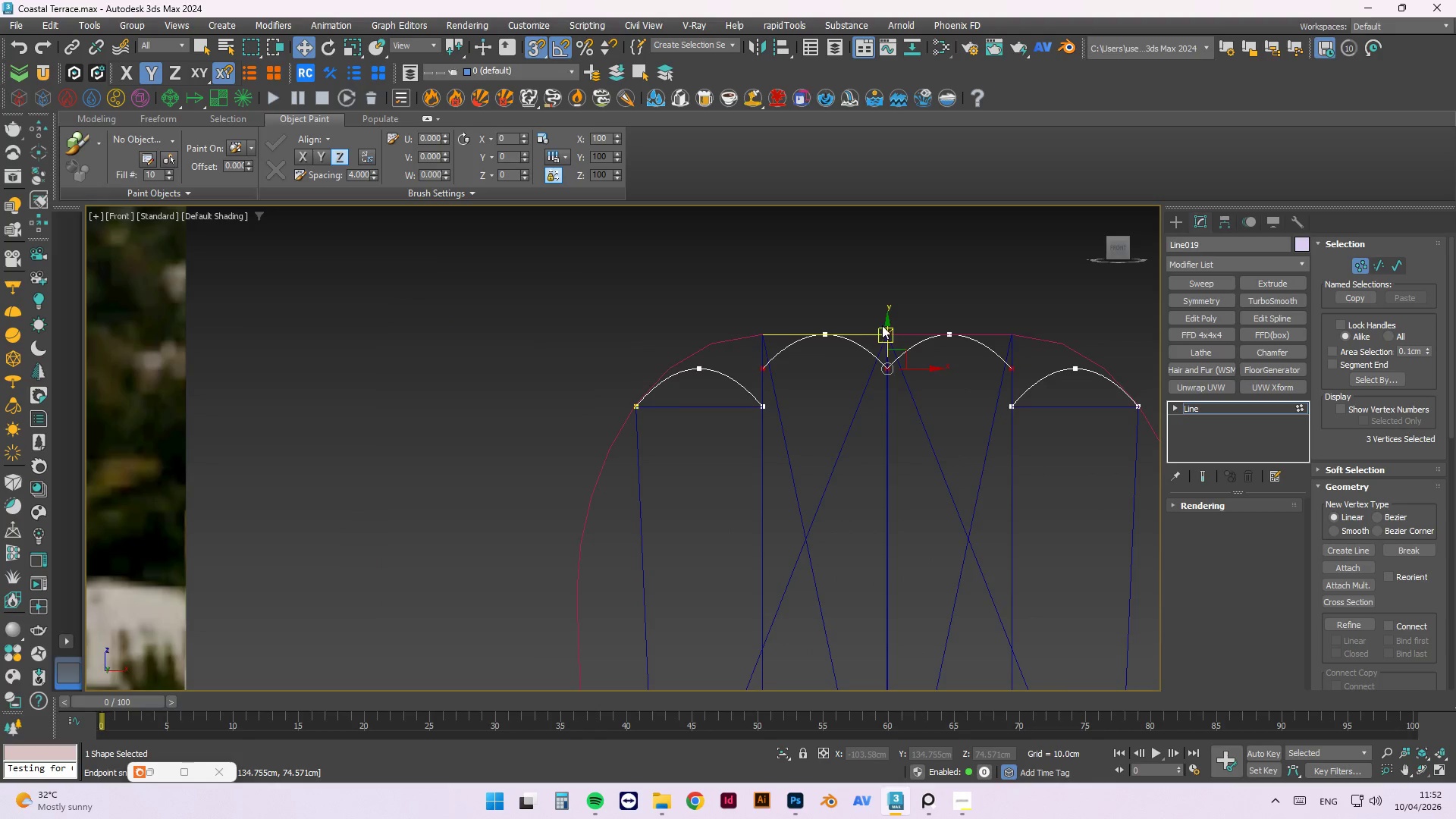 
left_click_drag(start_coordinate=[887, 329], to_coordinate=[1043, 383])
 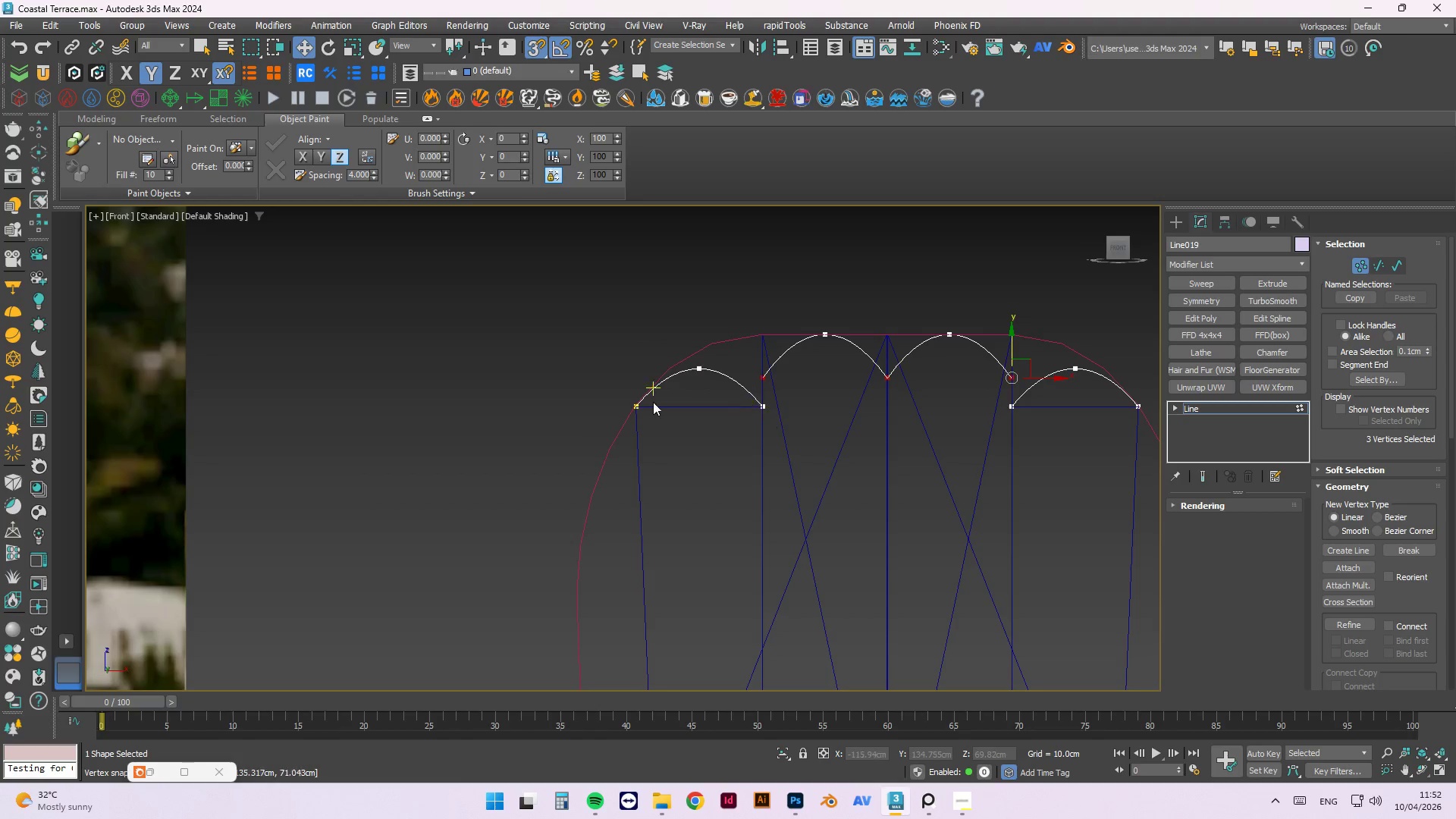 
left_click([636, 404])
 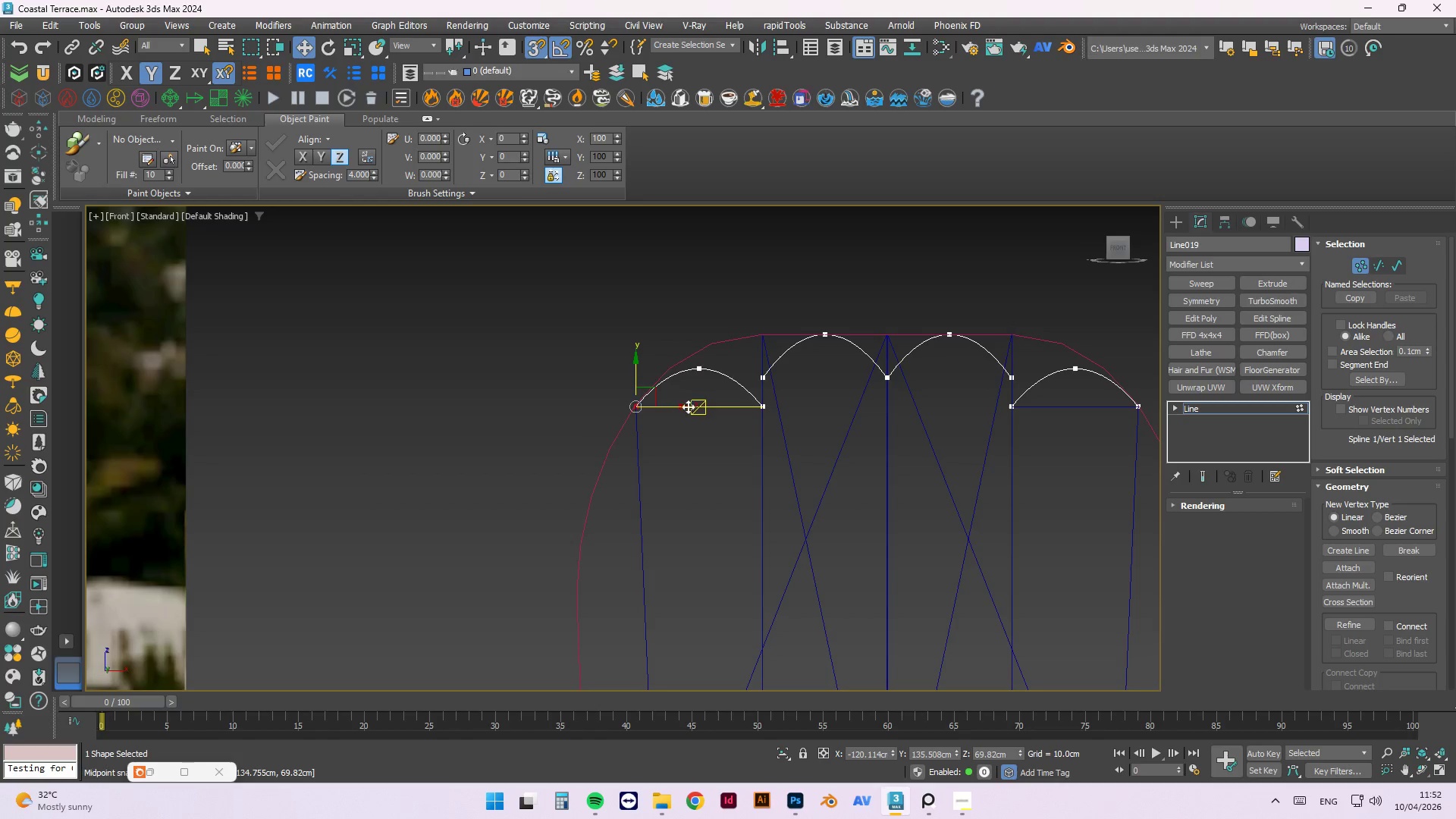 
scroll: coordinate [998, 376], scroll_direction: down, amount: 3.0
 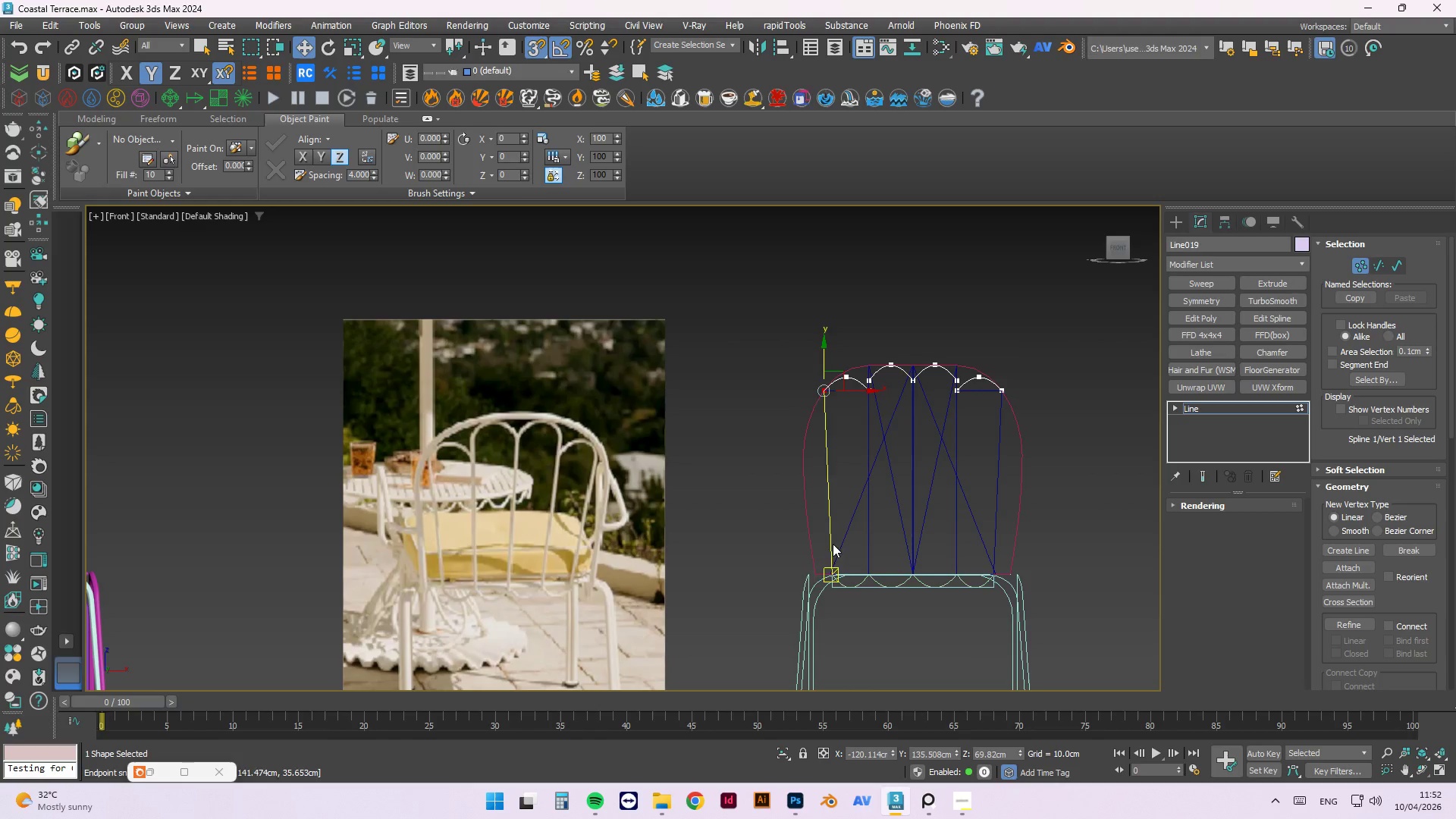 
key(Escape)
 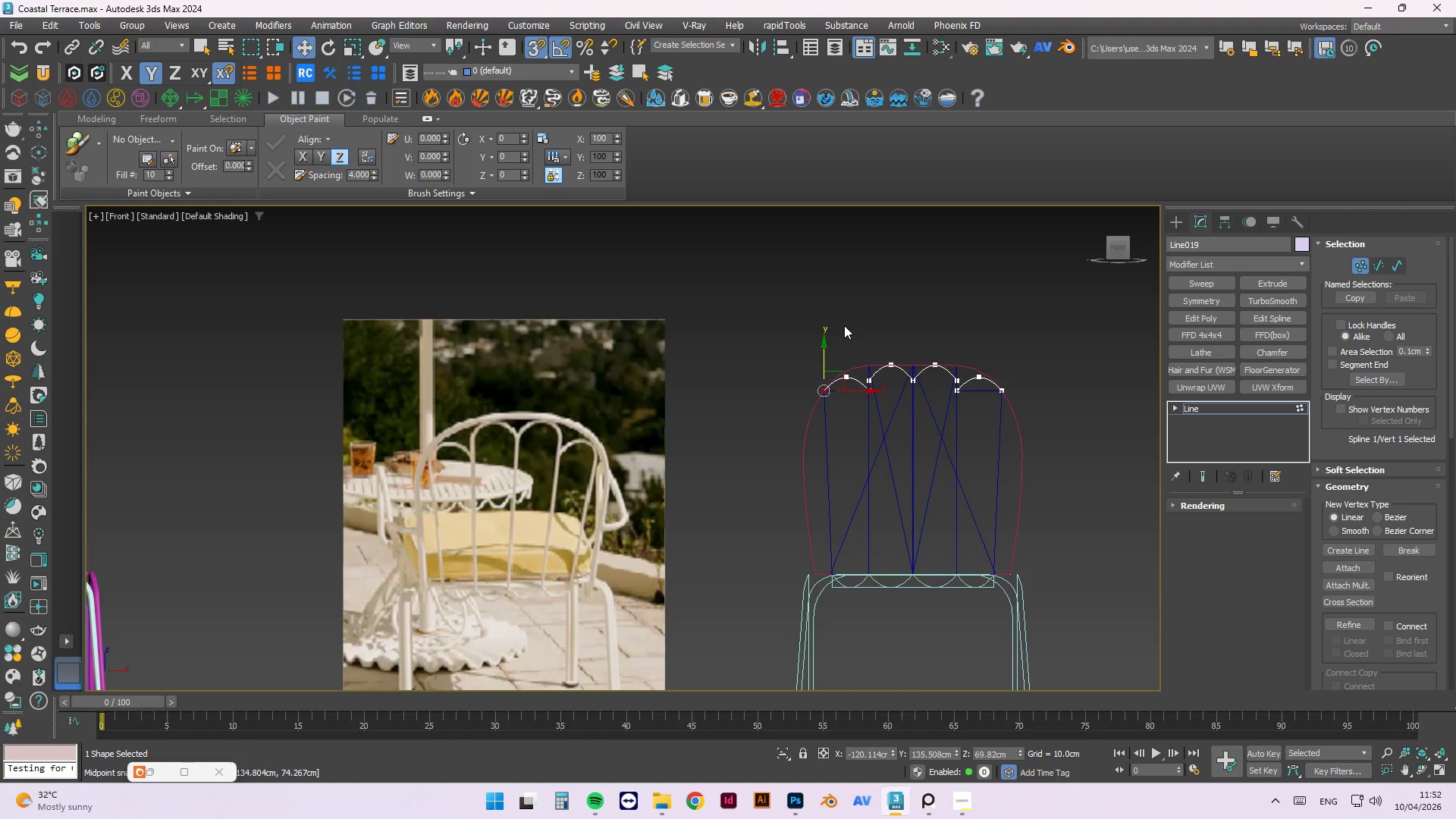 
left_click([844, 325])
 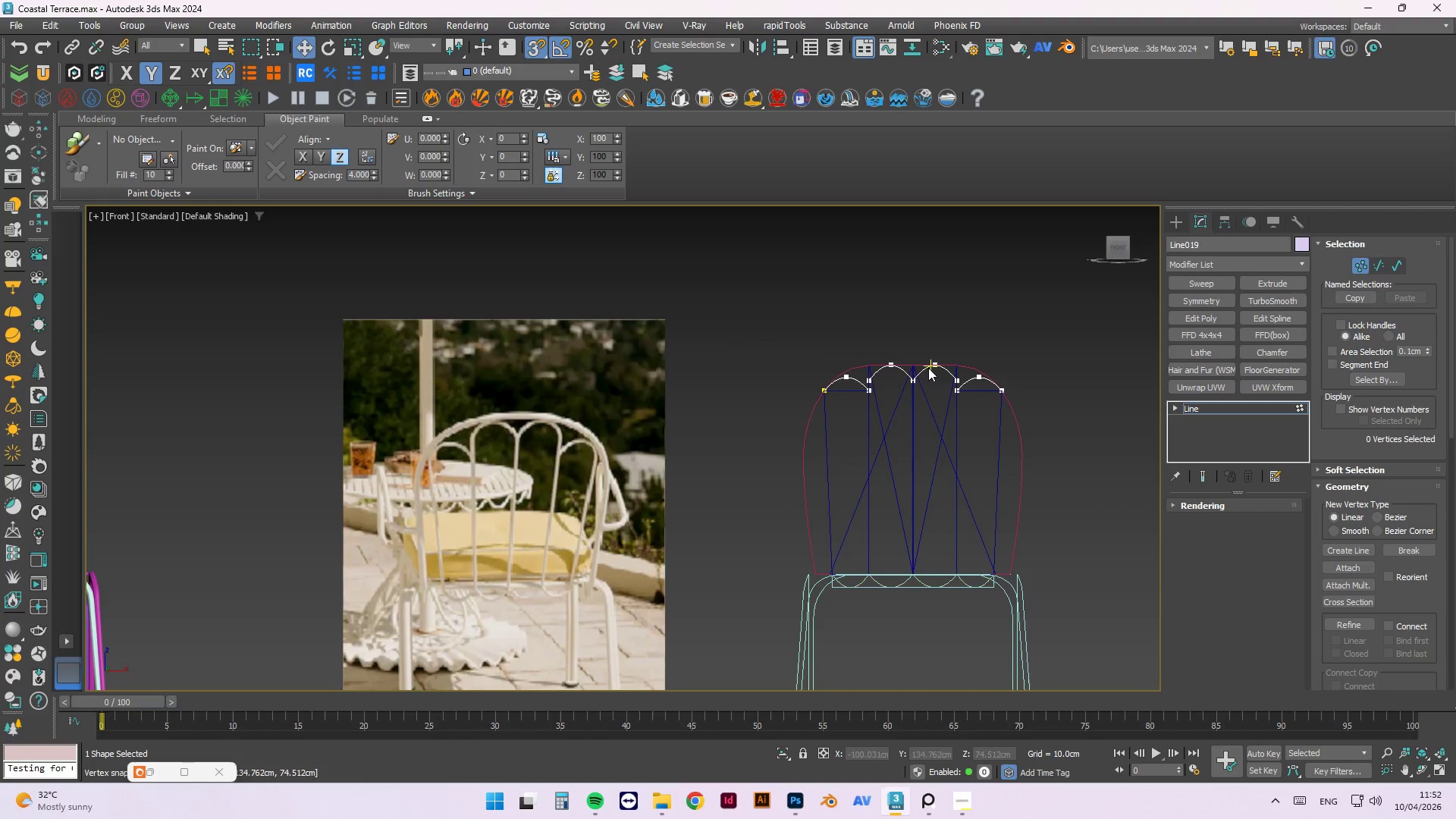 
hold_key(key=AltLeft, duration=1.53)
 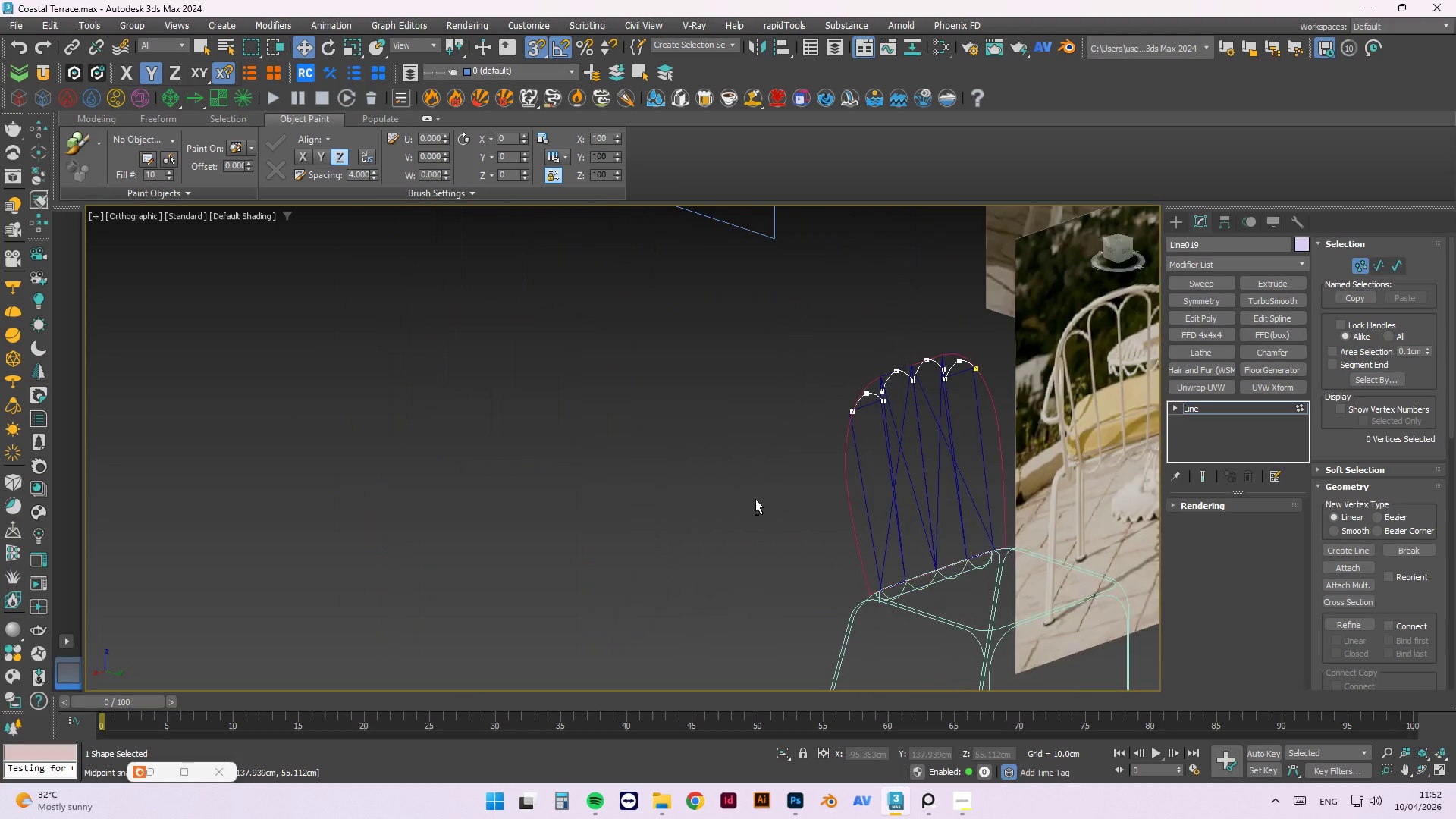 
hold_key(key=AltLeft, duration=1.52)
 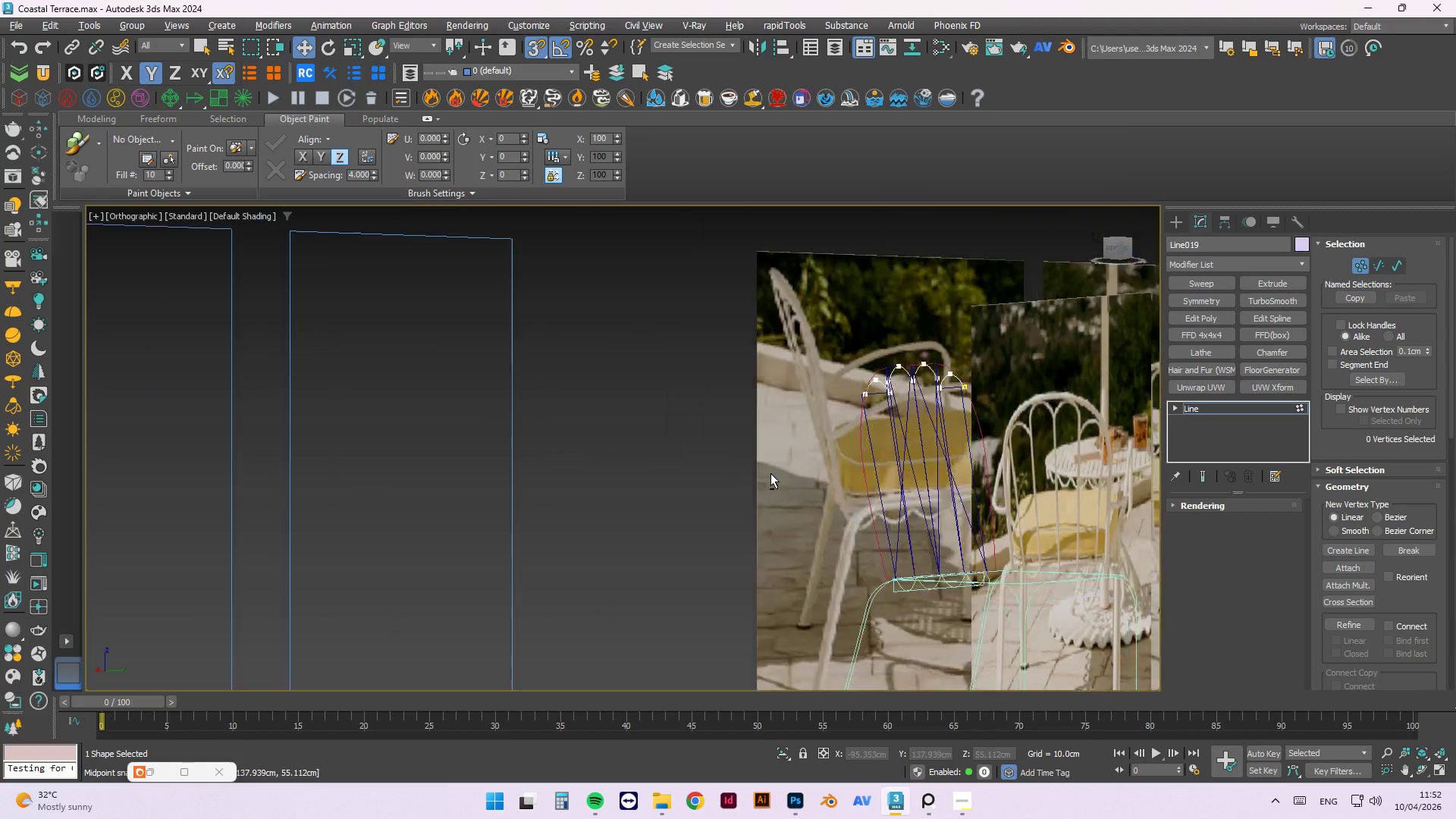 
hold_key(key=AltLeft, duration=1.26)
 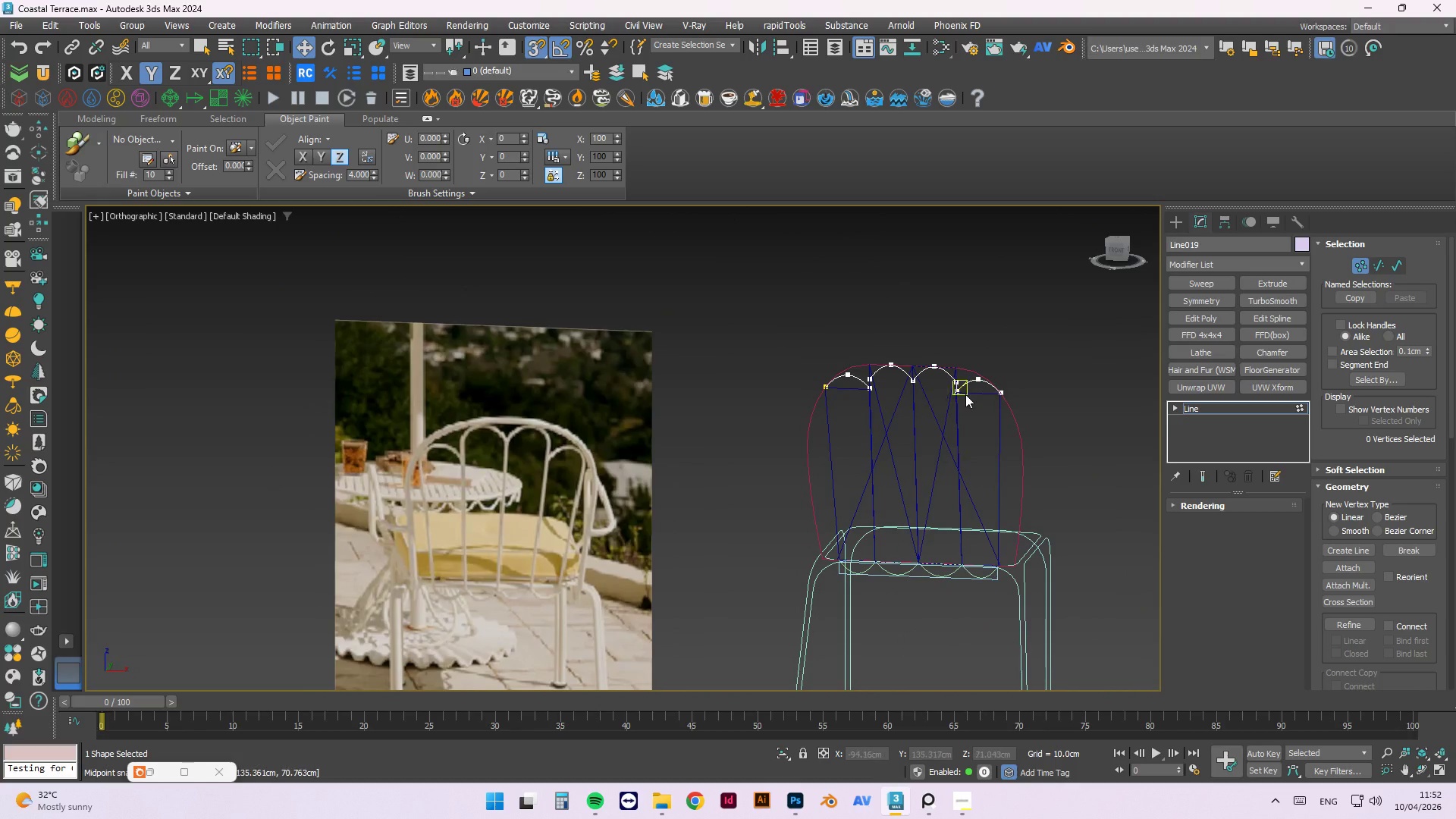 
right_click([965, 394])
 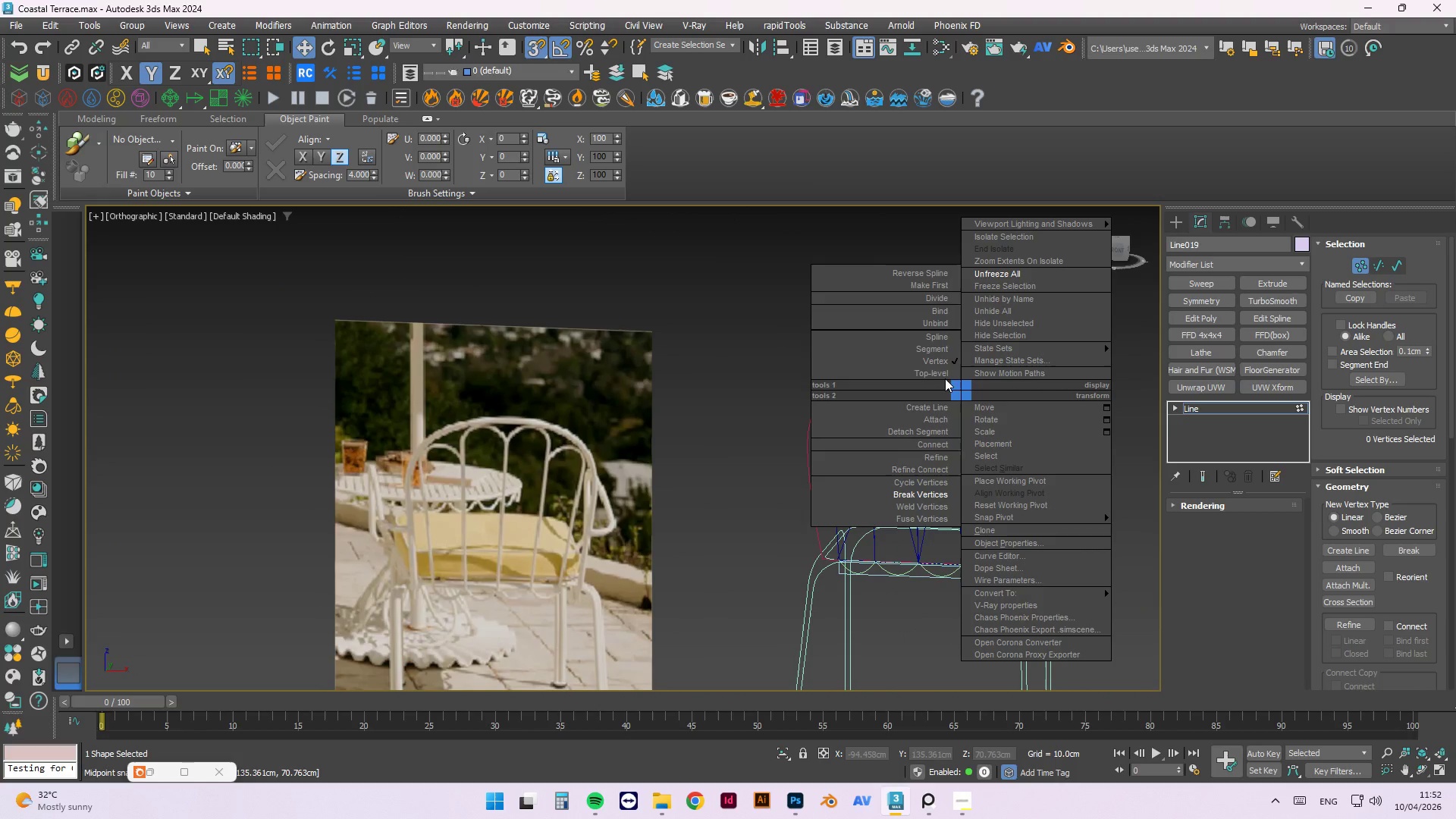 
left_click([942, 373])
 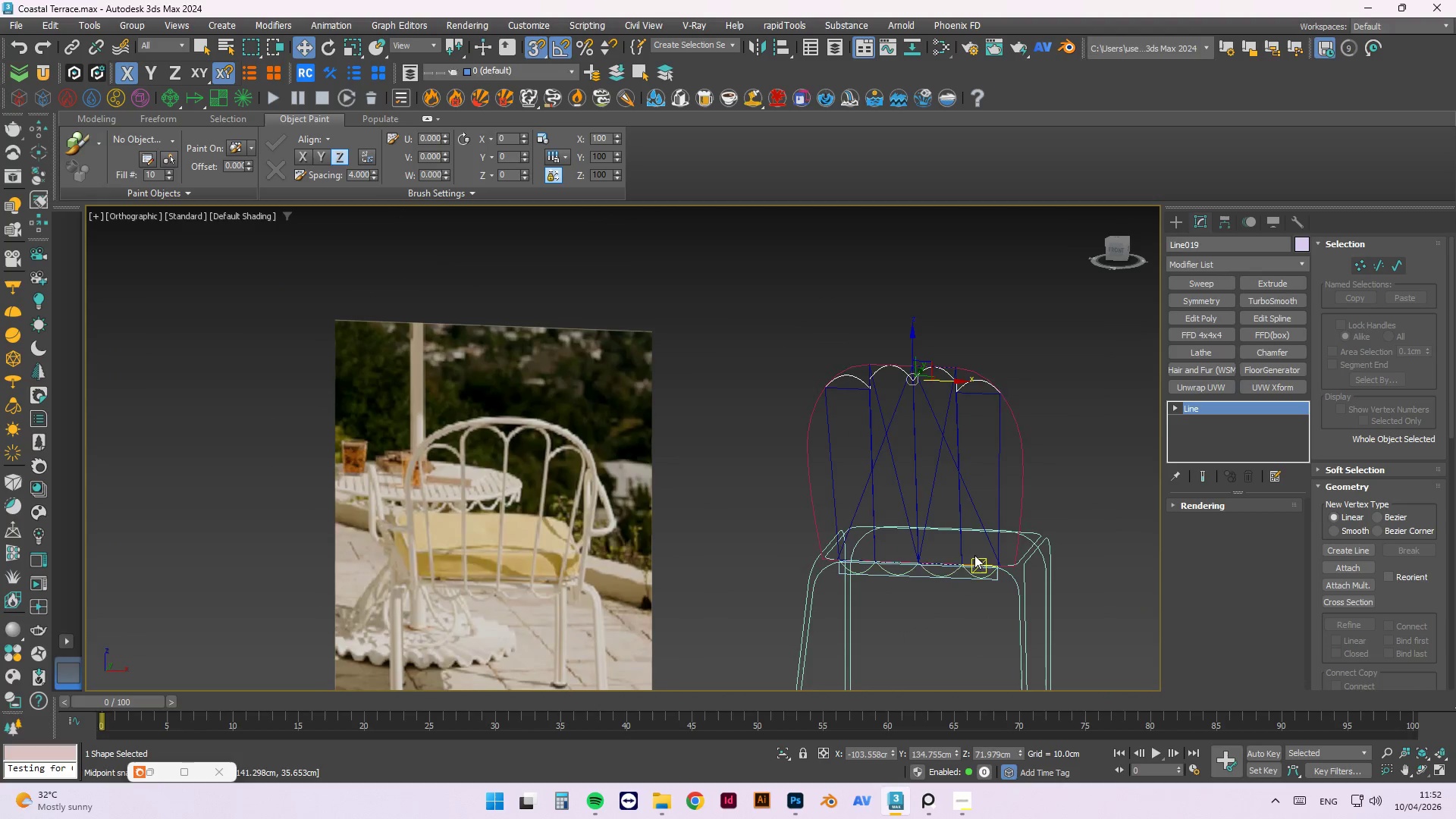 
scroll: coordinate [970, 563], scroll_direction: up, amount: 2.0
 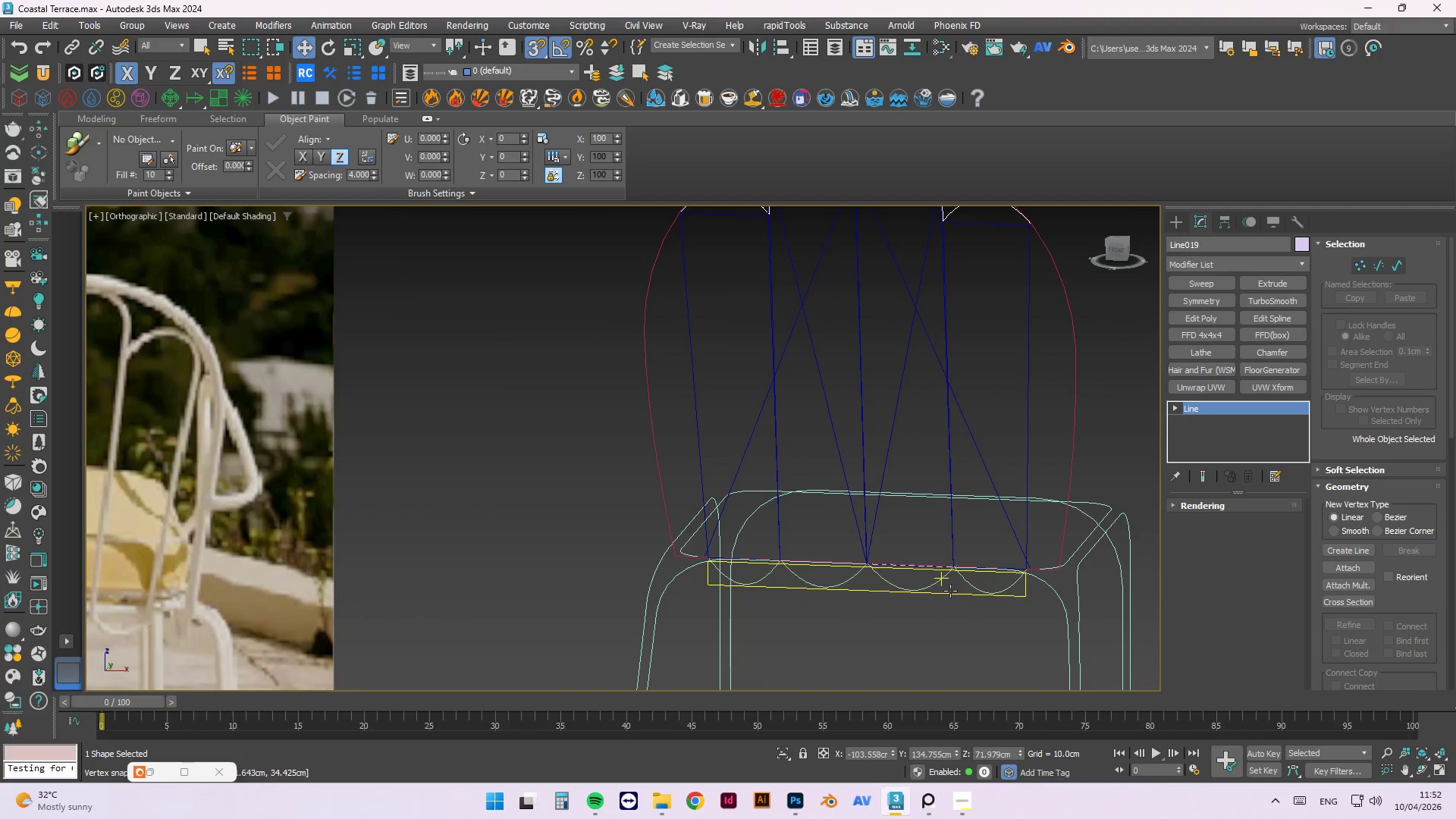 
left_click([950, 591])
 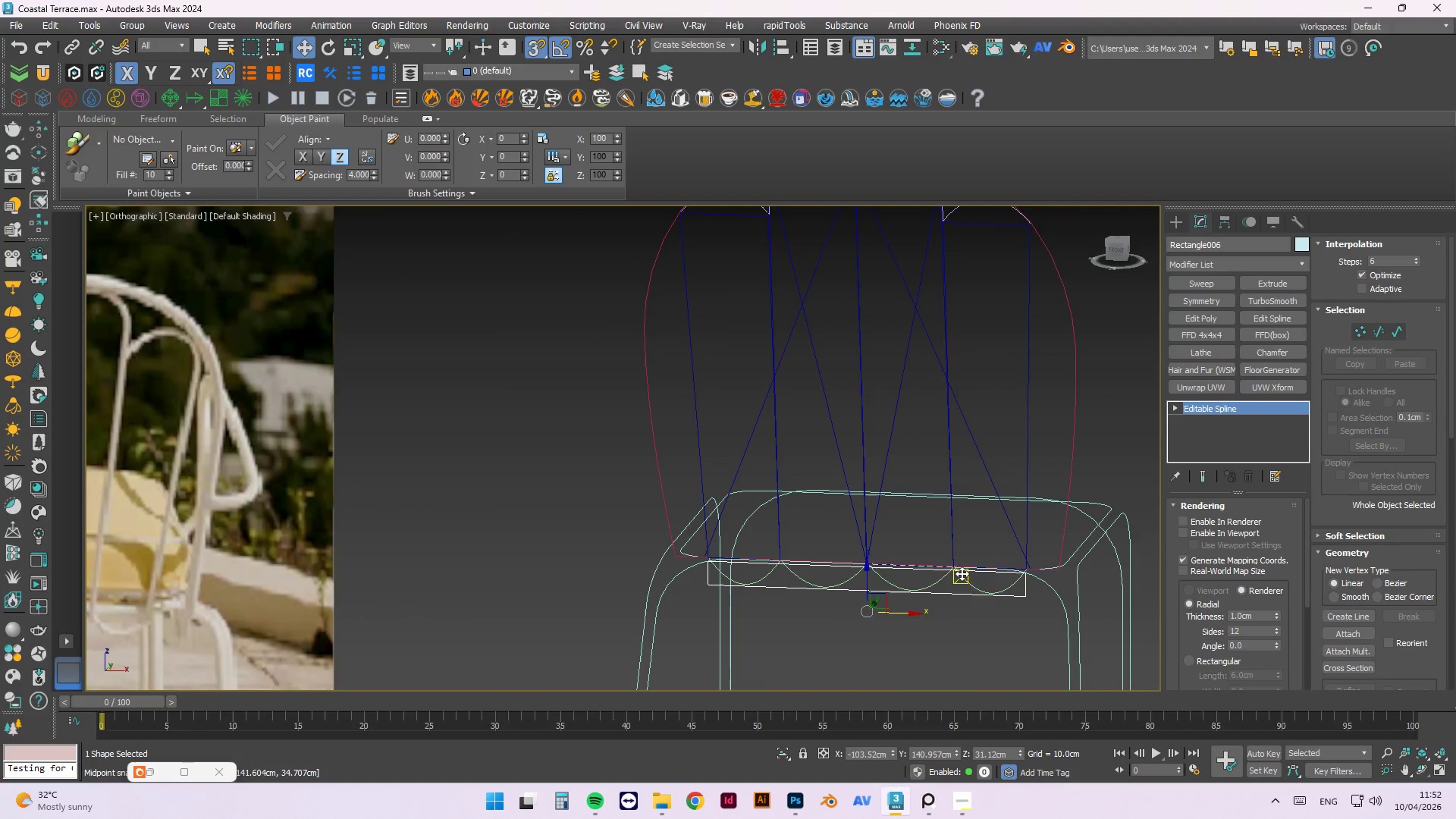 
key(Delete)
 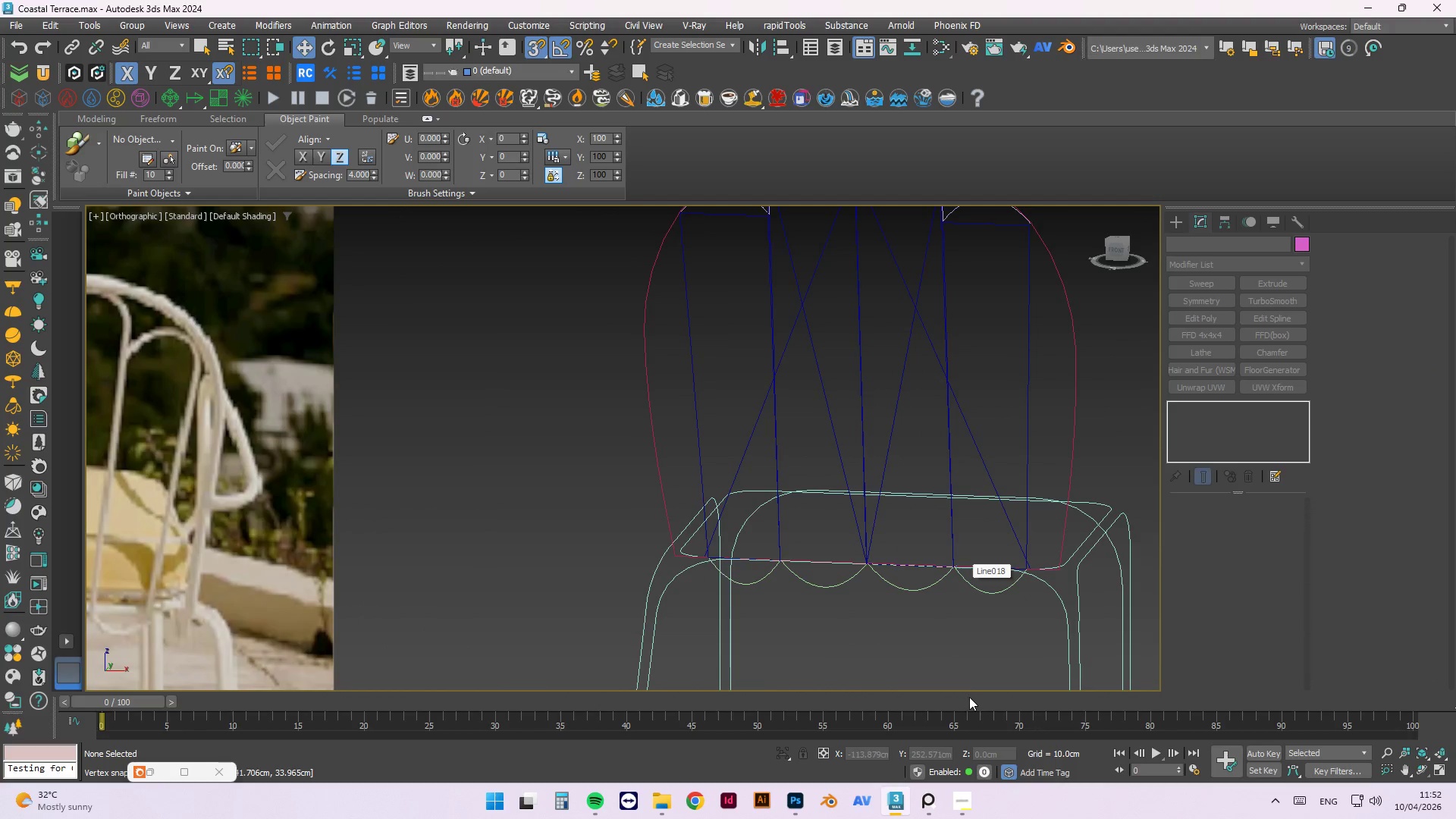 
scroll: coordinate [981, 617], scroll_direction: down, amount: 2.0
 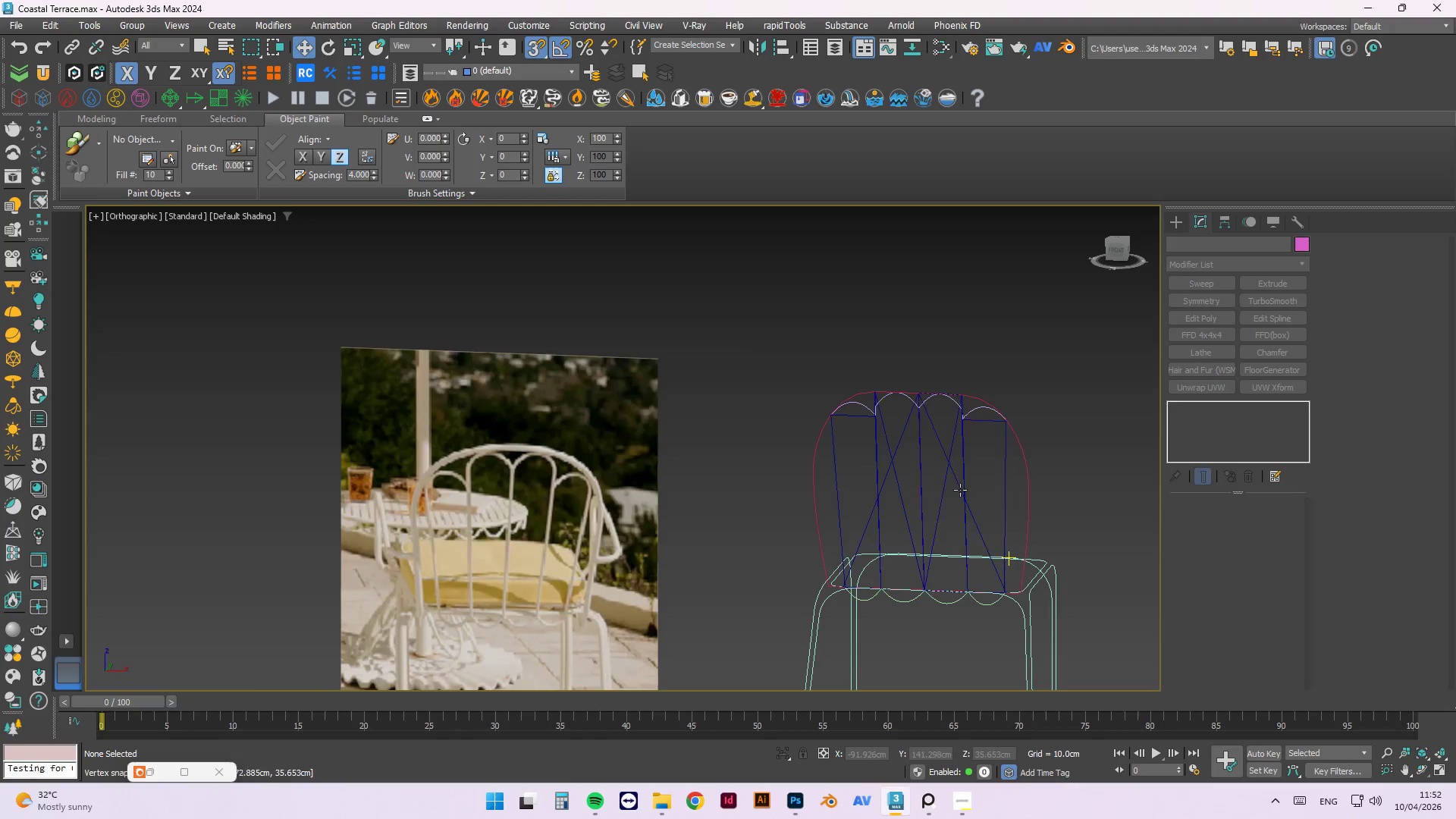 
left_click([949, 472])
 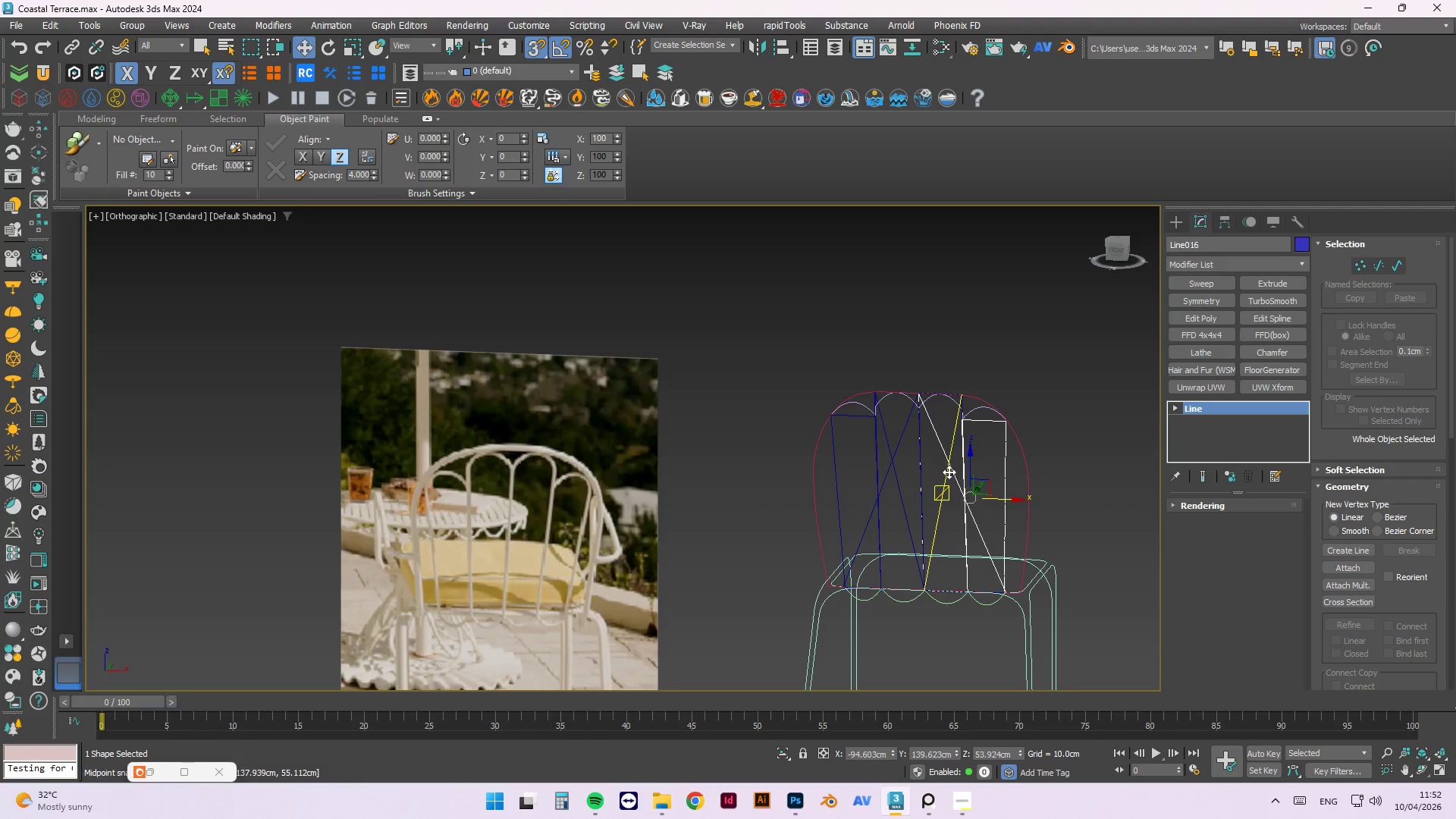 
key(Delete)
 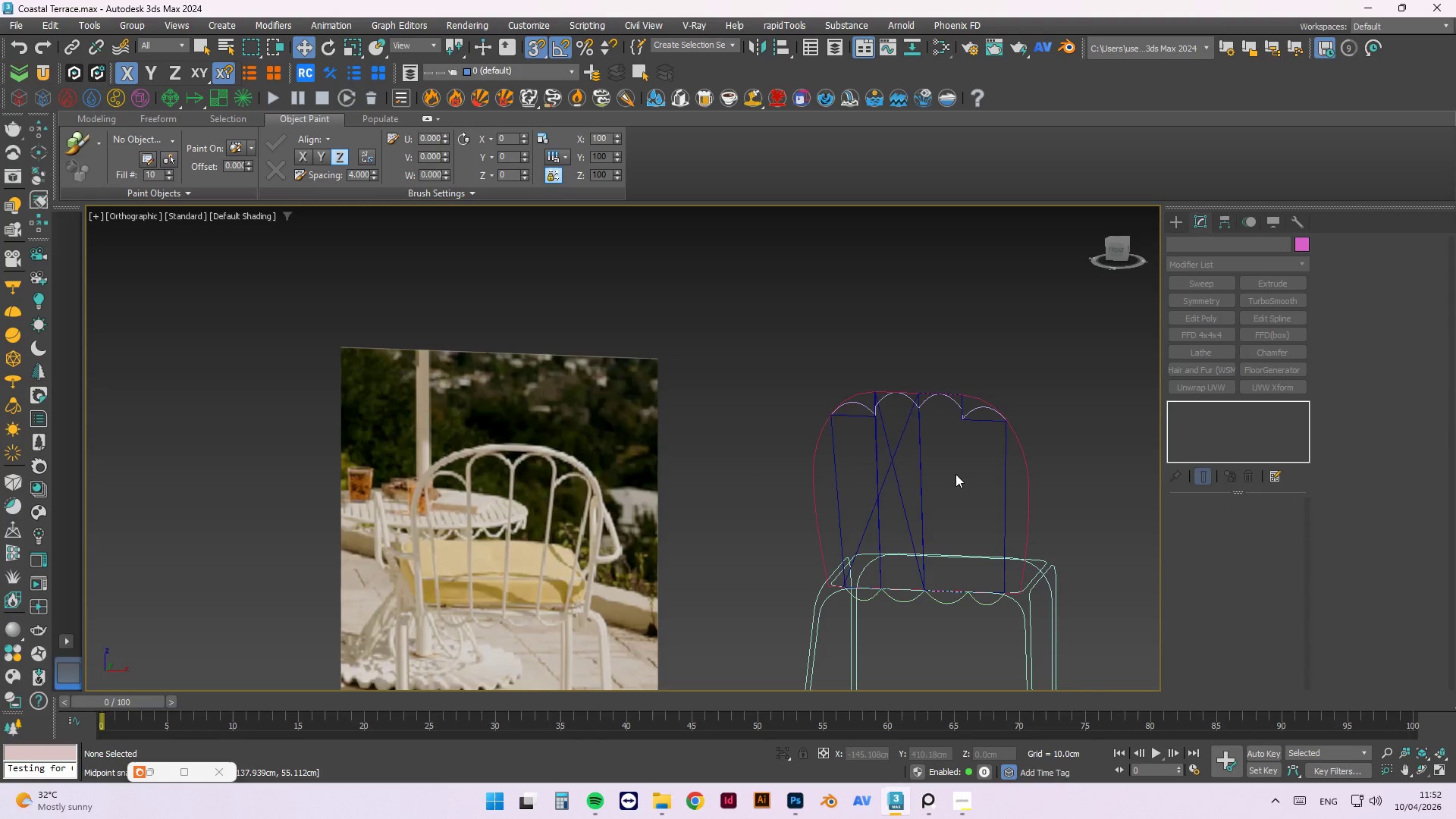 
left_click([927, 480])
 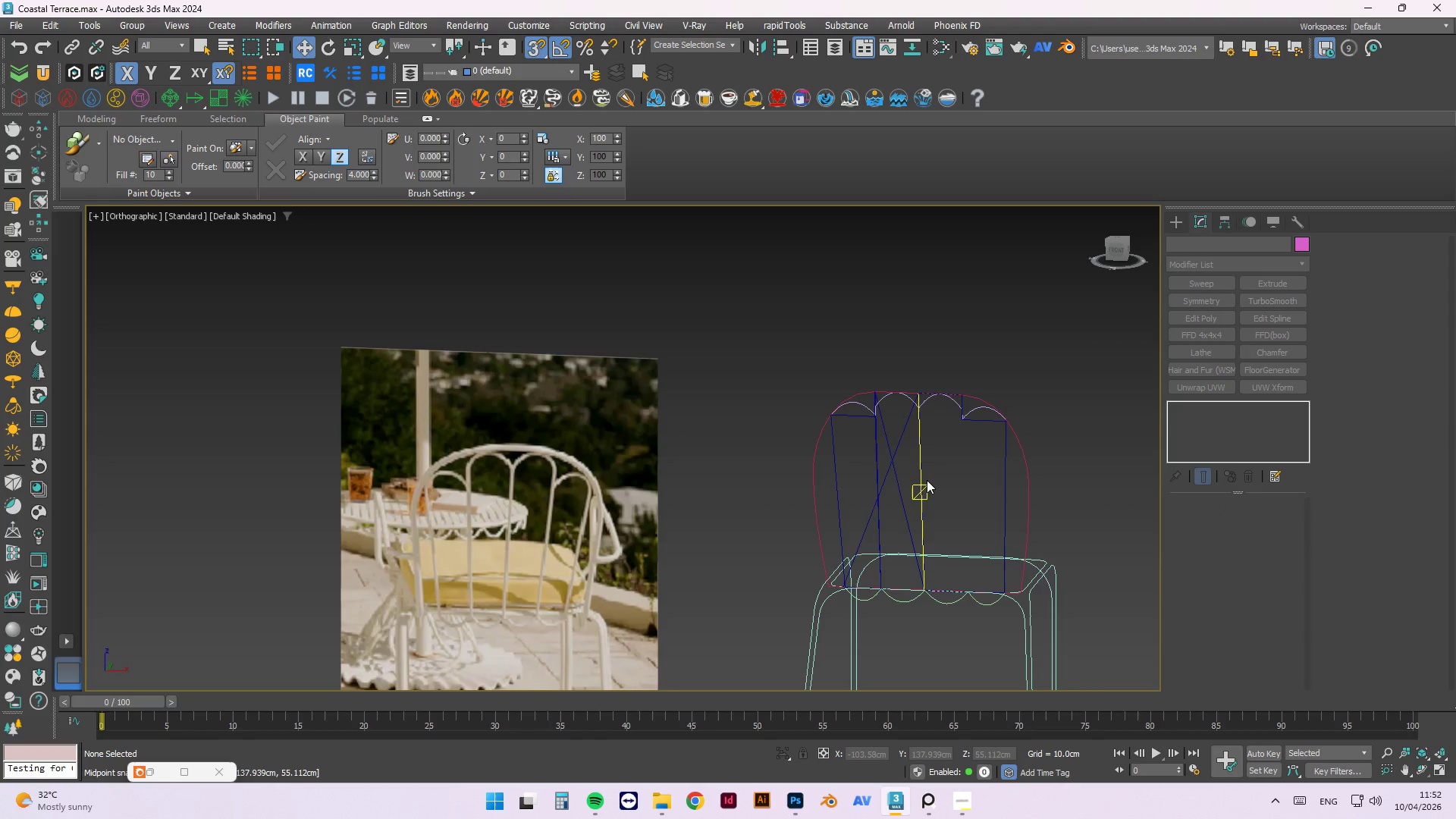 
key(Delete)
 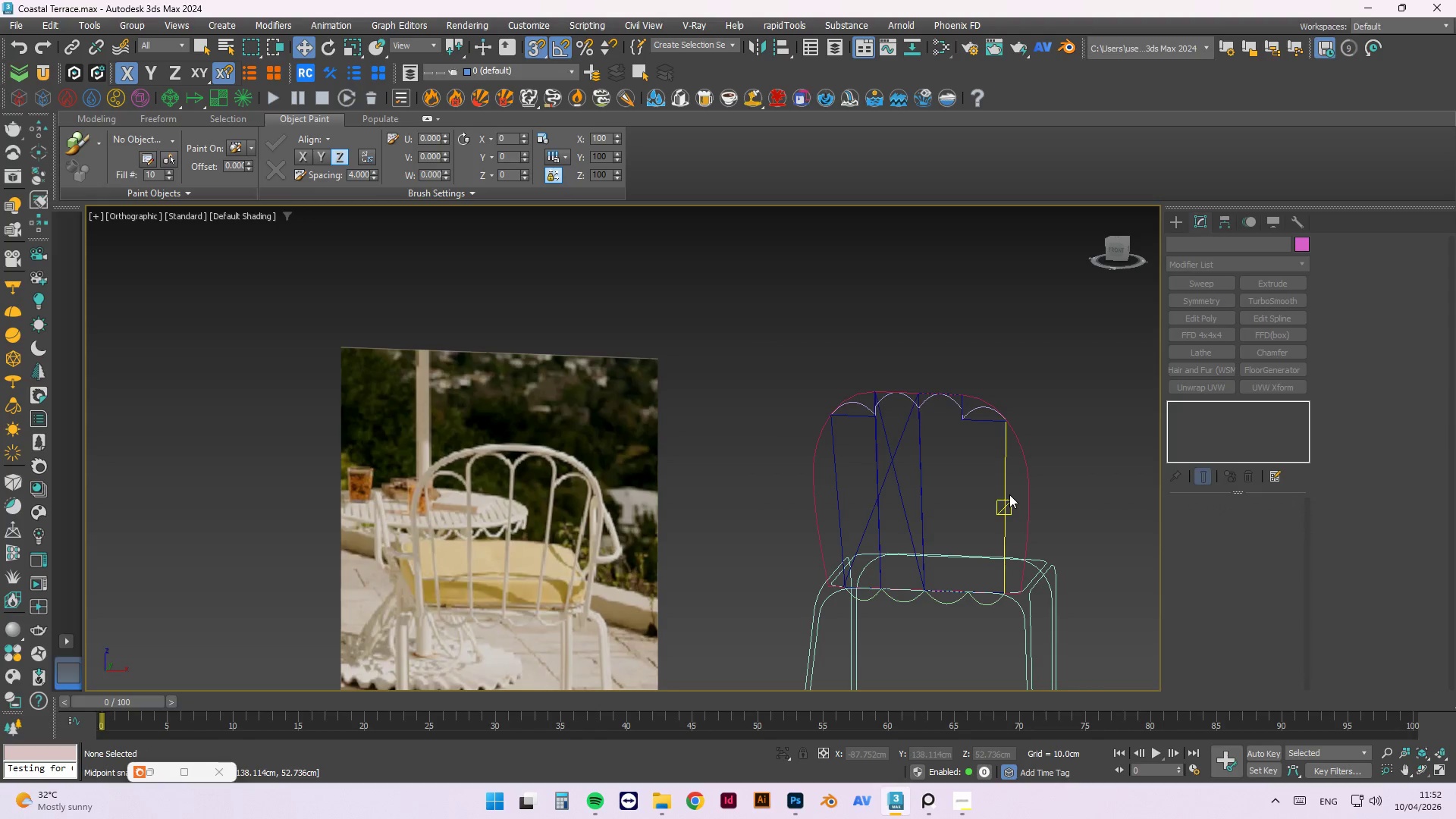 
double_click([1003, 493])
 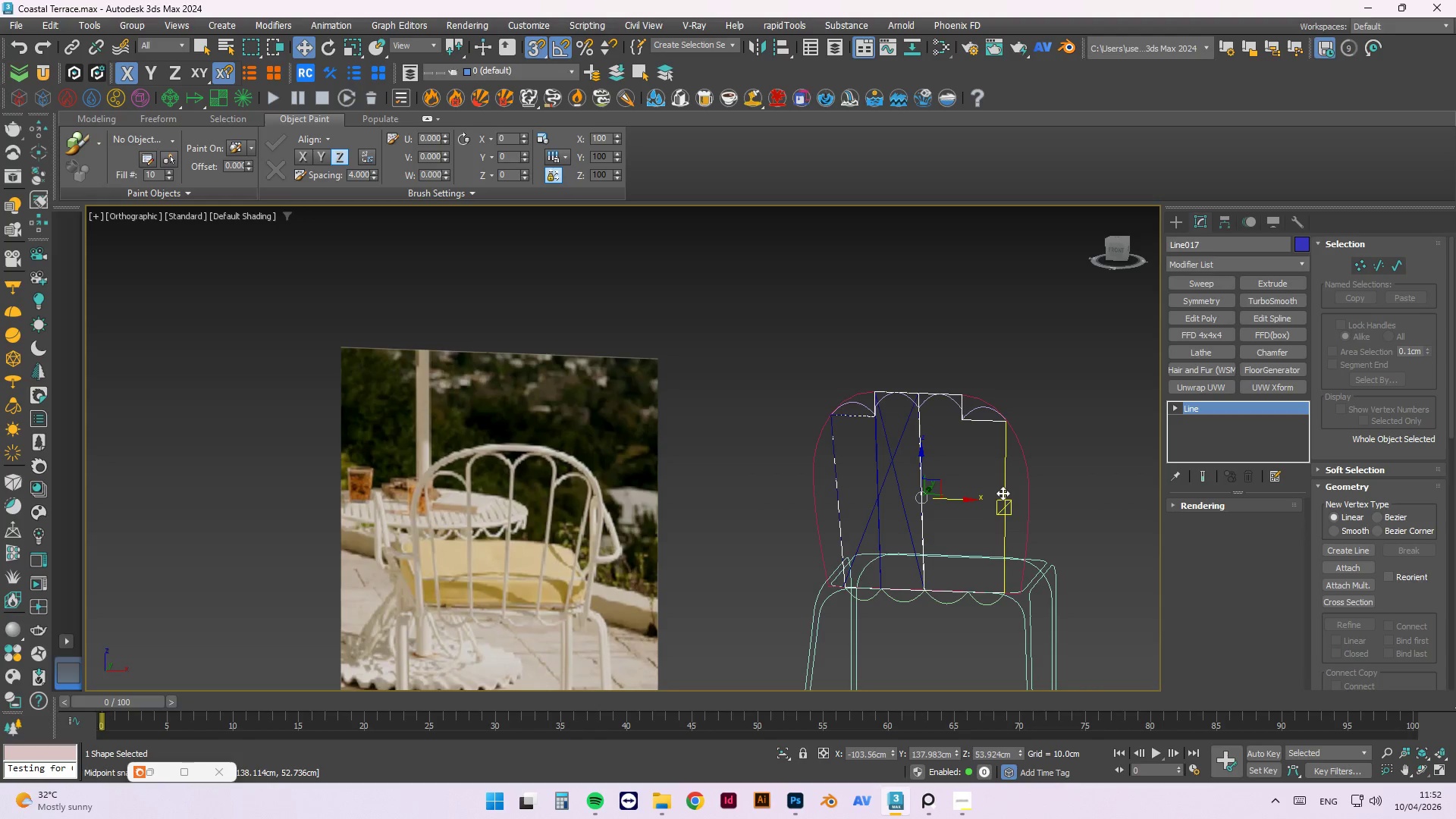 
left_click([952, 460])
 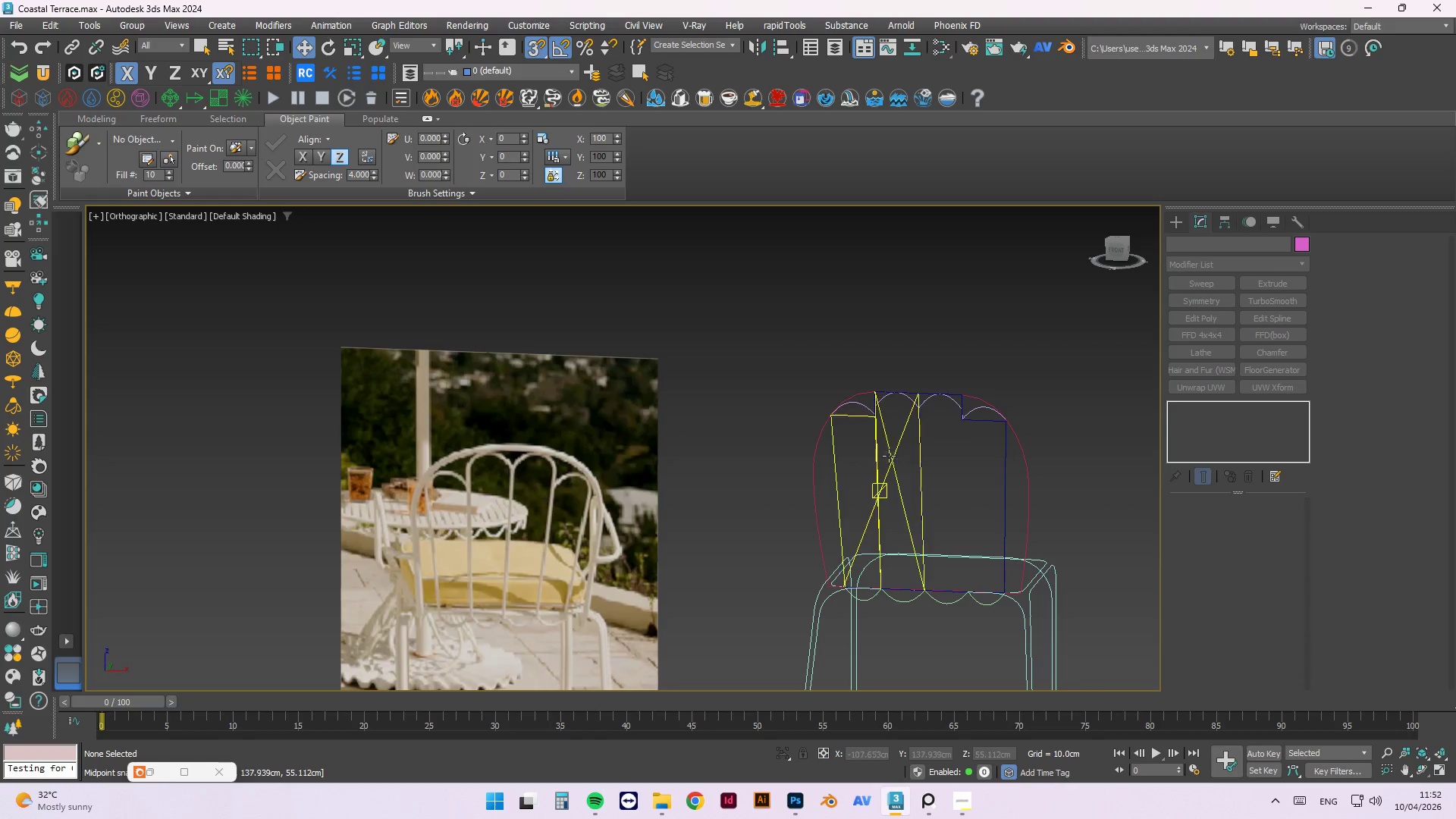 
left_click([888, 455])
 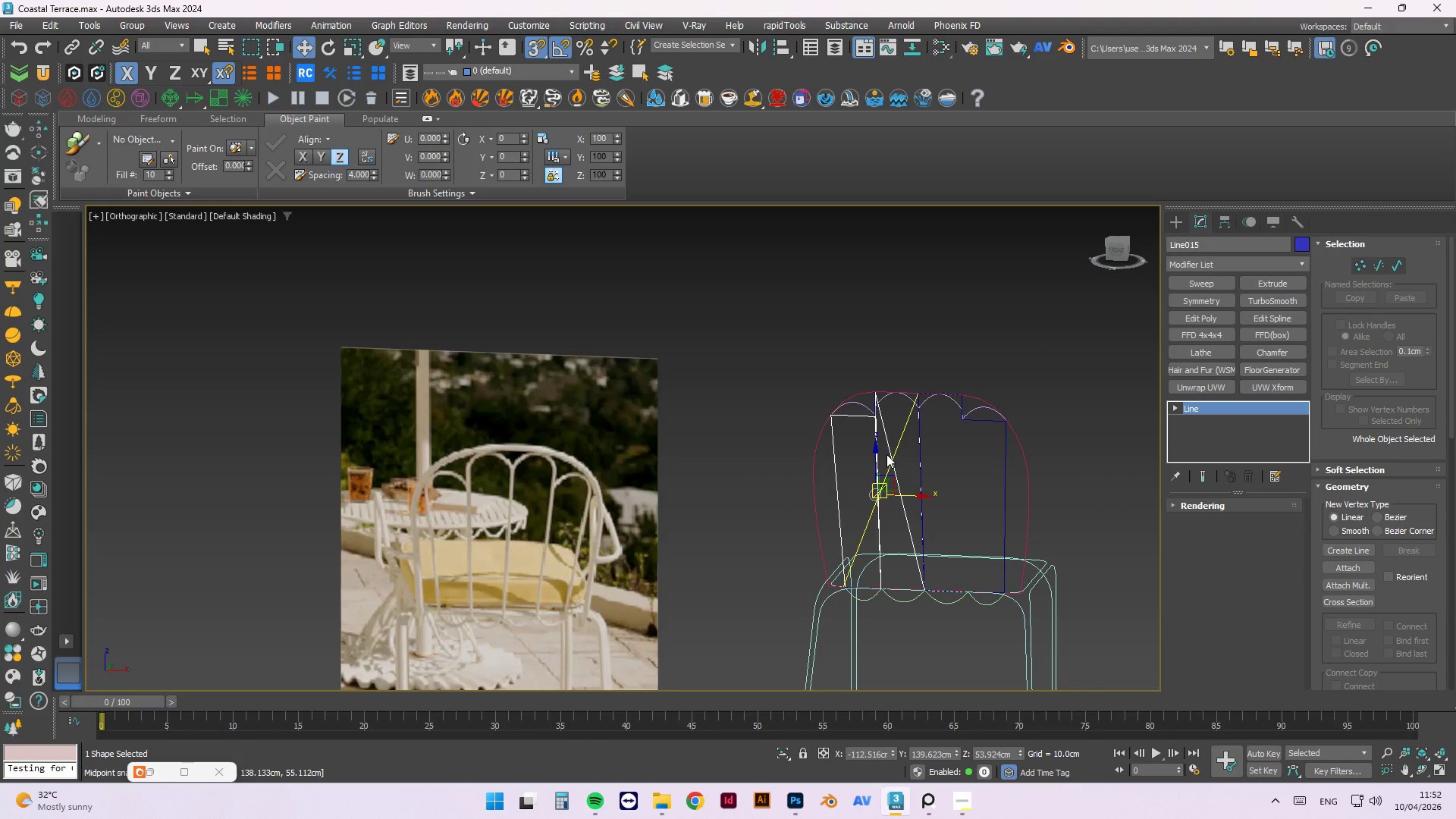 
left_click([972, 487])
 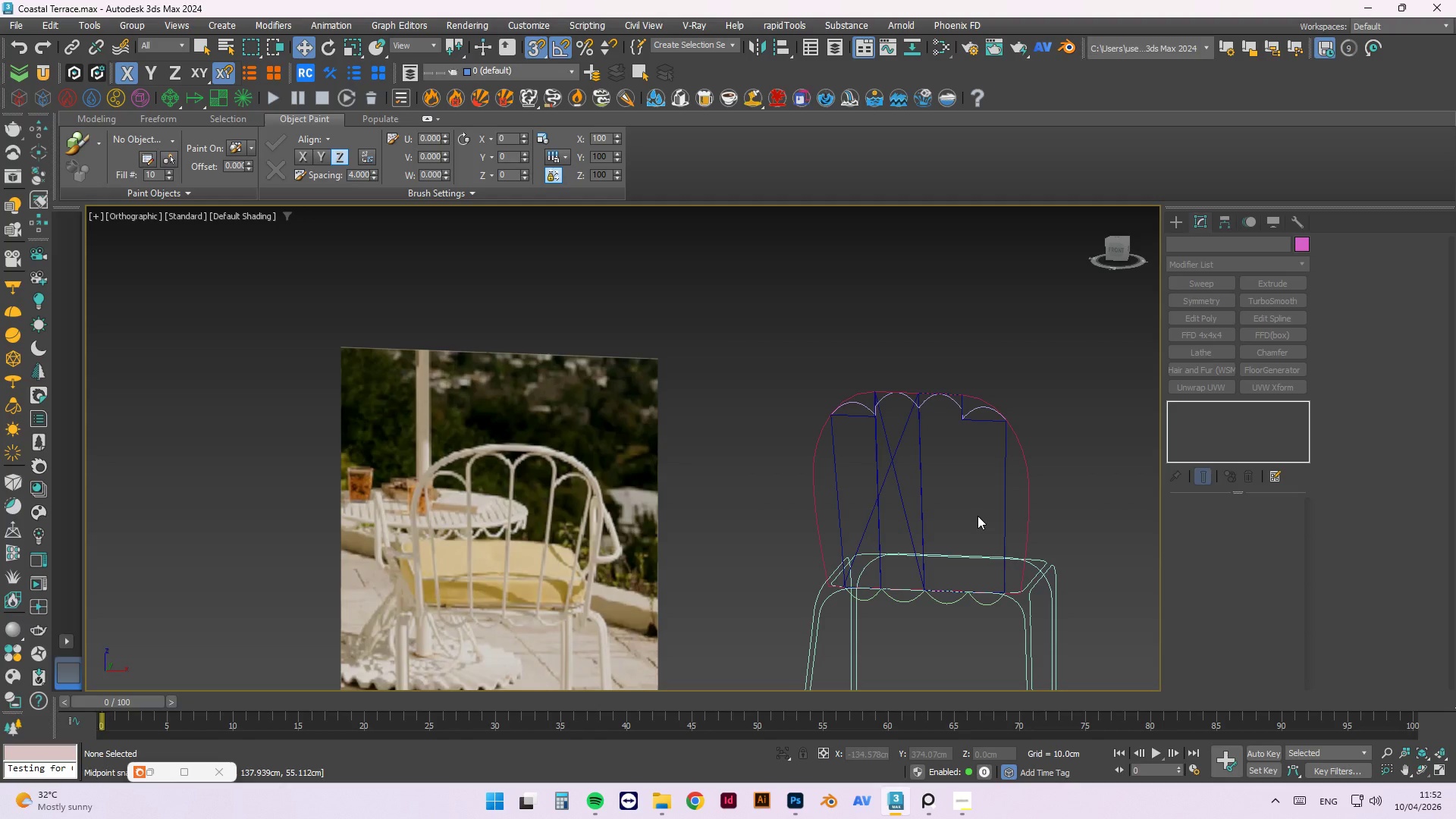 
scroll: coordinate [970, 497], scroll_direction: down, amount: 2.0
 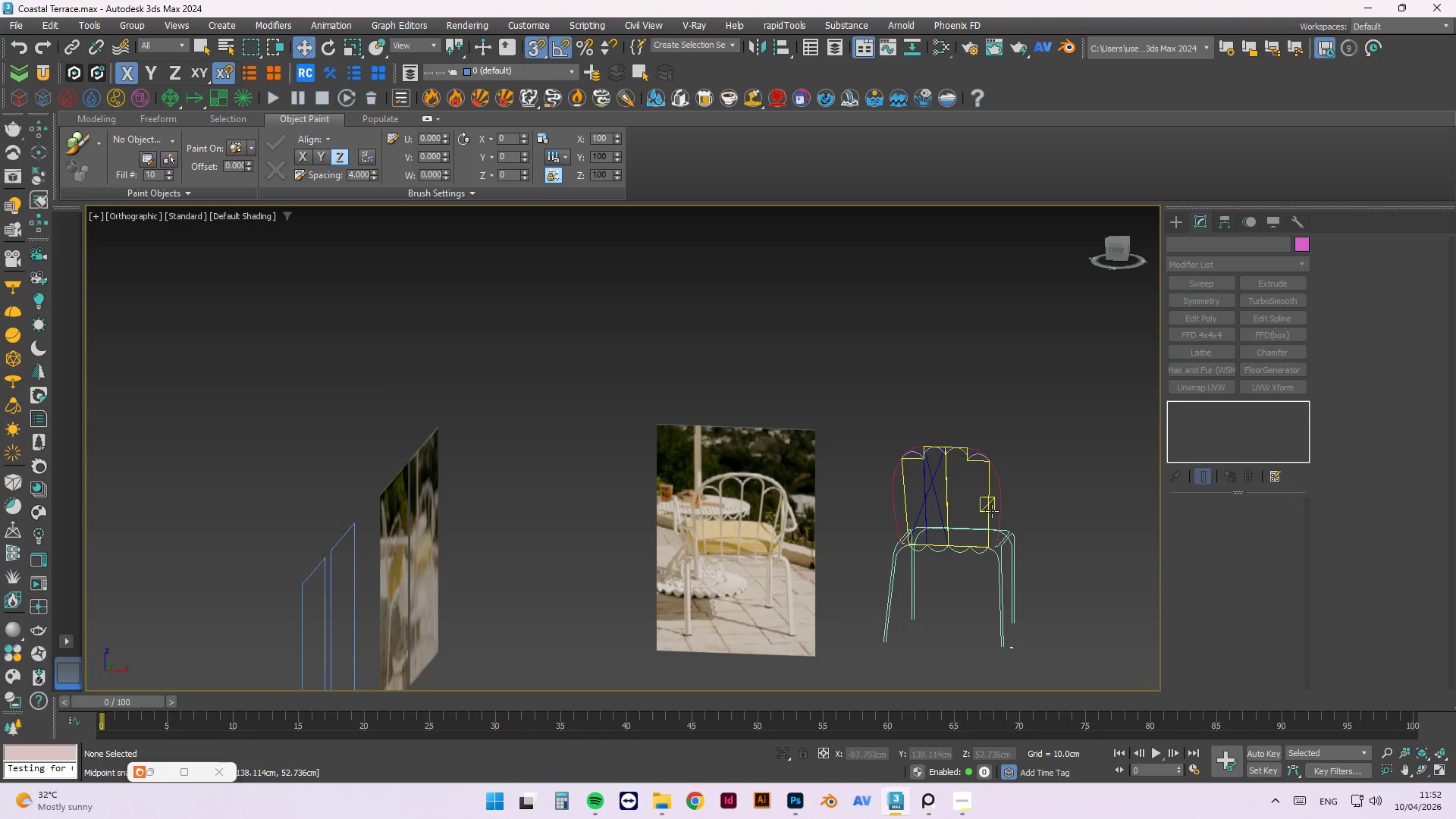 
key(F)
 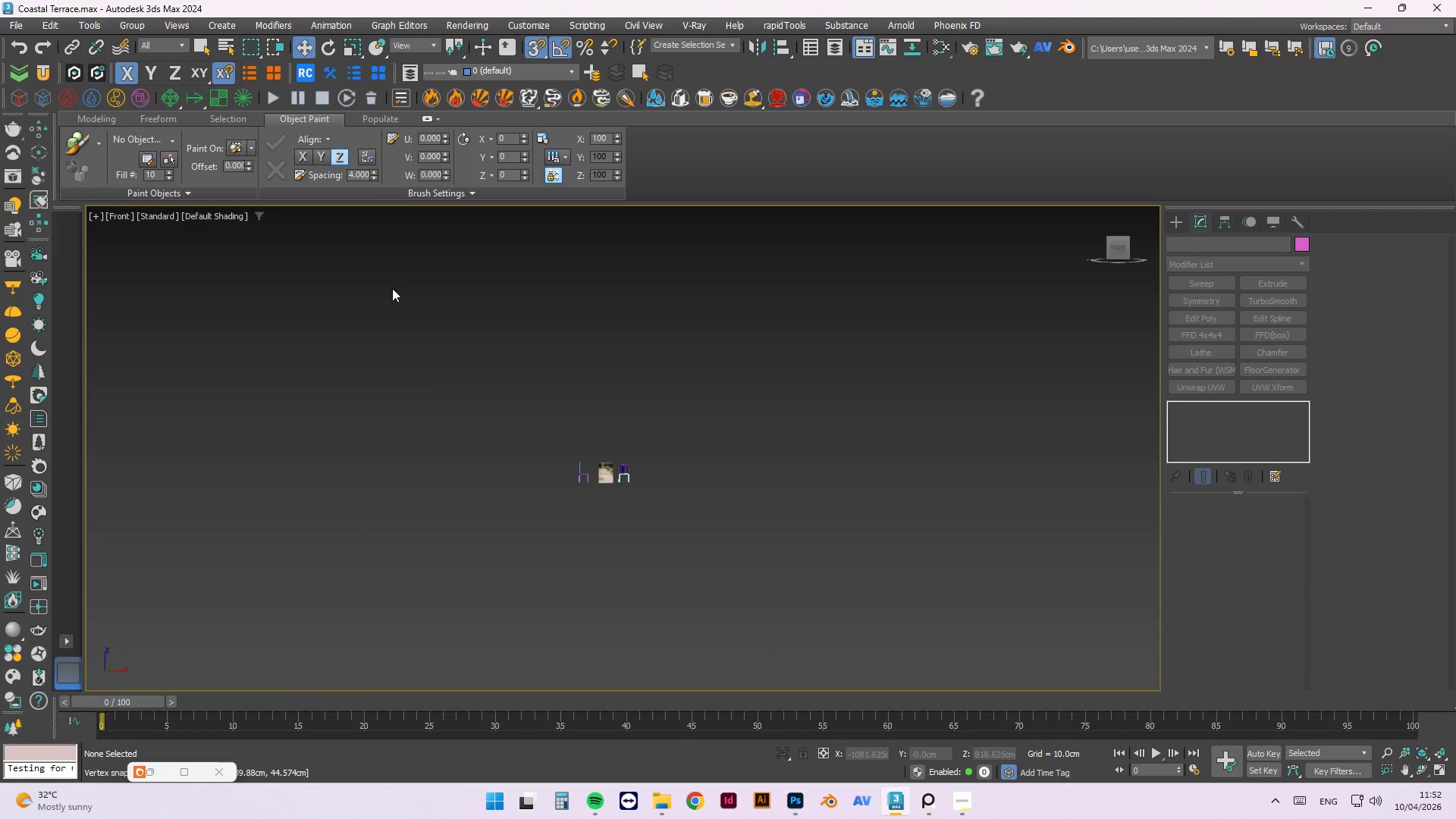 
scroll: coordinate [649, 456], scroll_direction: up, amount: 13.0
 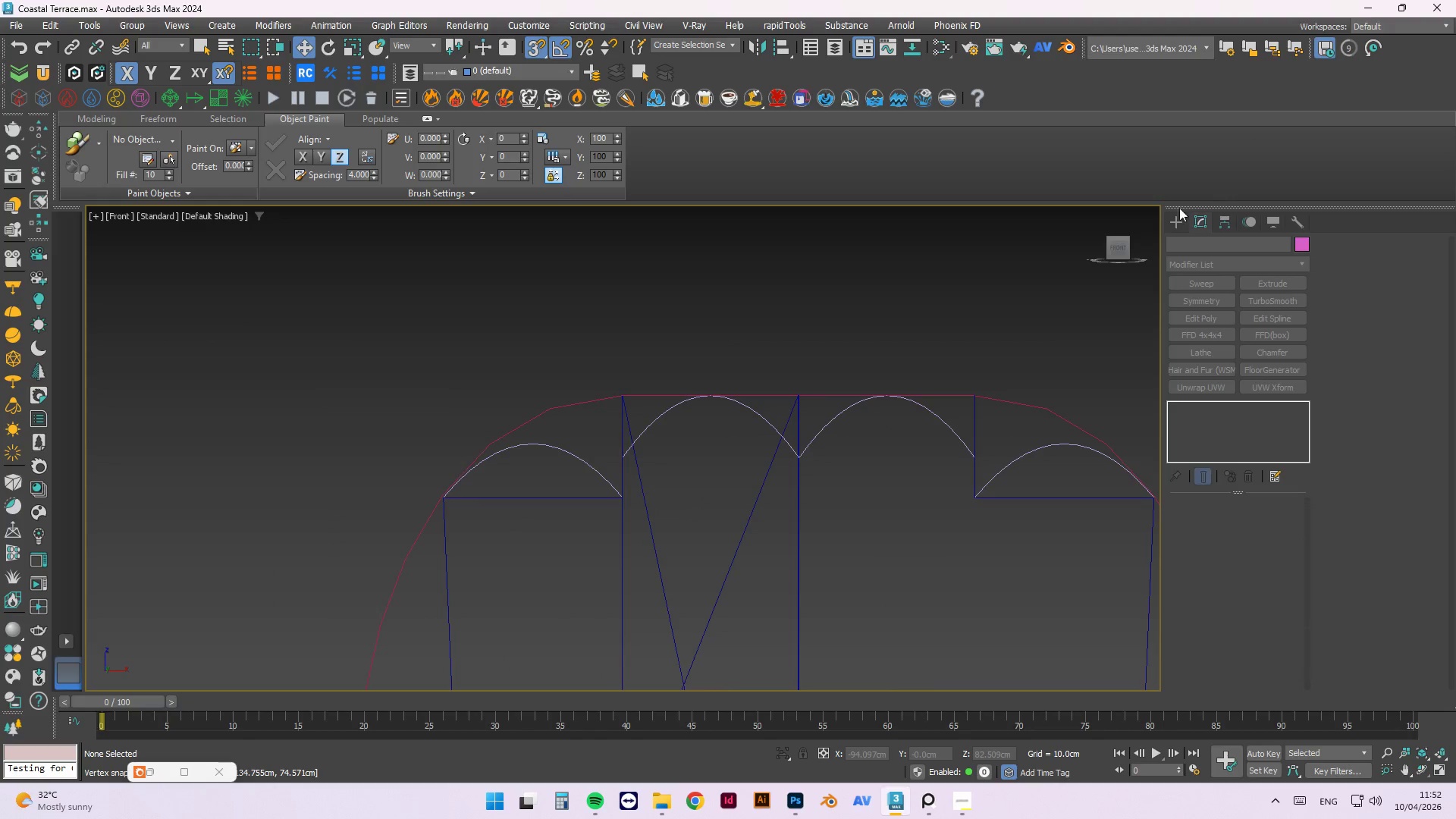 
left_click([1178, 218])
 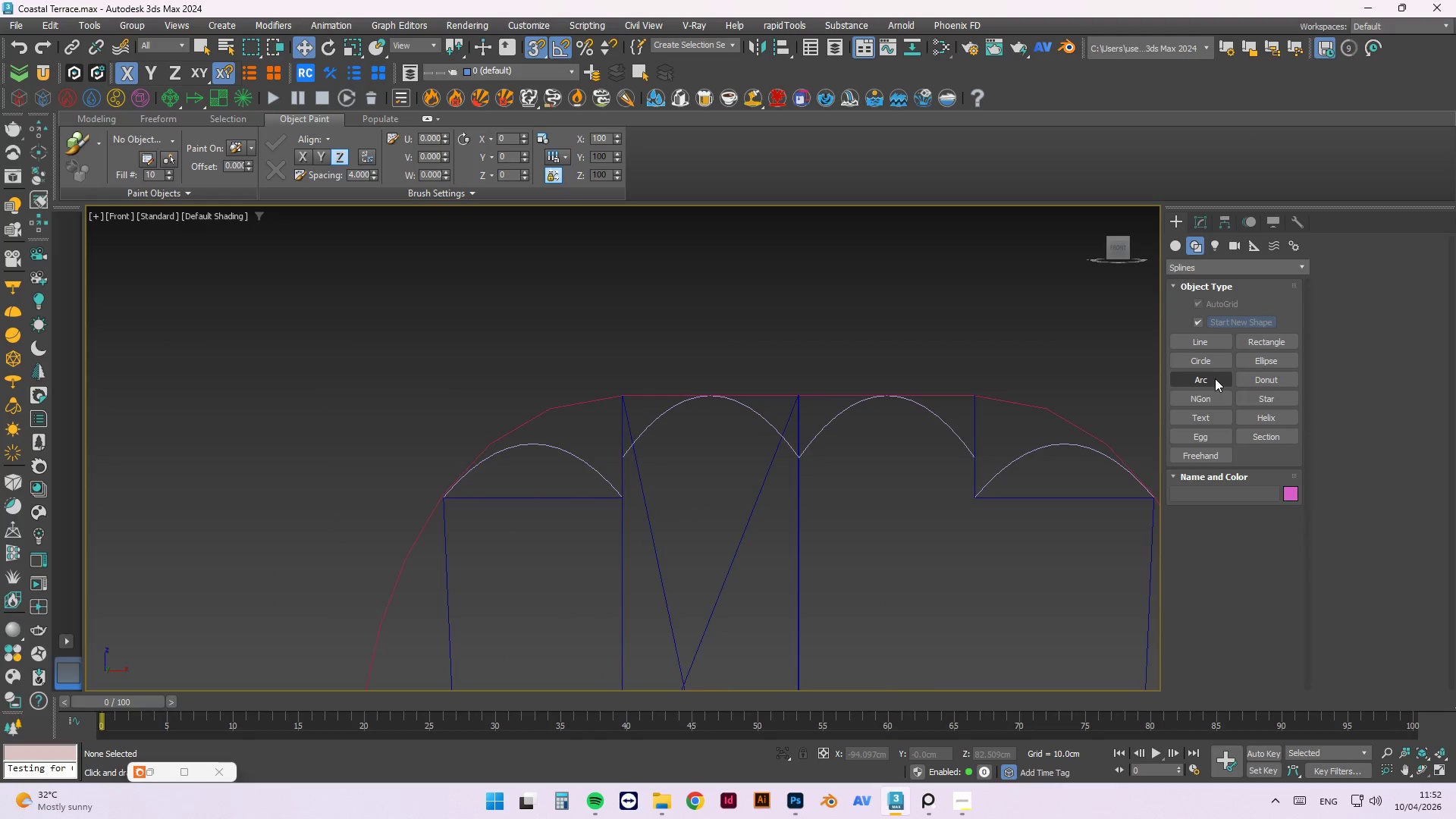 
left_click([1201, 359])
 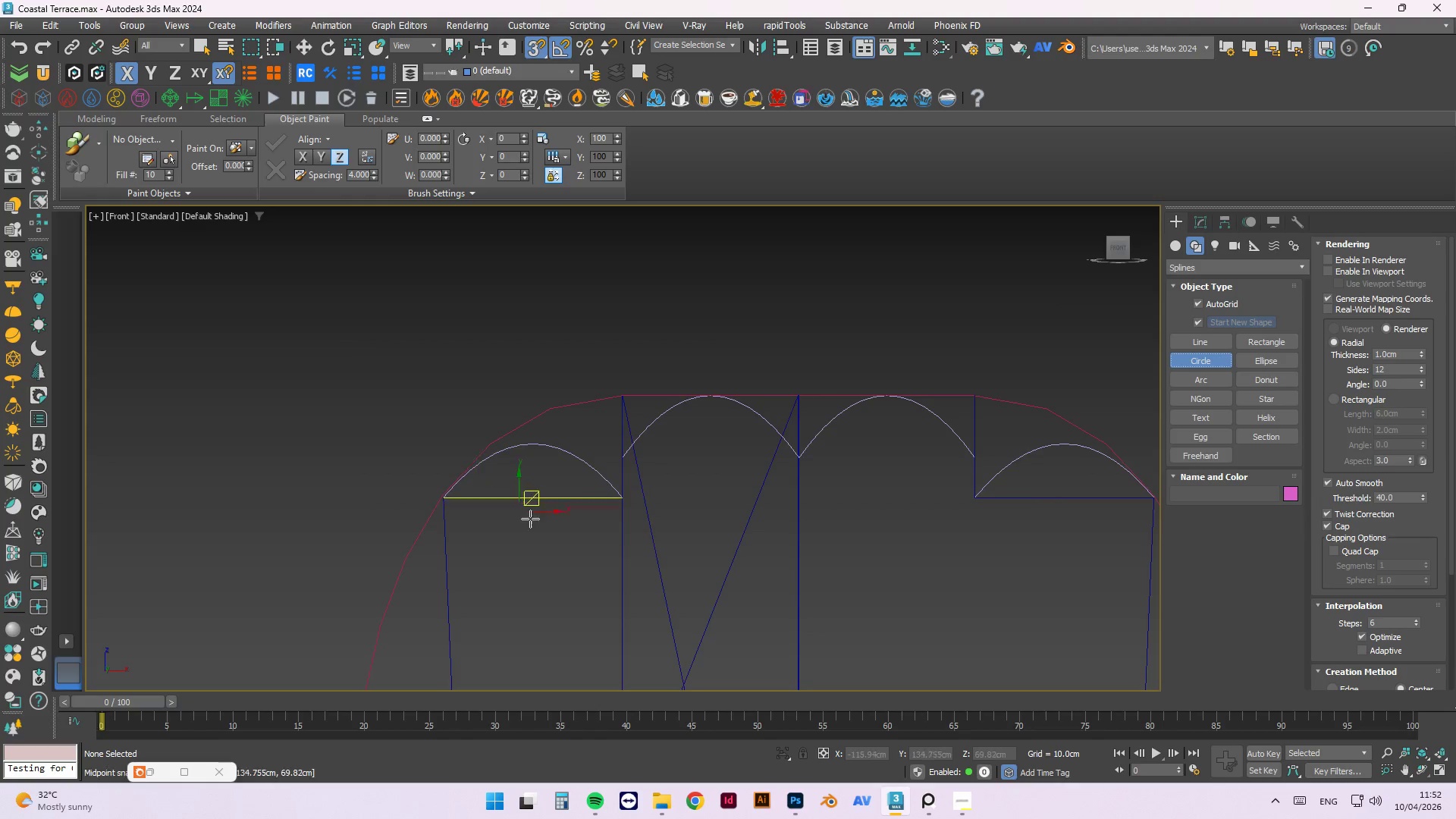 
wait(8.45)
 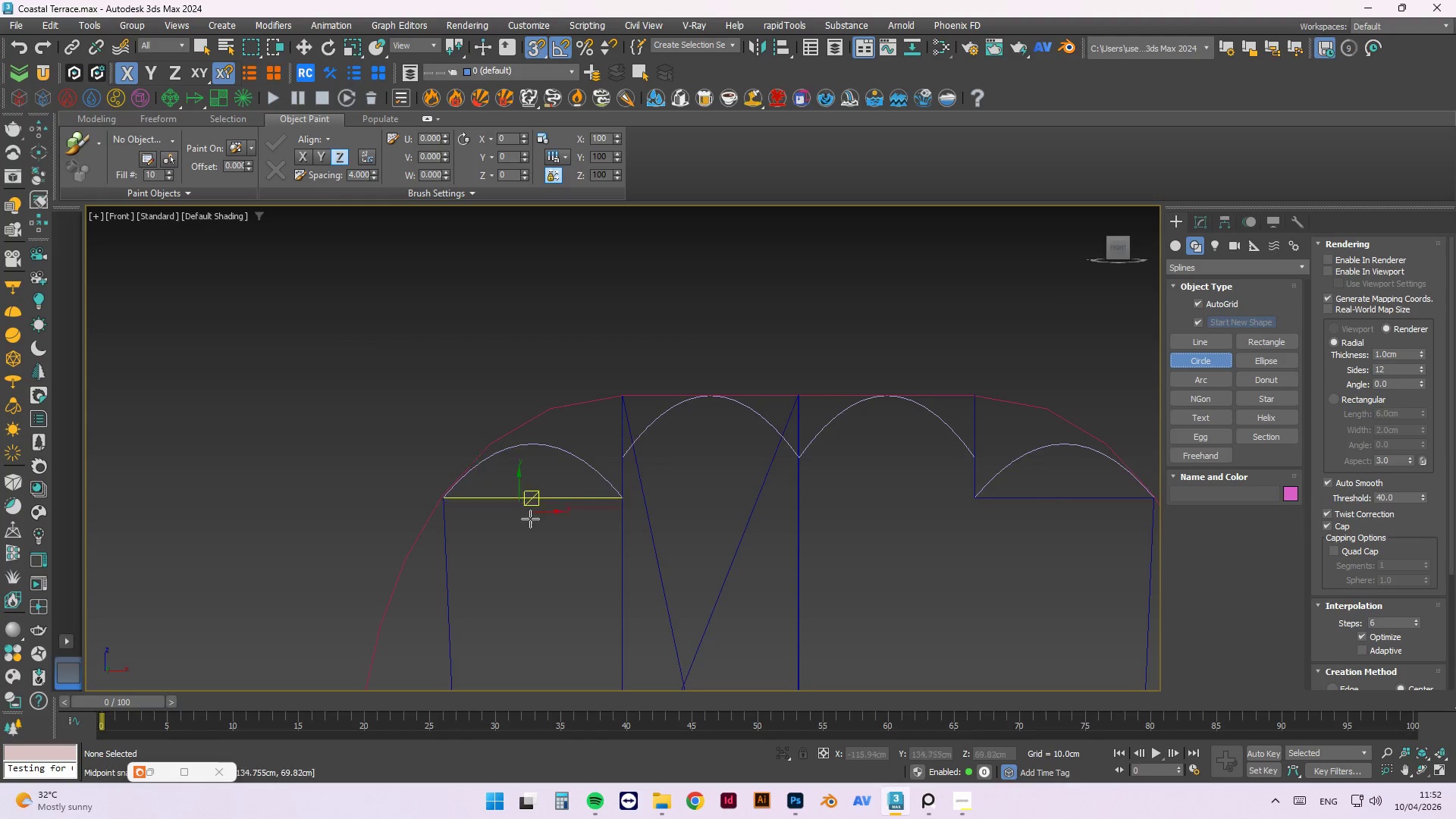 
left_click_drag(start_coordinate=[532, 496], to_coordinate=[620, 497])
 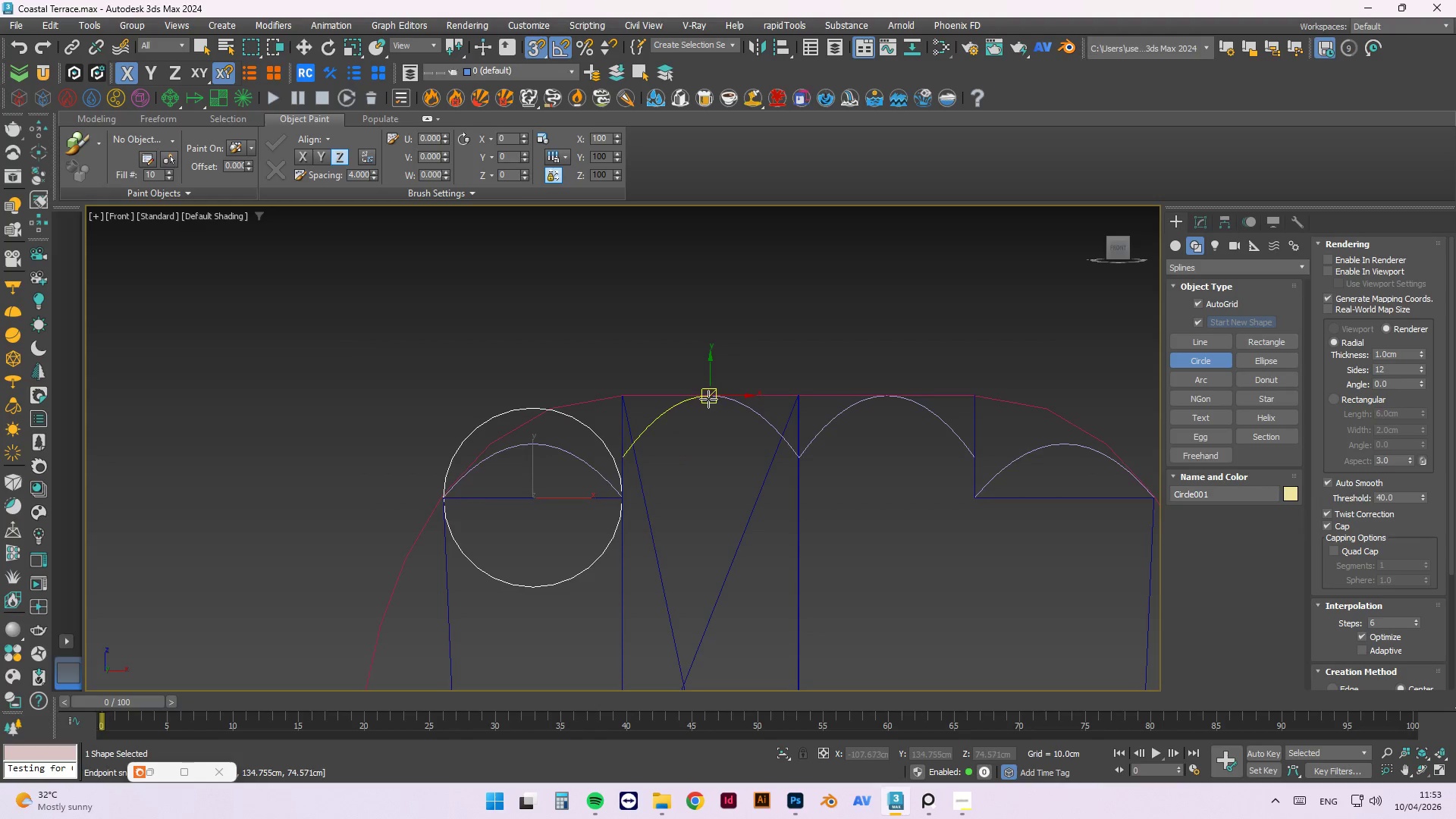 
left_click_drag(start_coordinate=[708, 394], to_coordinate=[799, 388])
 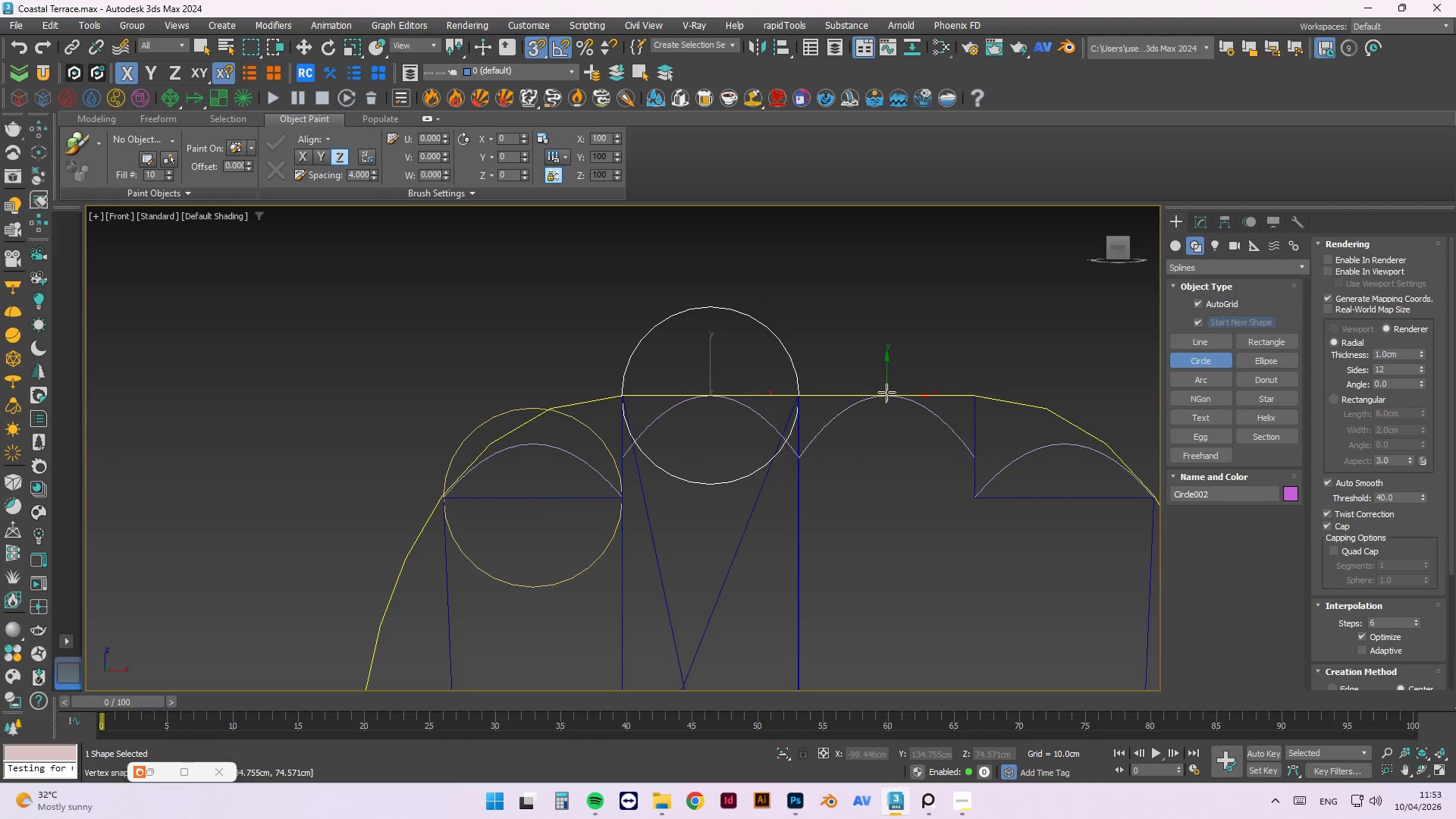 
left_click_drag(start_coordinate=[888, 392], to_coordinate=[796, 396])
 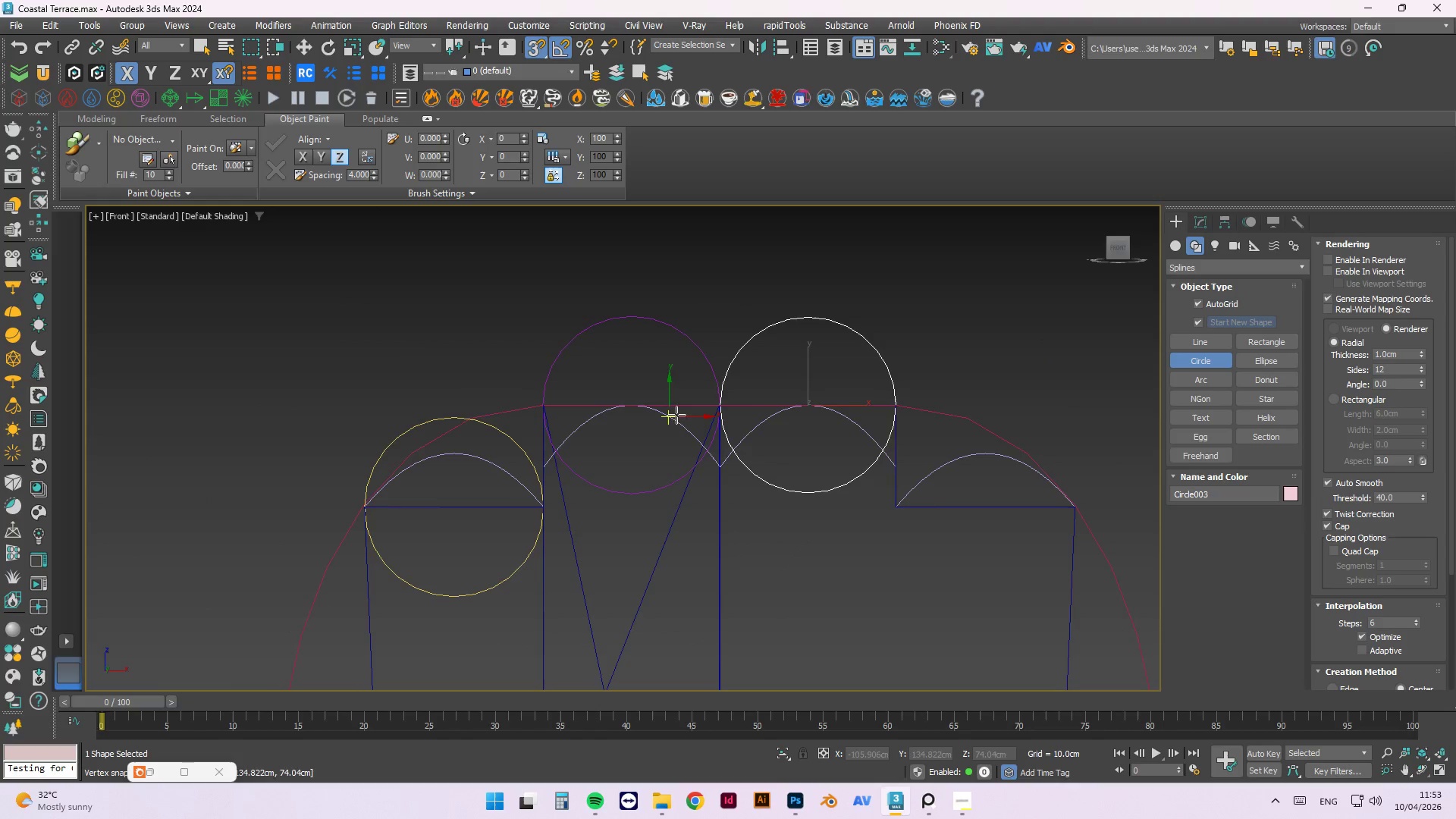 
scroll: coordinate [802, 394], scroll_direction: up, amount: 3.0
 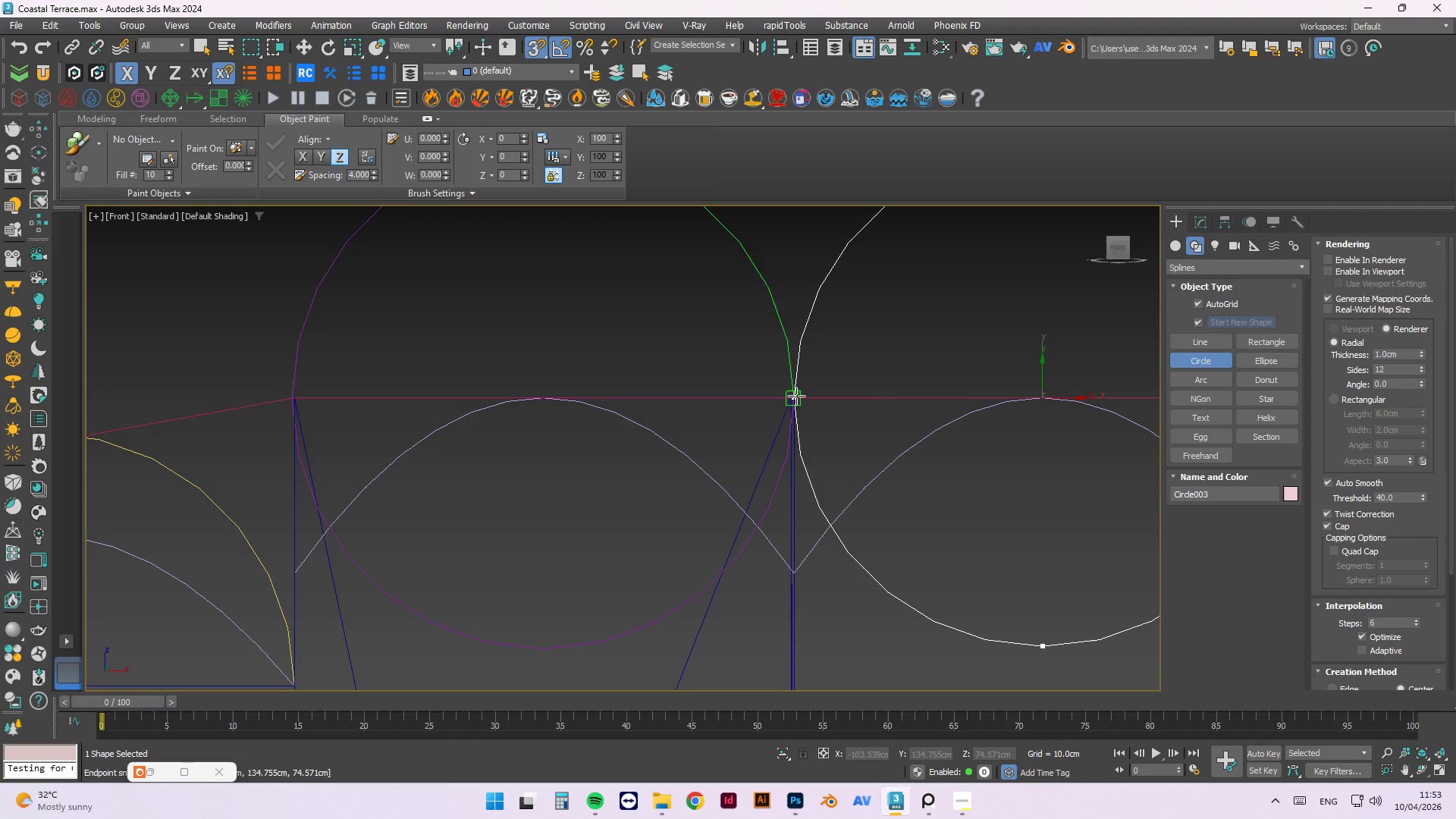 
scroll: coordinate [675, 412], scroll_direction: down, amount: 3.0
 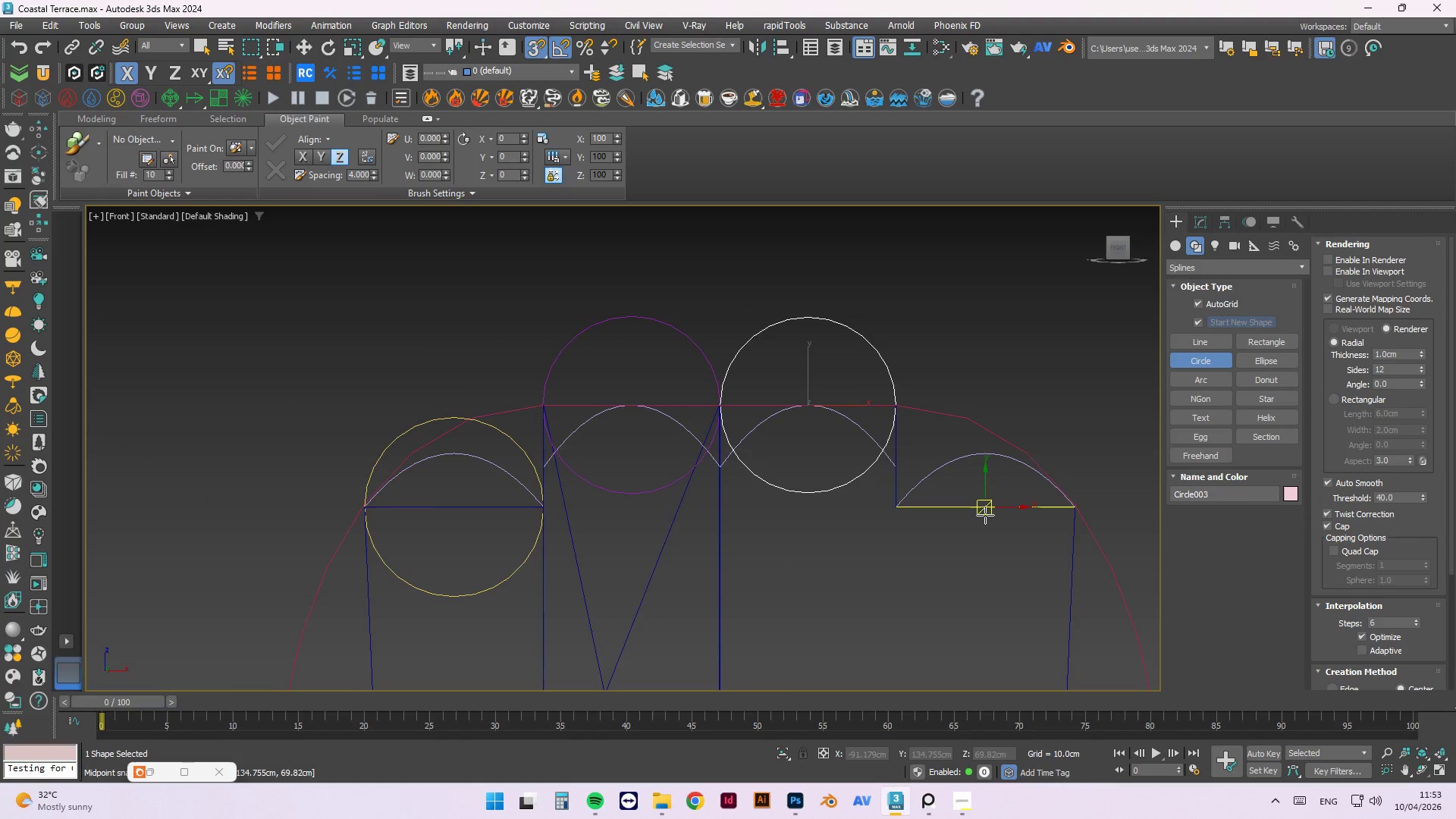 
left_click_drag(start_coordinate=[986, 507], to_coordinate=[898, 510])
 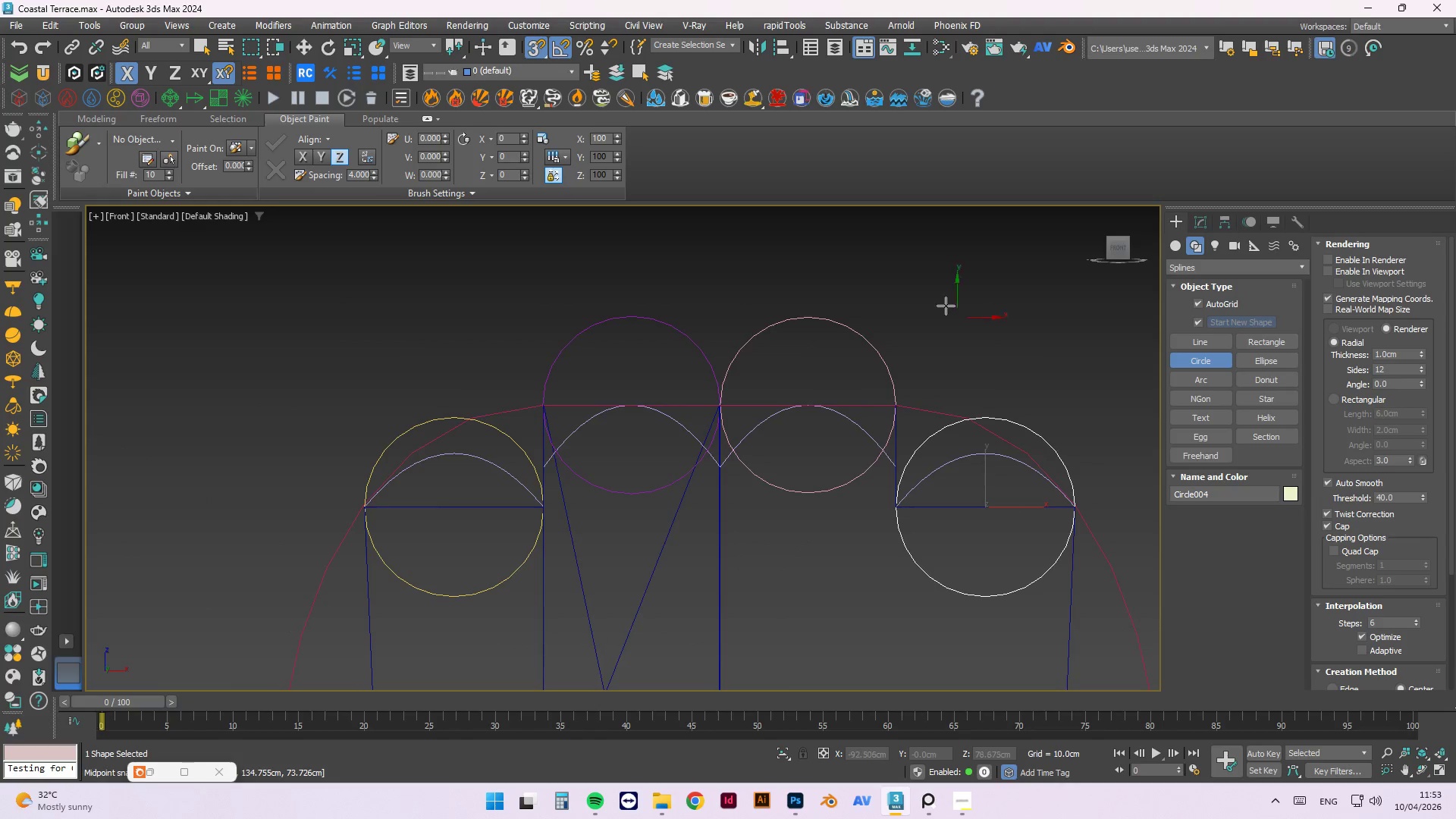 
scroll: coordinate [887, 309], scroll_direction: down, amount: 4.0
 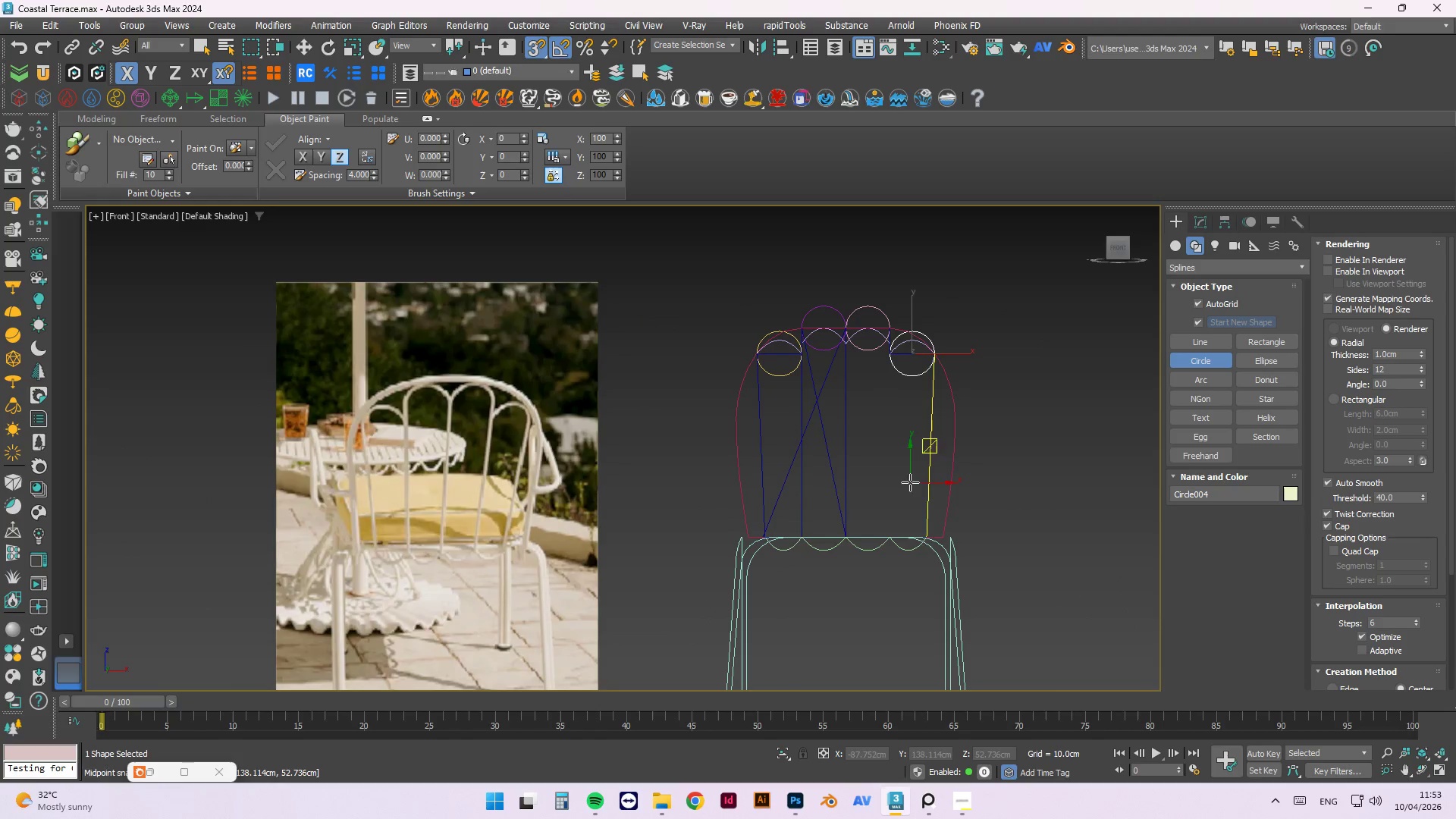 
scroll: coordinate [889, 571], scroll_direction: up, amount: 5.0
 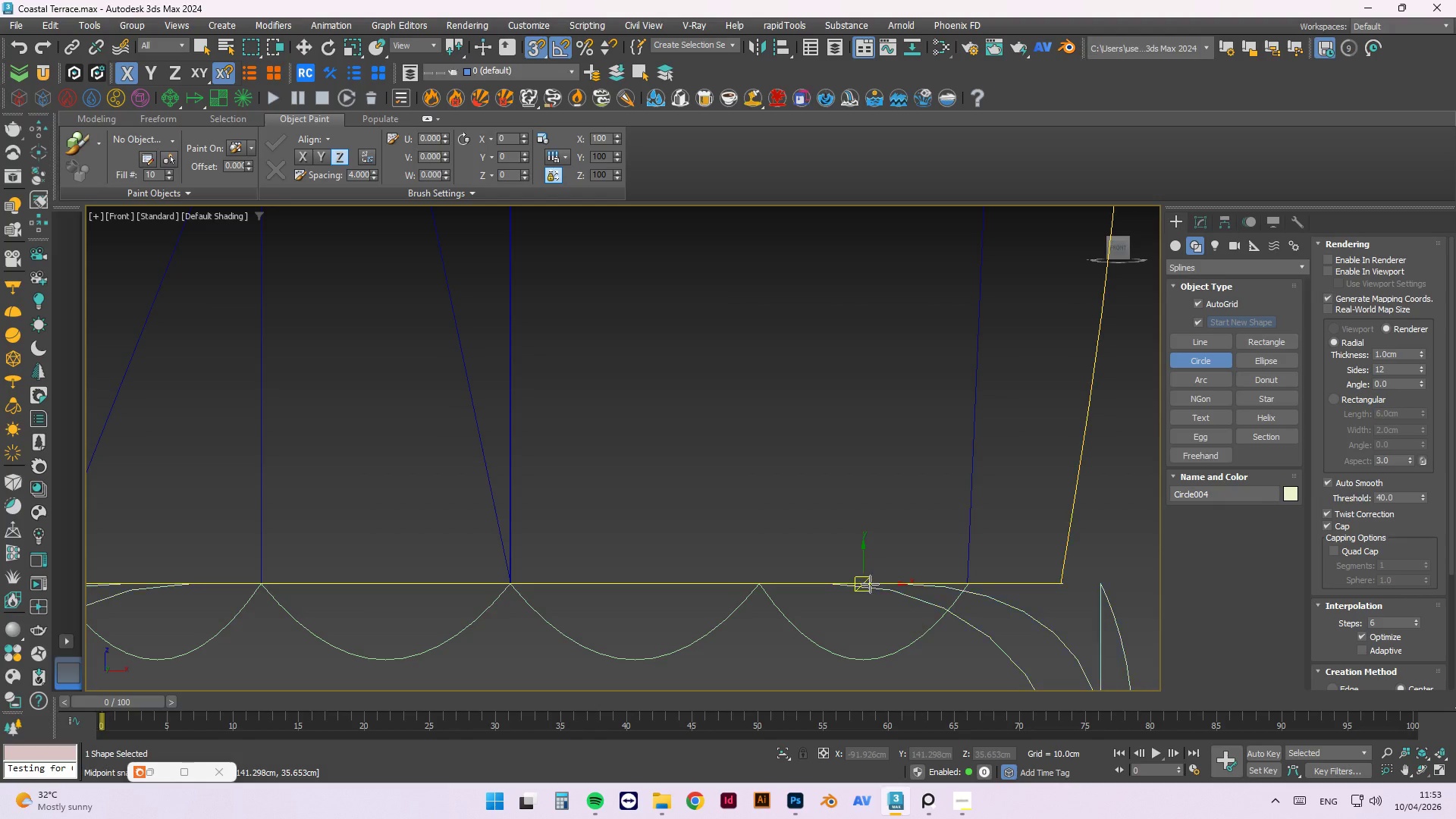 
scroll: coordinate [613, 559], scroll_direction: none, amount: 0.0
 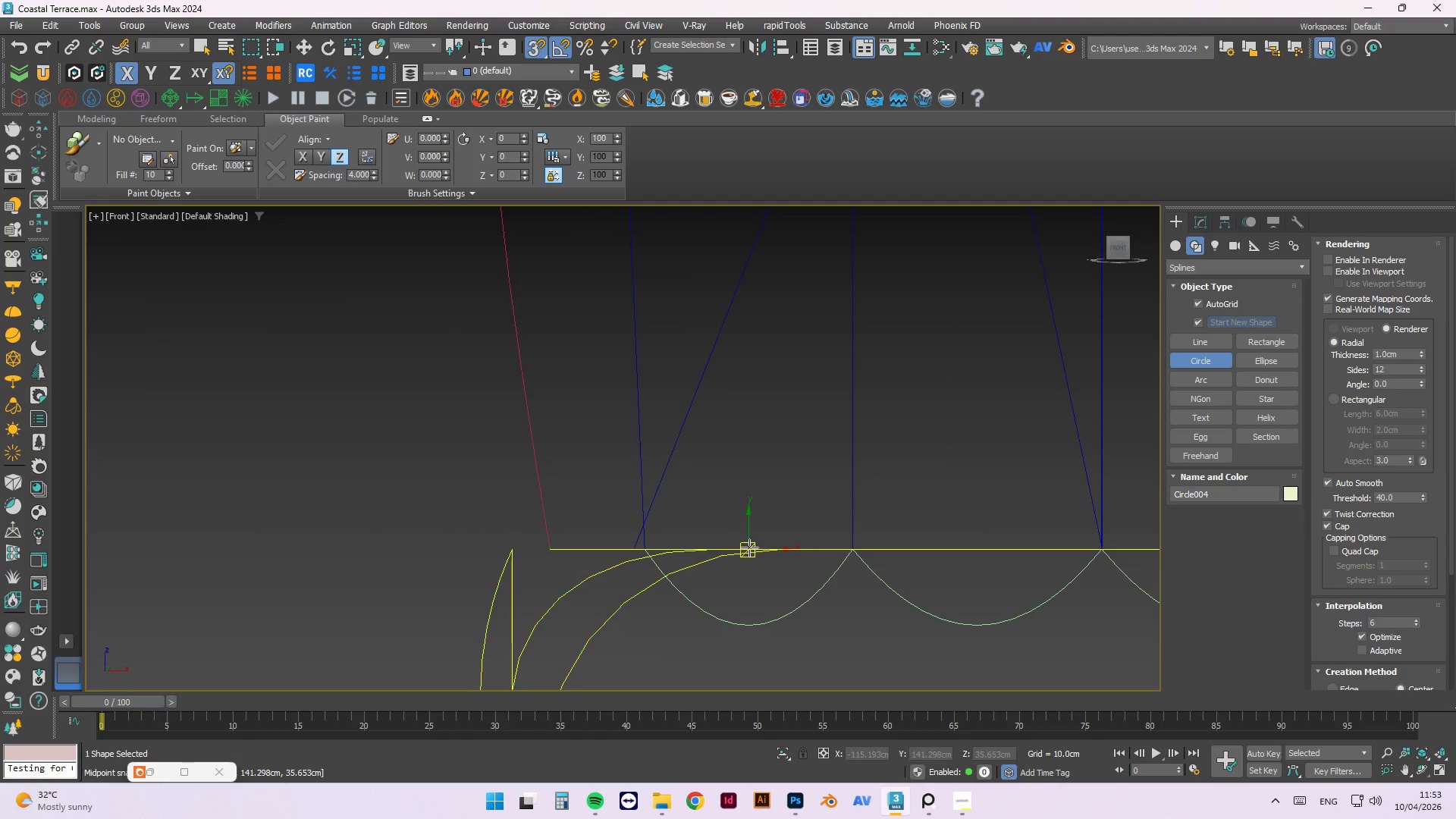 
left_click_drag(start_coordinate=[750, 547], to_coordinate=[851, 548])
 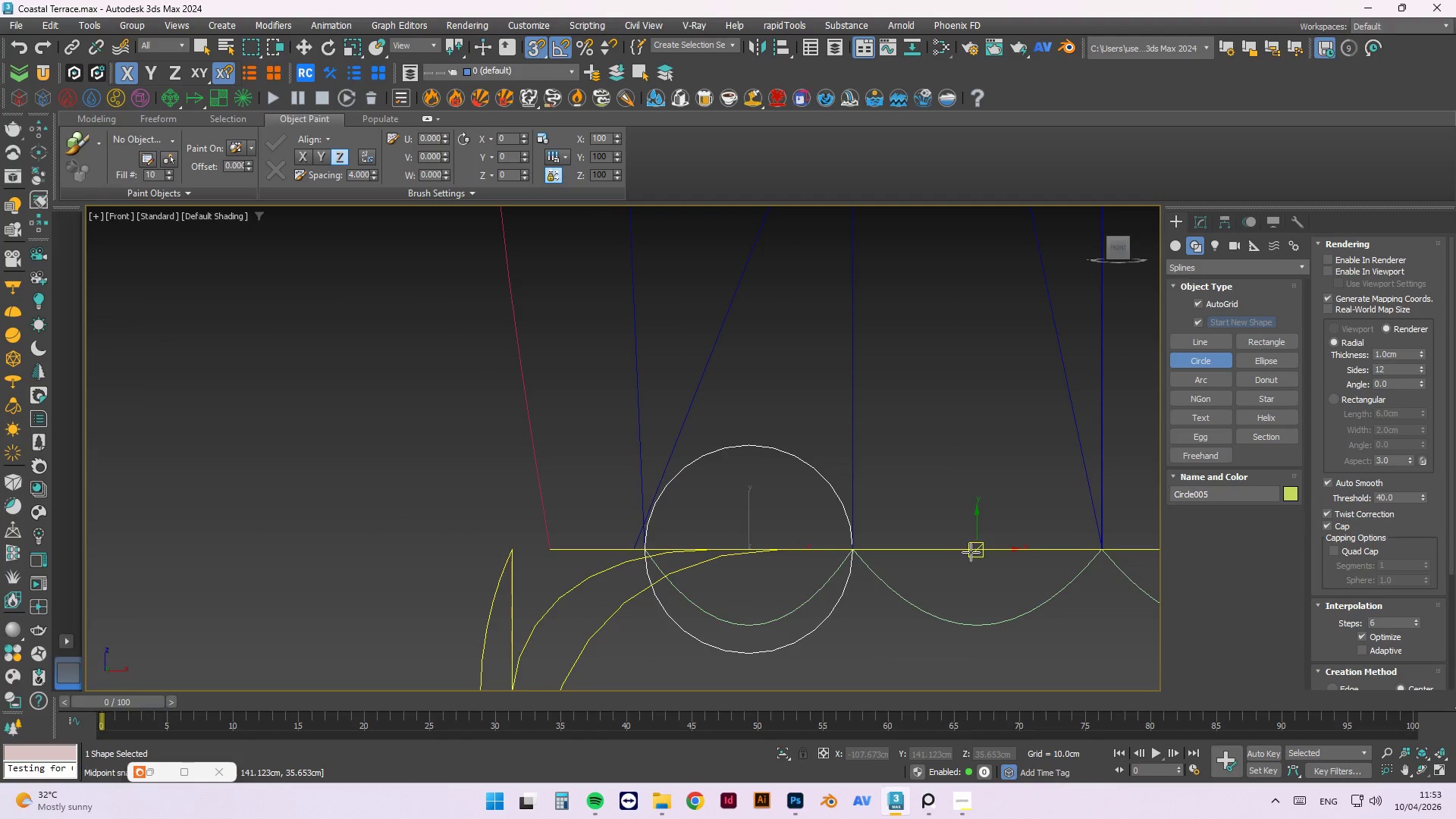 
left_click_drag(start_coordinate=[971, 552], to_coordinate=[837, 560])
 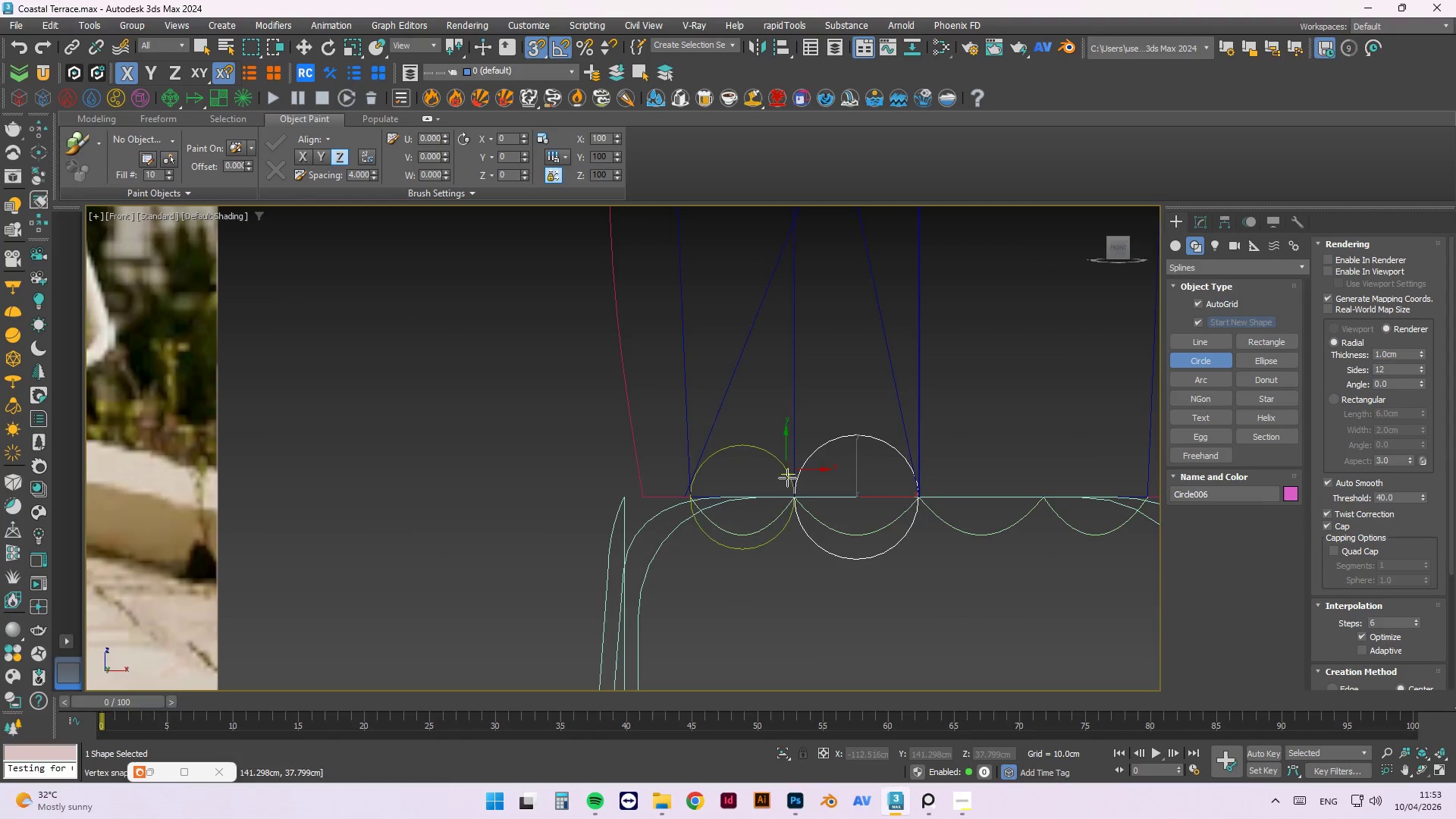 
scroll: coordinate [865, 538], scroll_direction: up, amount: 2.0
 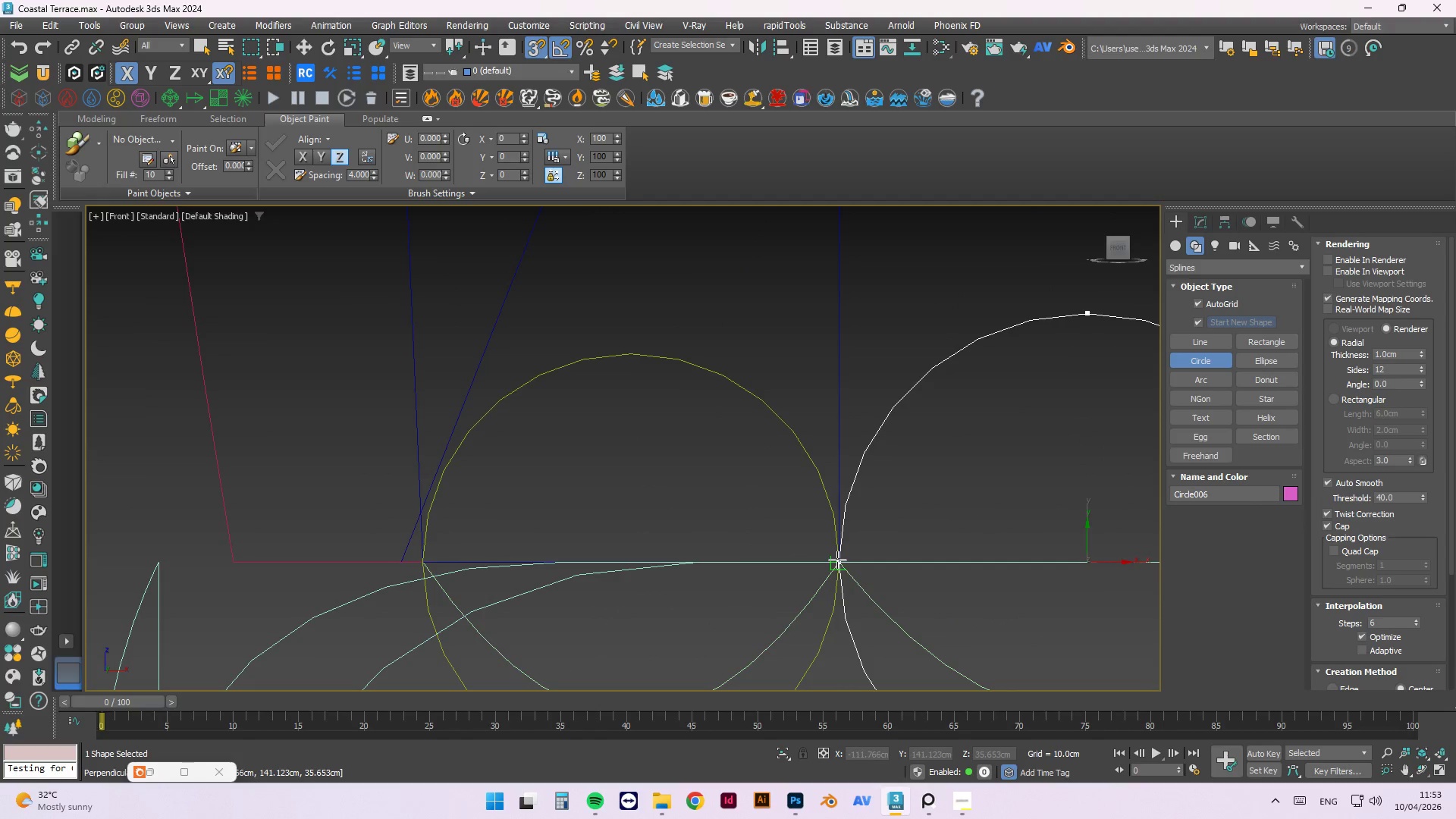 
scroll: coordinate [774, 473], scroll_direction: down, amount: 4.0
 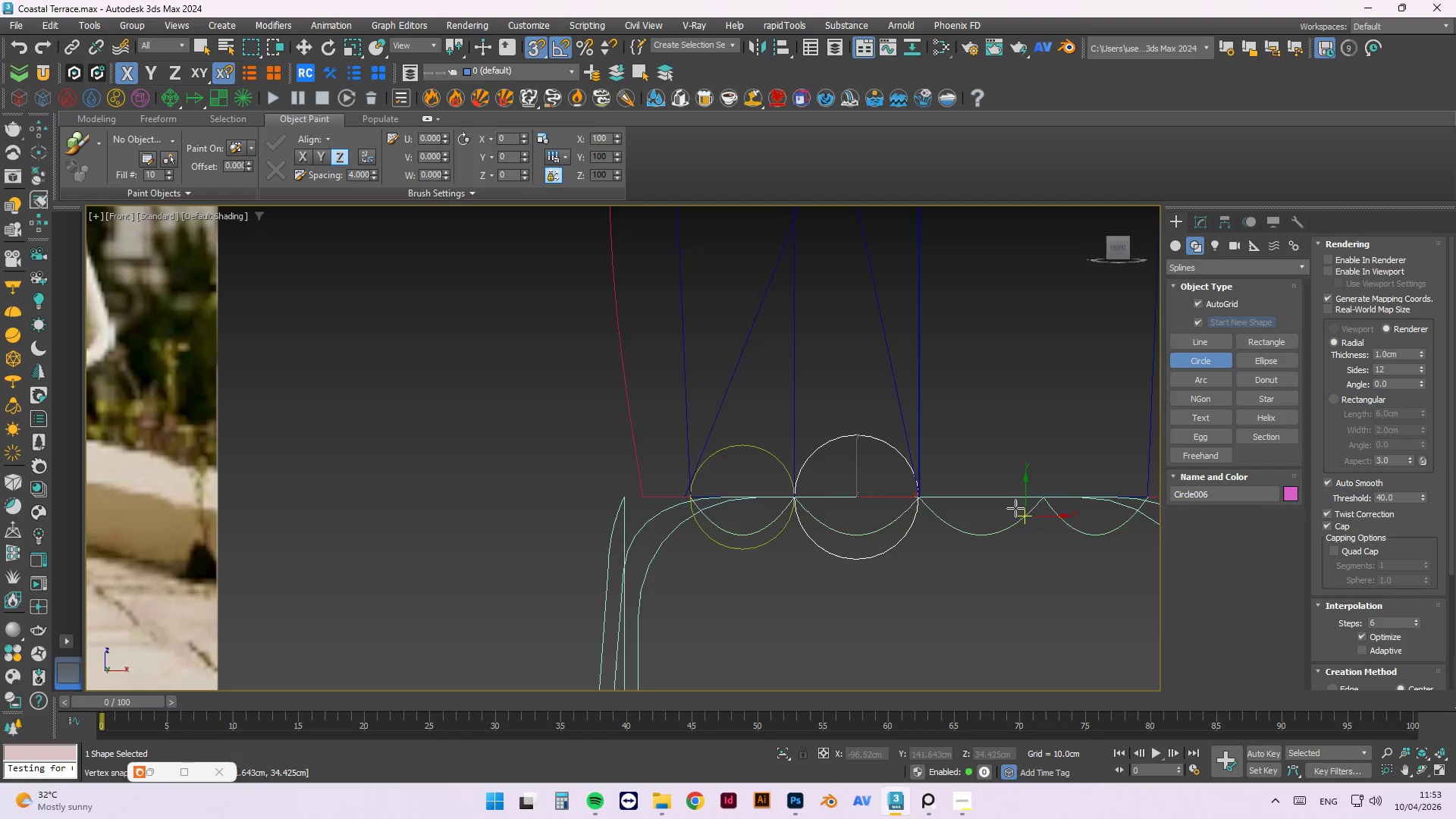 
scroll: coordinate [1008, 510], scroll_direction: up, amount: 2.0
 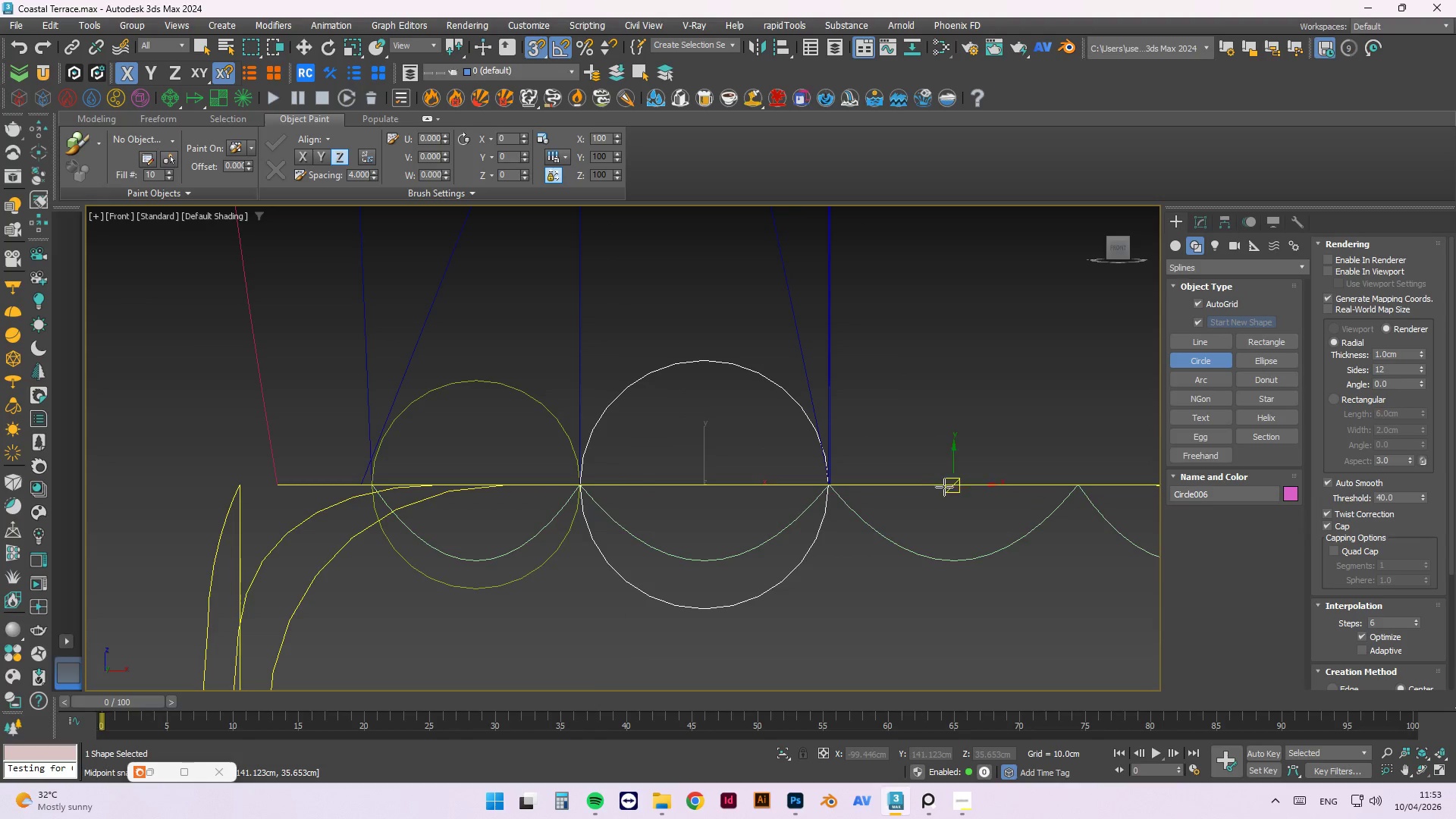 
left_click_drag(start_coordinate=[949, 486], to_coordinate=[828, 485])
 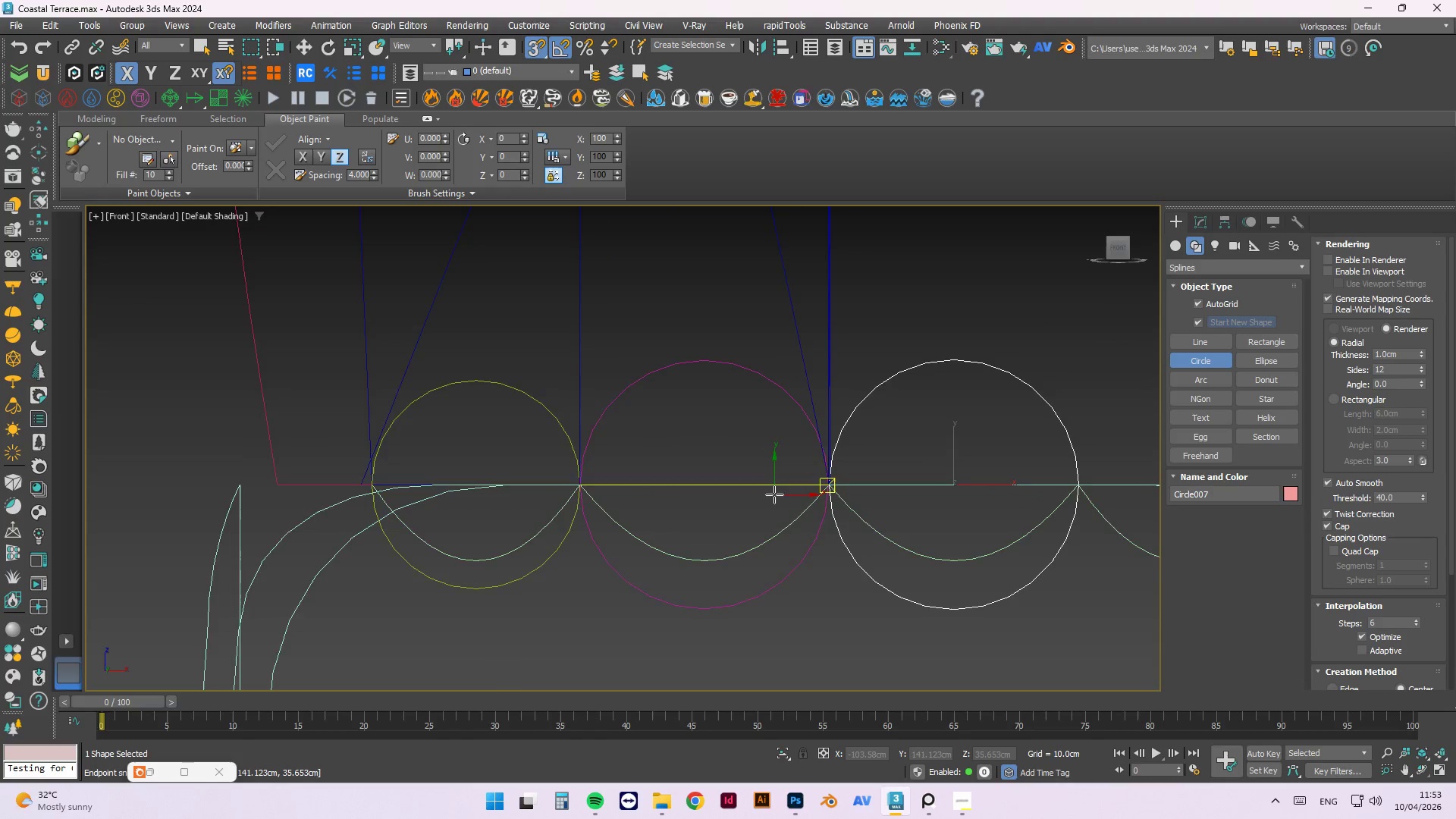 
scroll: coordinate [1027, 494], scroll_direction: none, amount: 0.0
 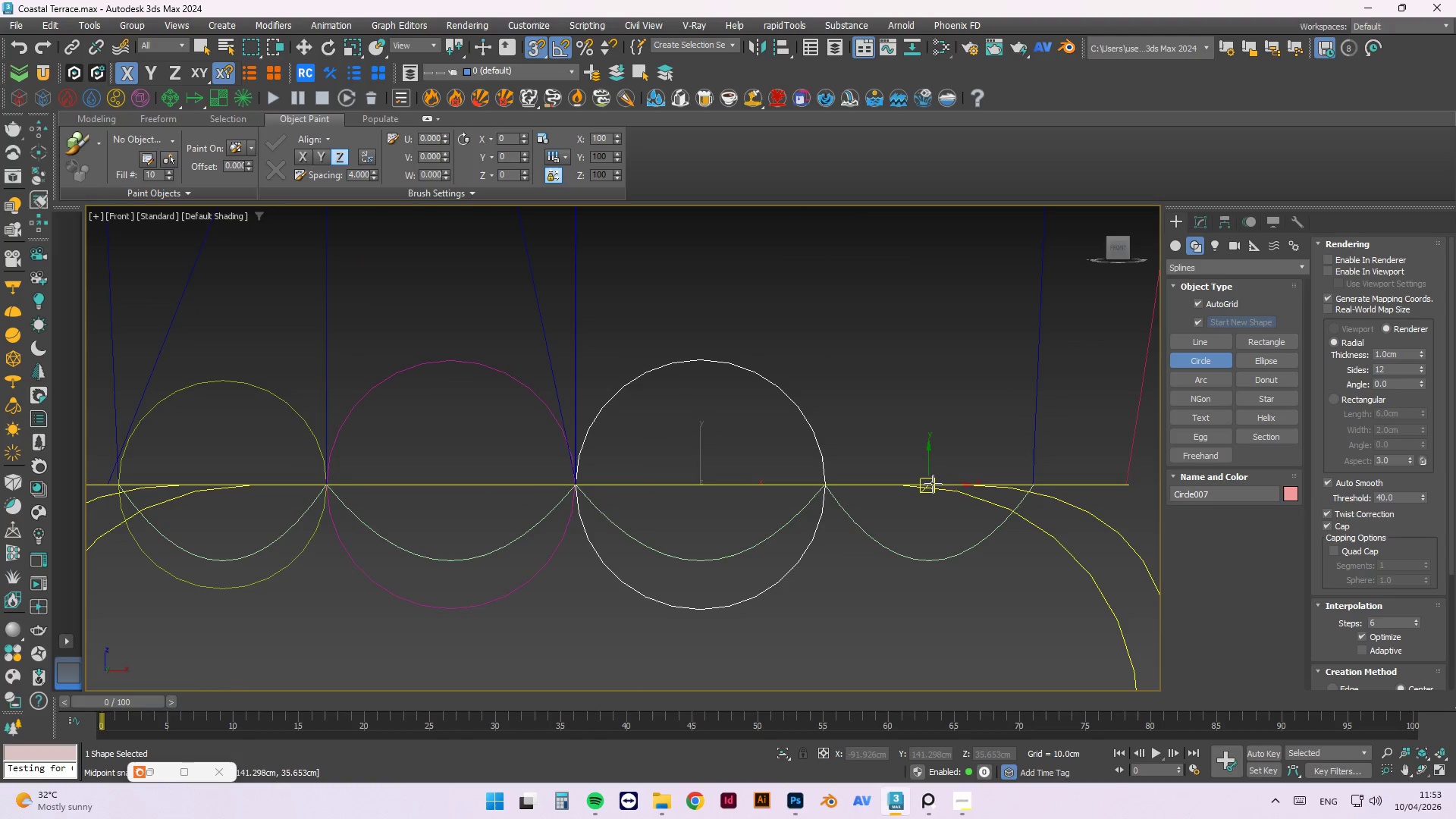 
scroll: coordinate [930, 482], scroll_direction: up, amount: 3.0
 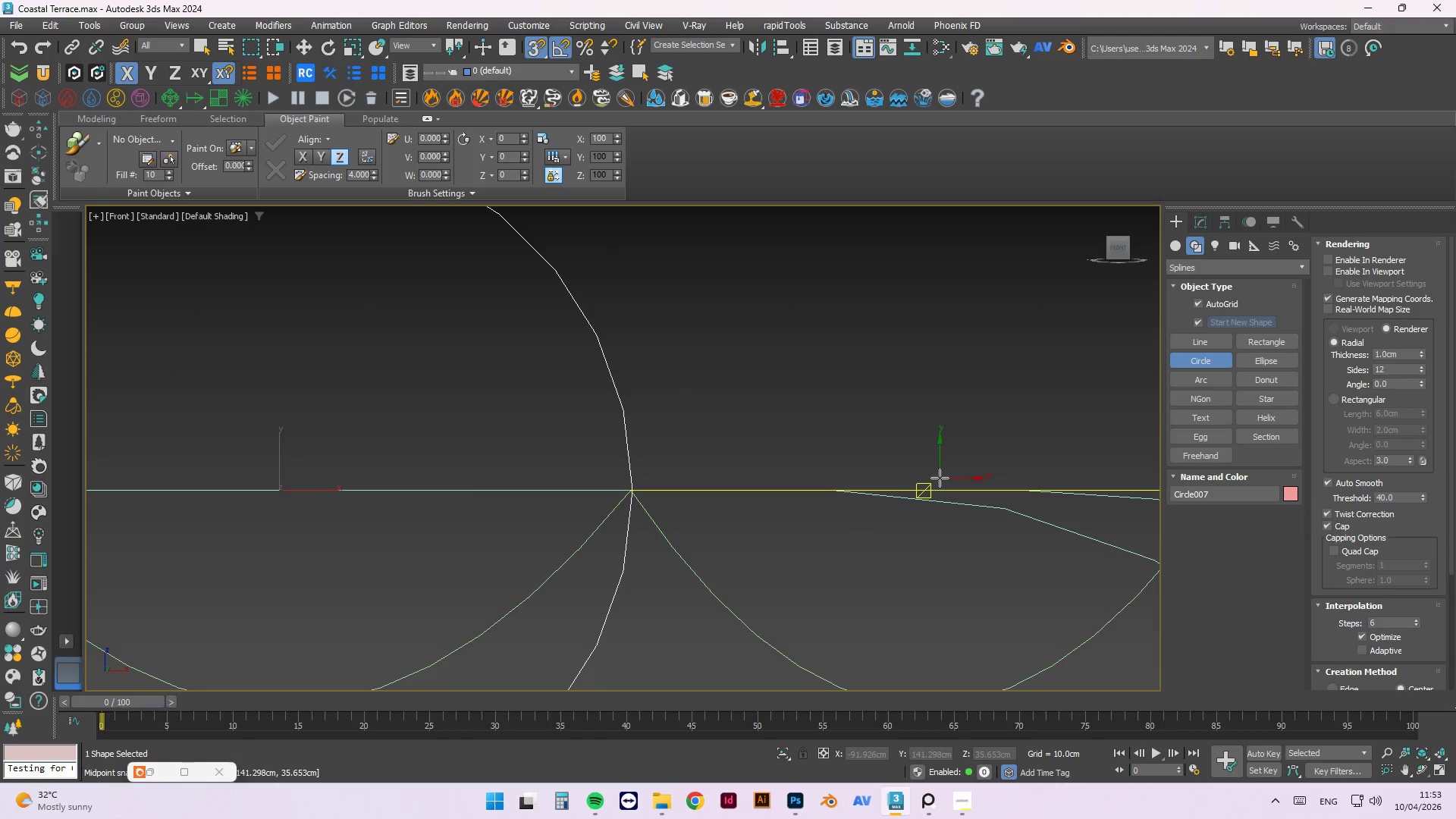 
scroll: coordinate [934, 494], scroll_direction: down, amount: 2.0
 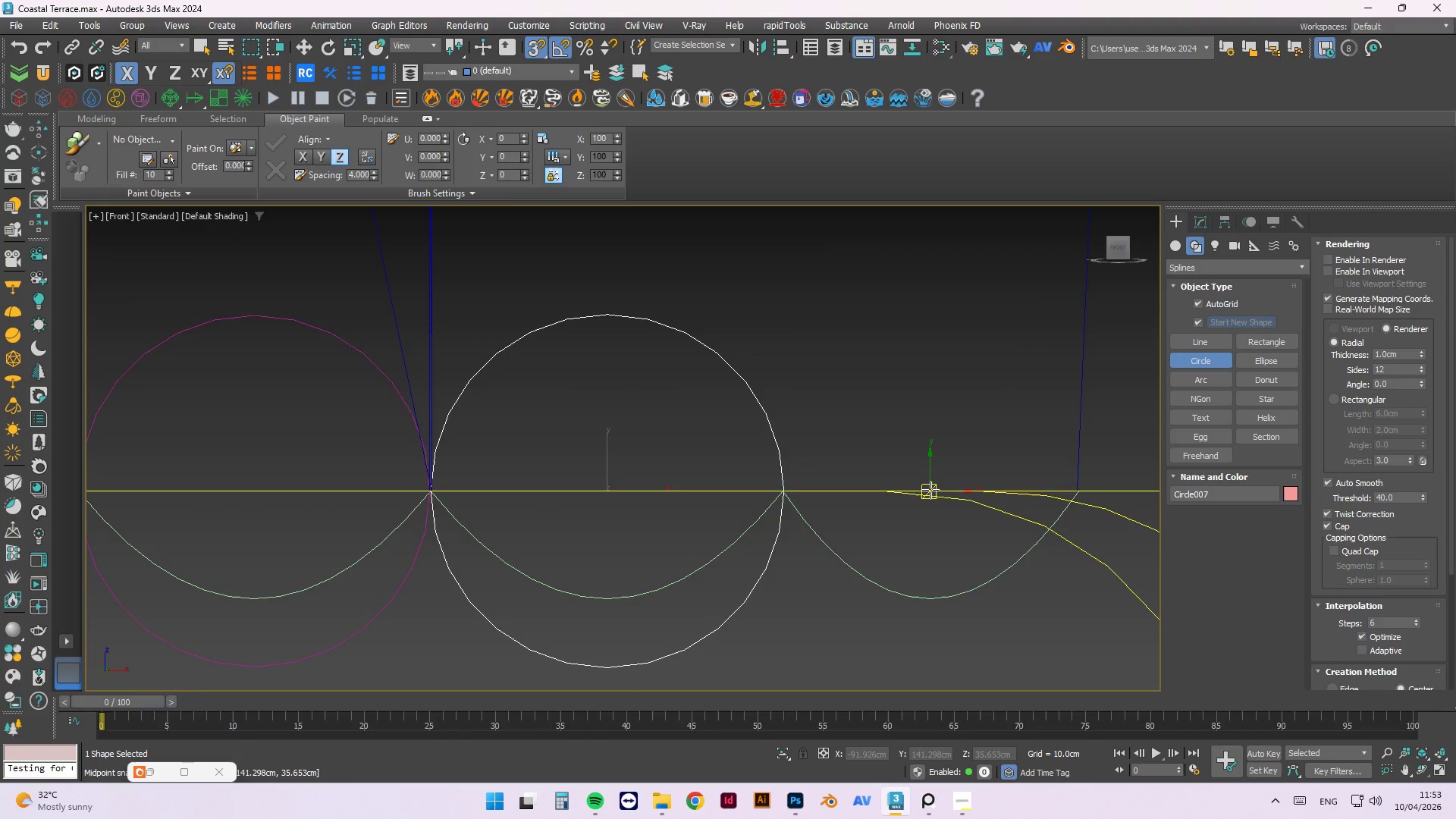 
left_click_drag(start_coordinate=[930, 490], to_coordinate=[786, 491])
 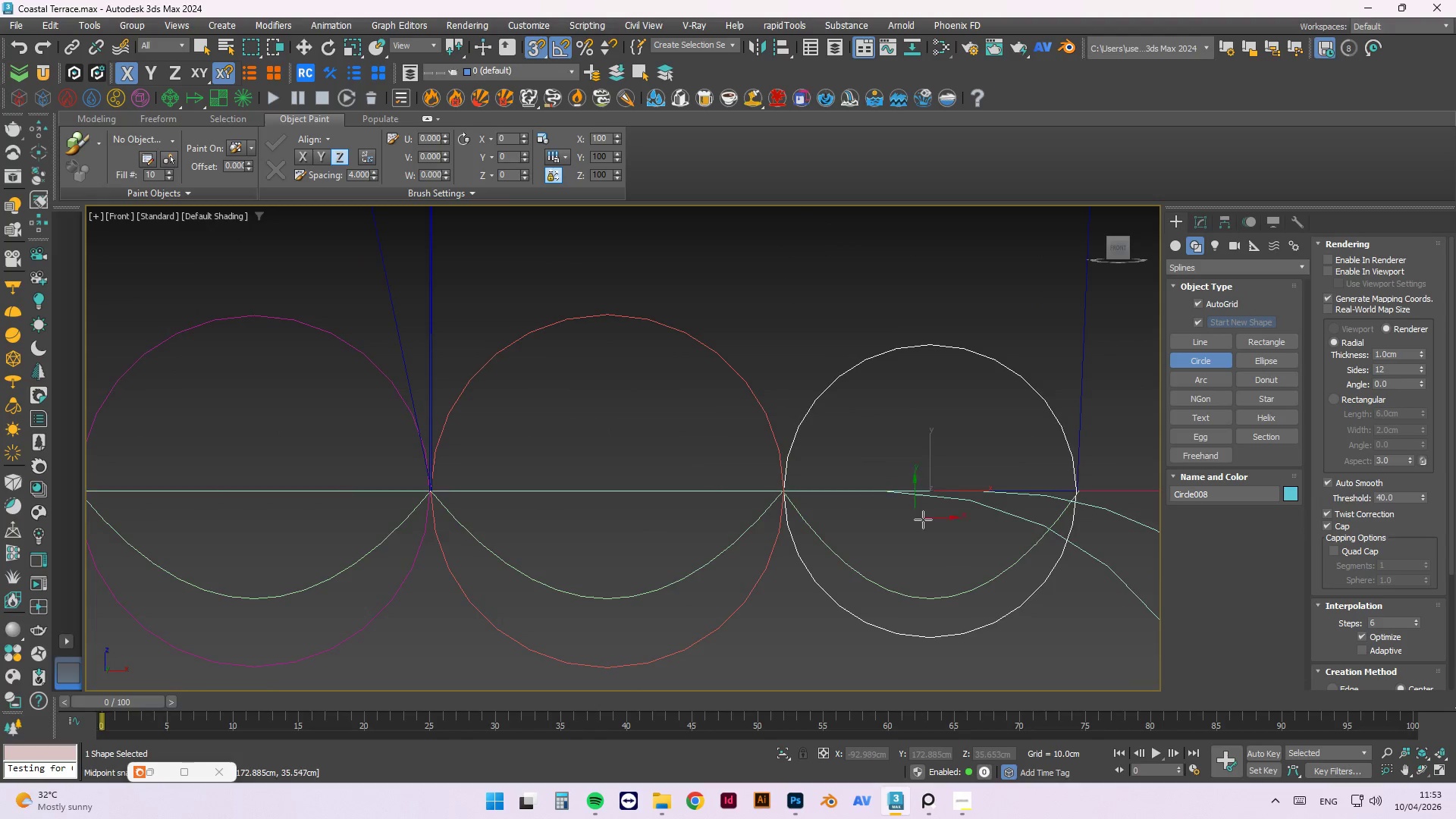 
scroll: coordinate [924, 582], scroll_direction: down, amount: 5.0
 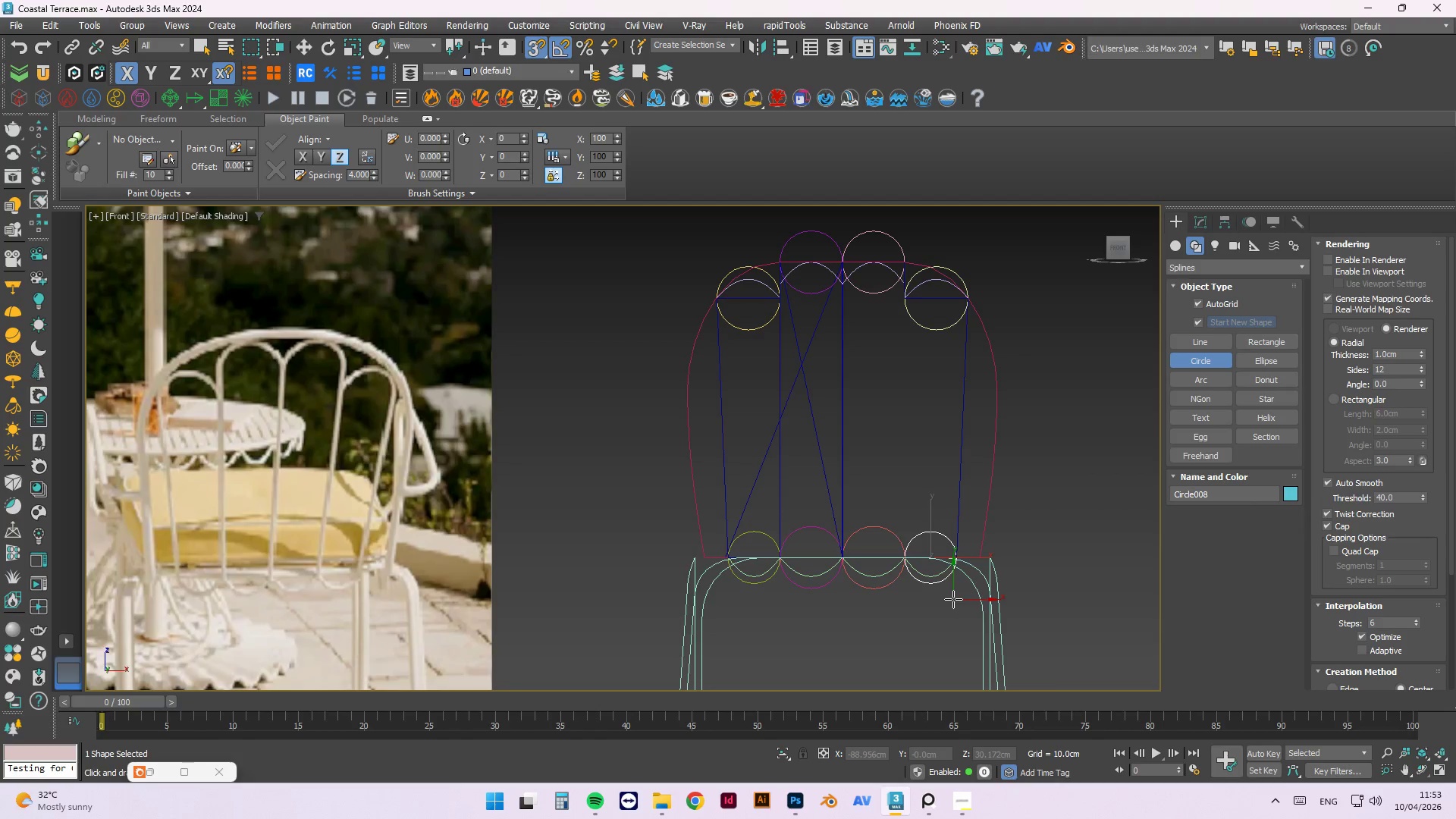 
wait(8.88)
 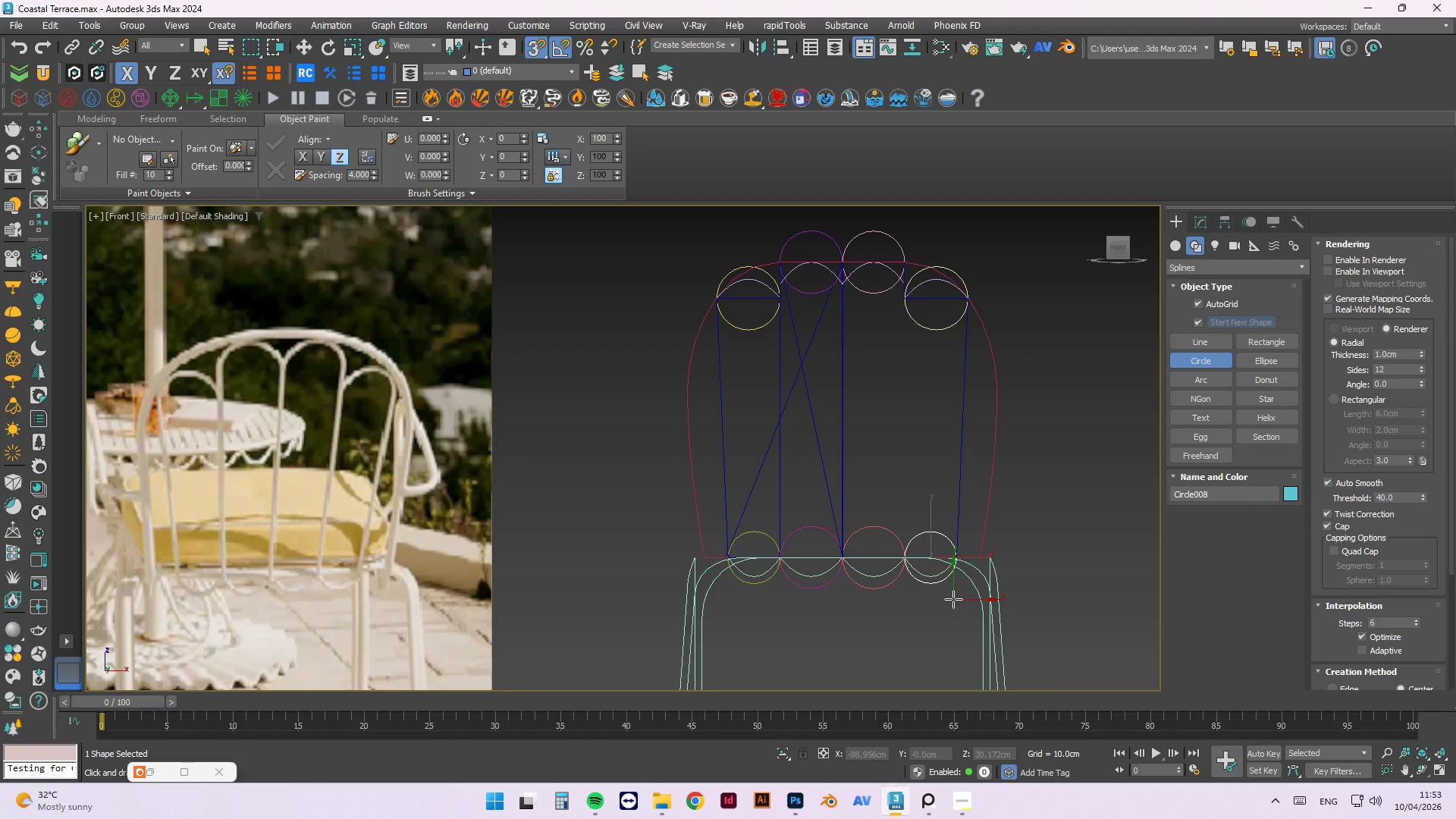 
scroll: coordinate [778, 253], scroll_direction: up, amount: 4.0
 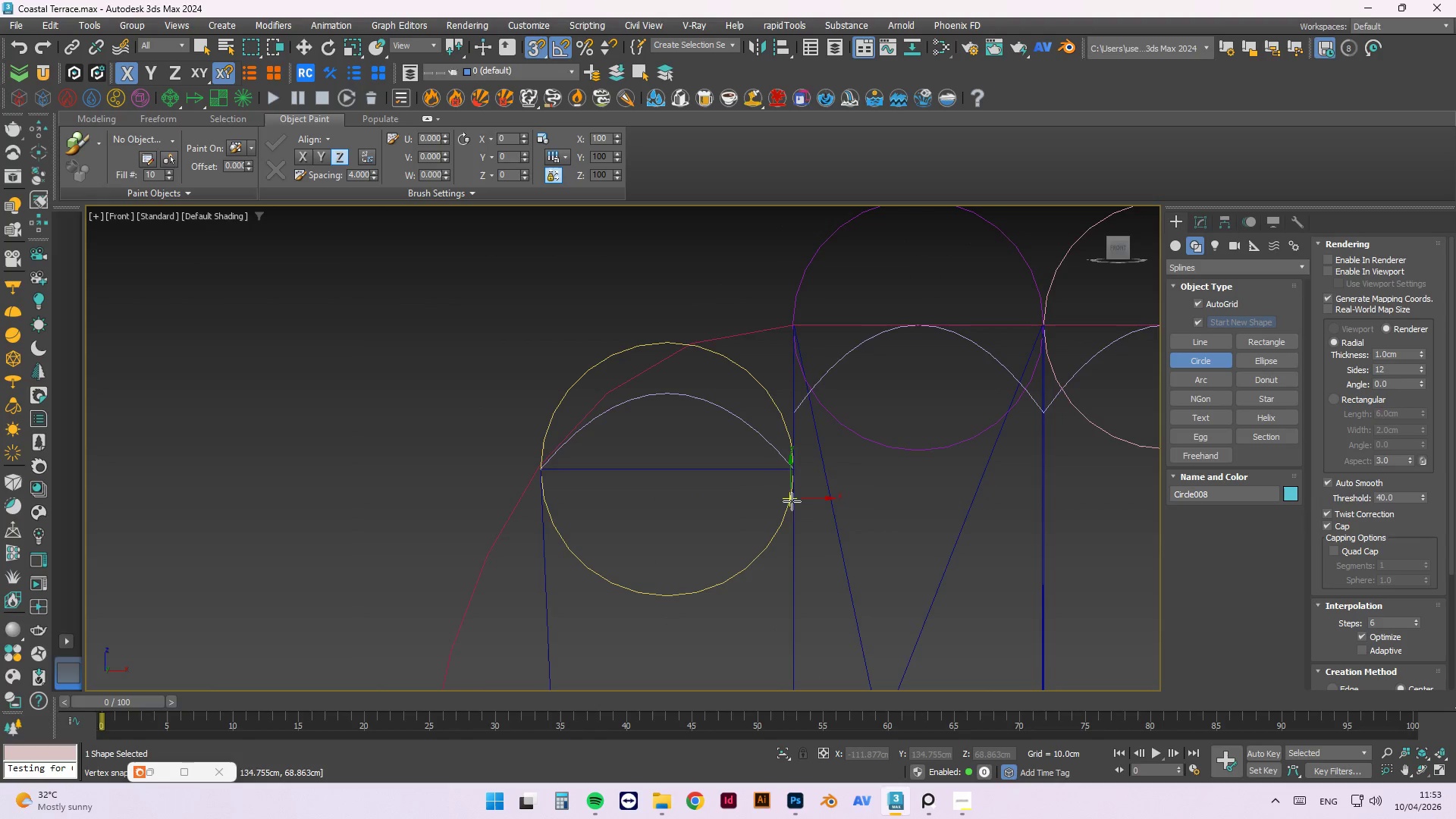 
scroll: coordinate [764, 338], scroll_direction: down, amount: 5.0
 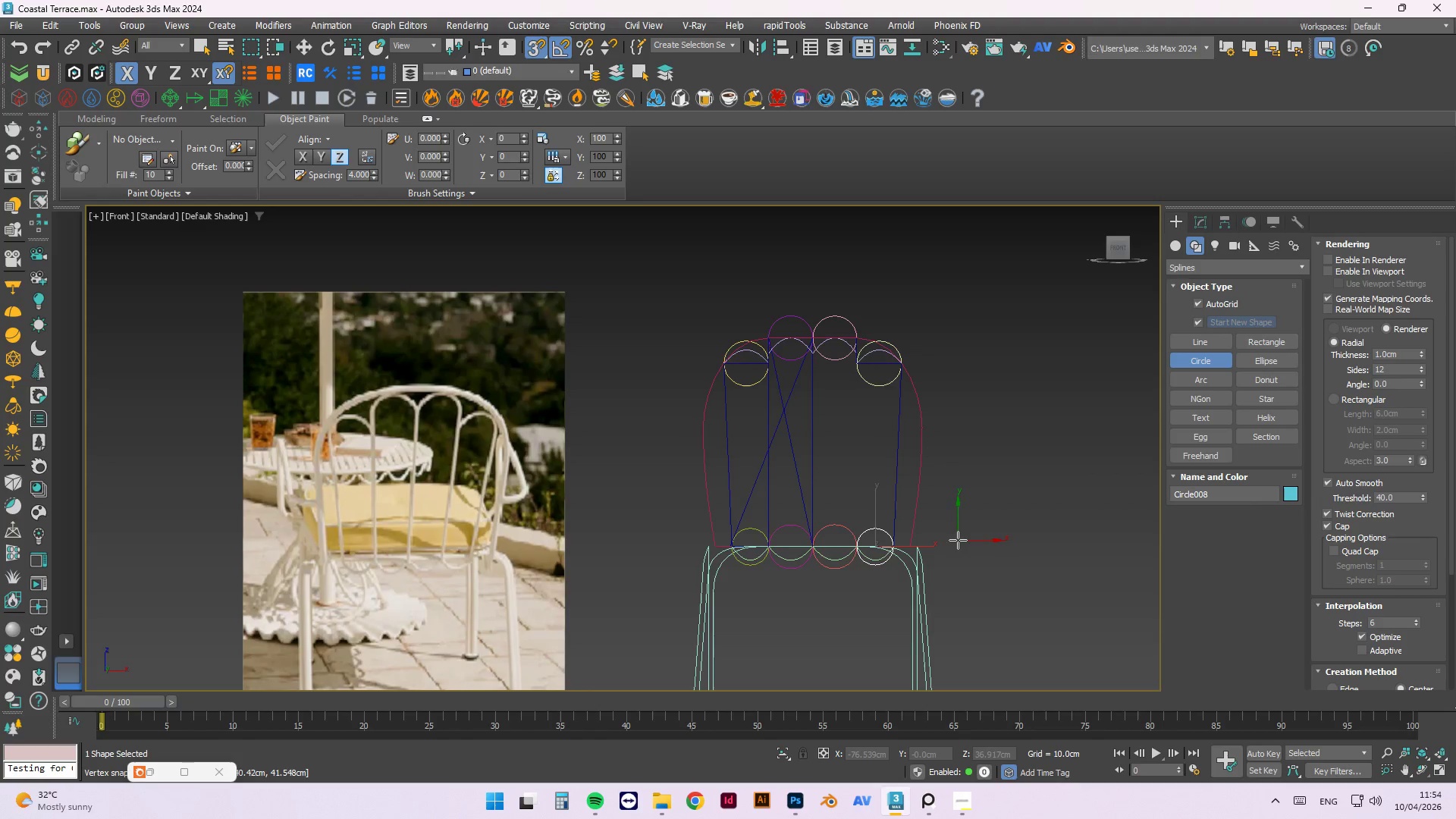 
wait(5.23)
 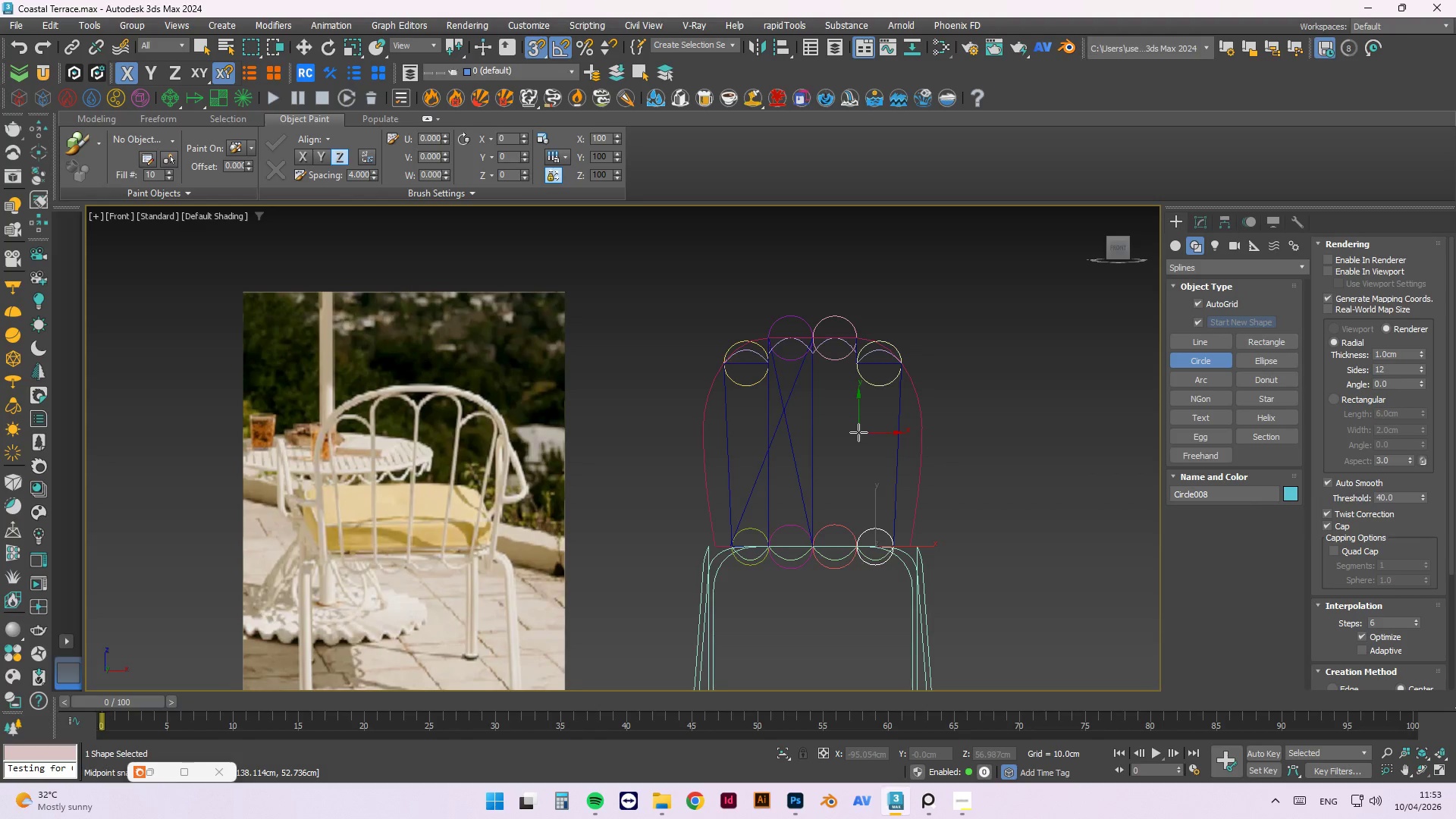 
scroll: coordinate [794, 571], scroll_direction: up, amount: 3.0
 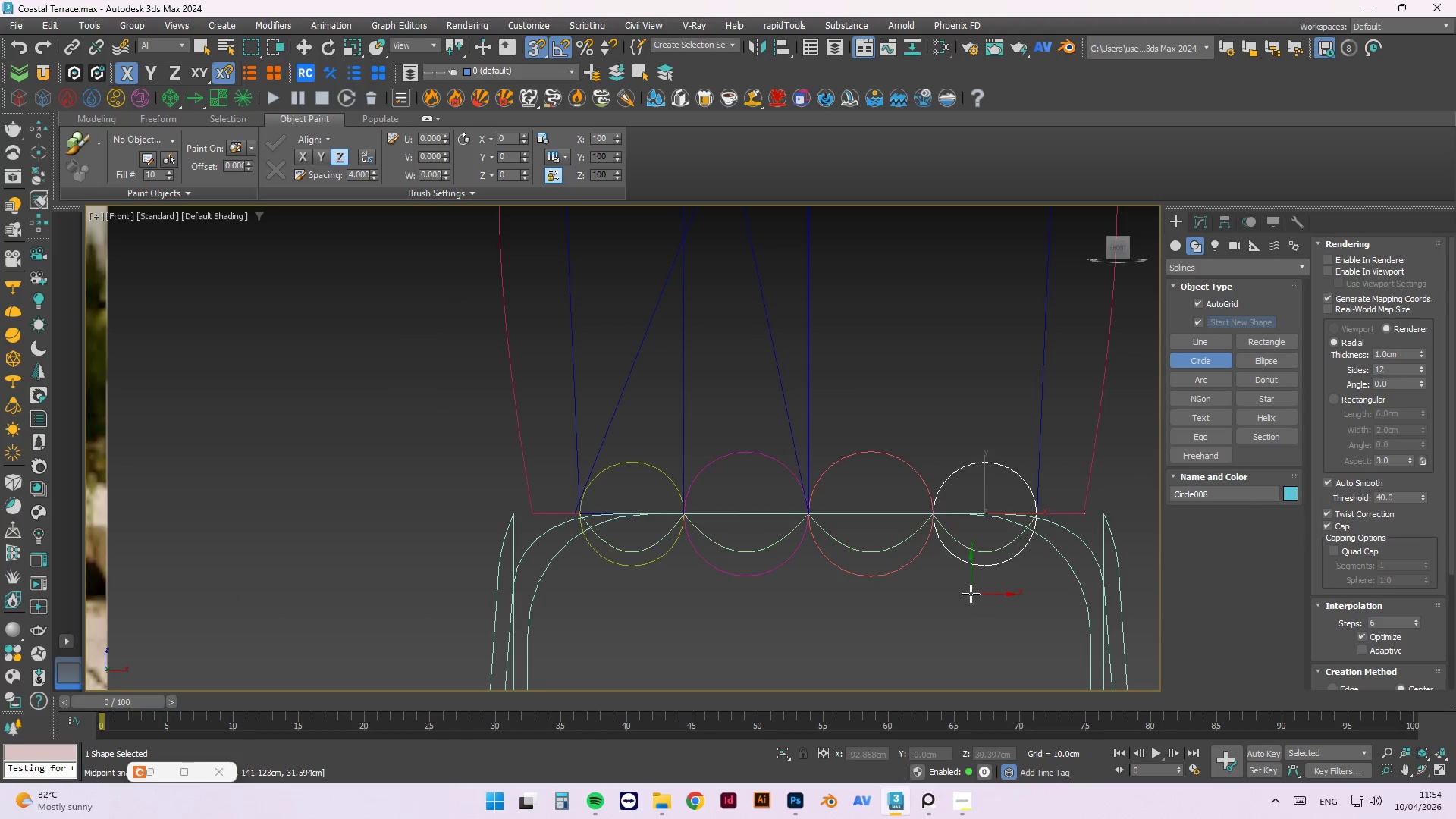 
key(Escape)
 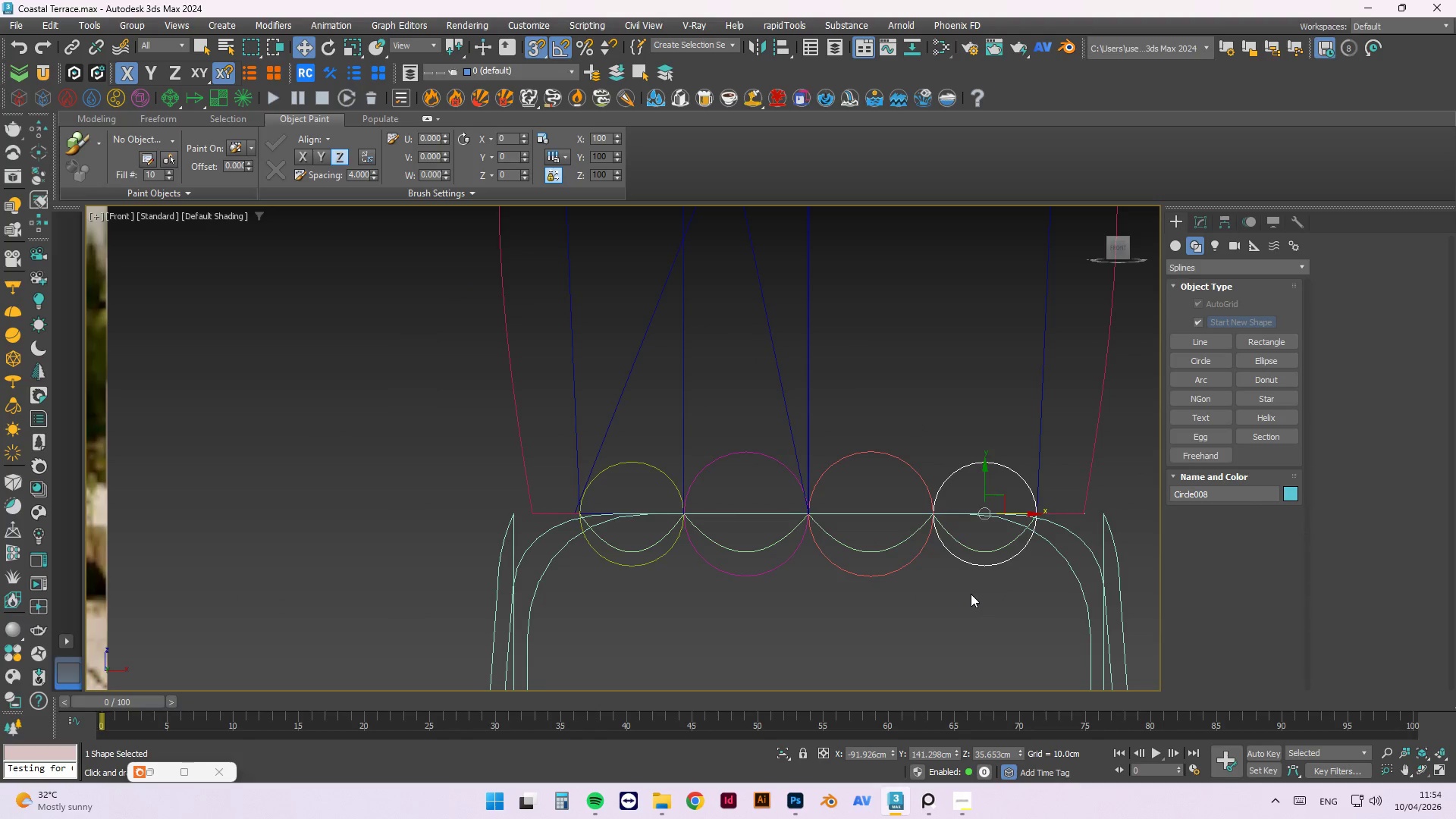 
scroll: coordinate [907, 611], scroll_direction: down, amount: 2.0
 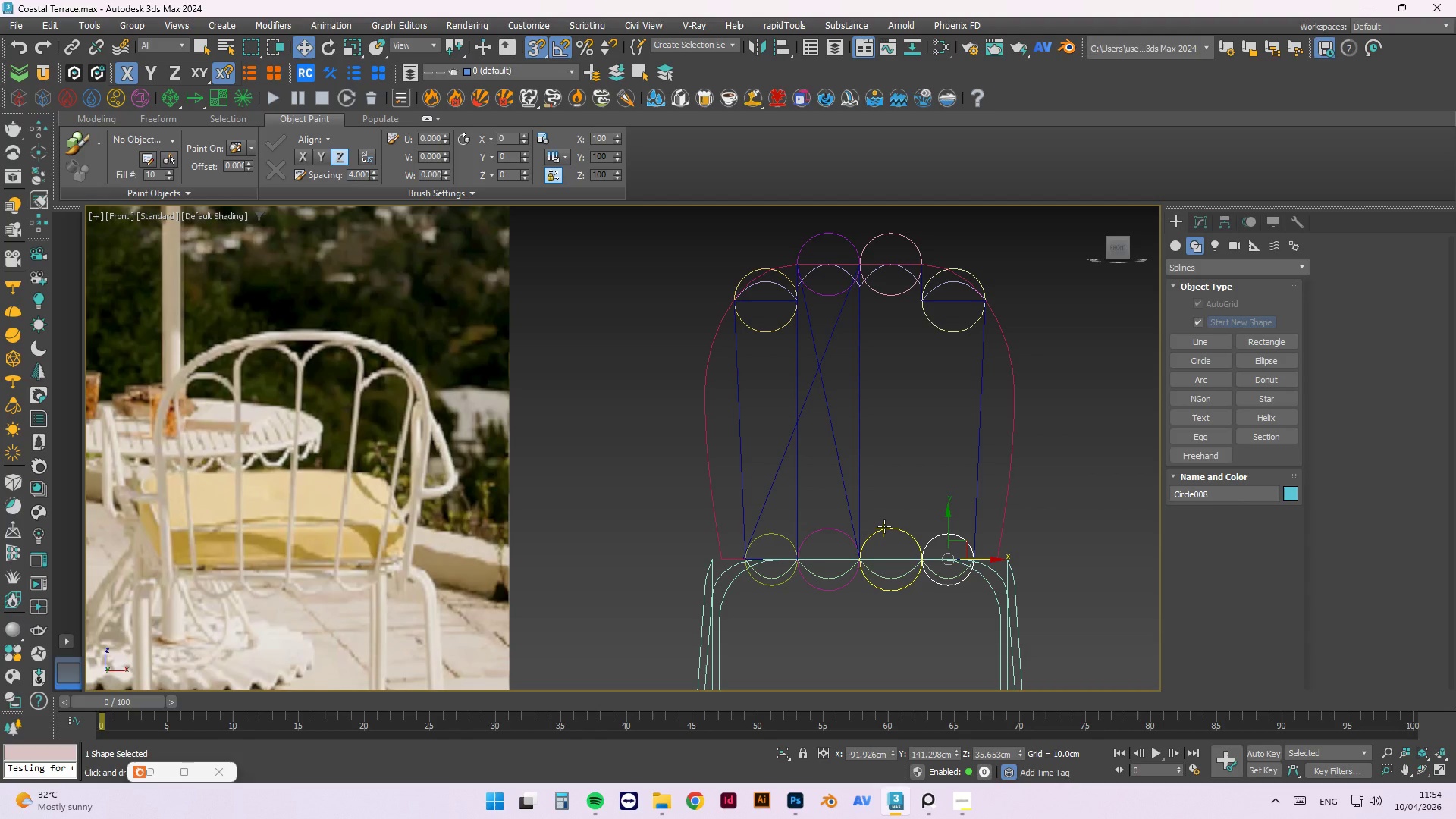 
wait(47.0)
 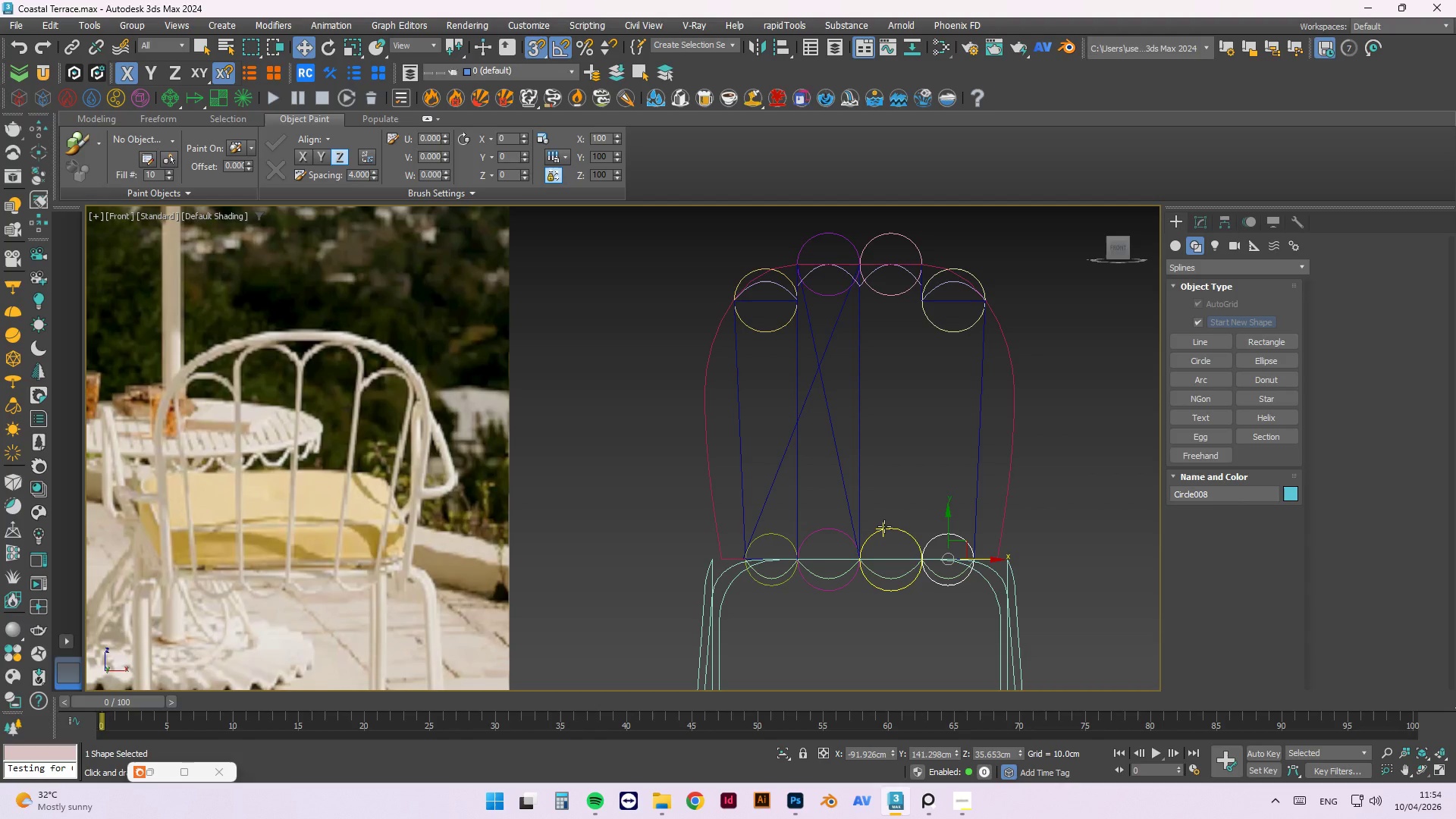 
key(Escape)
 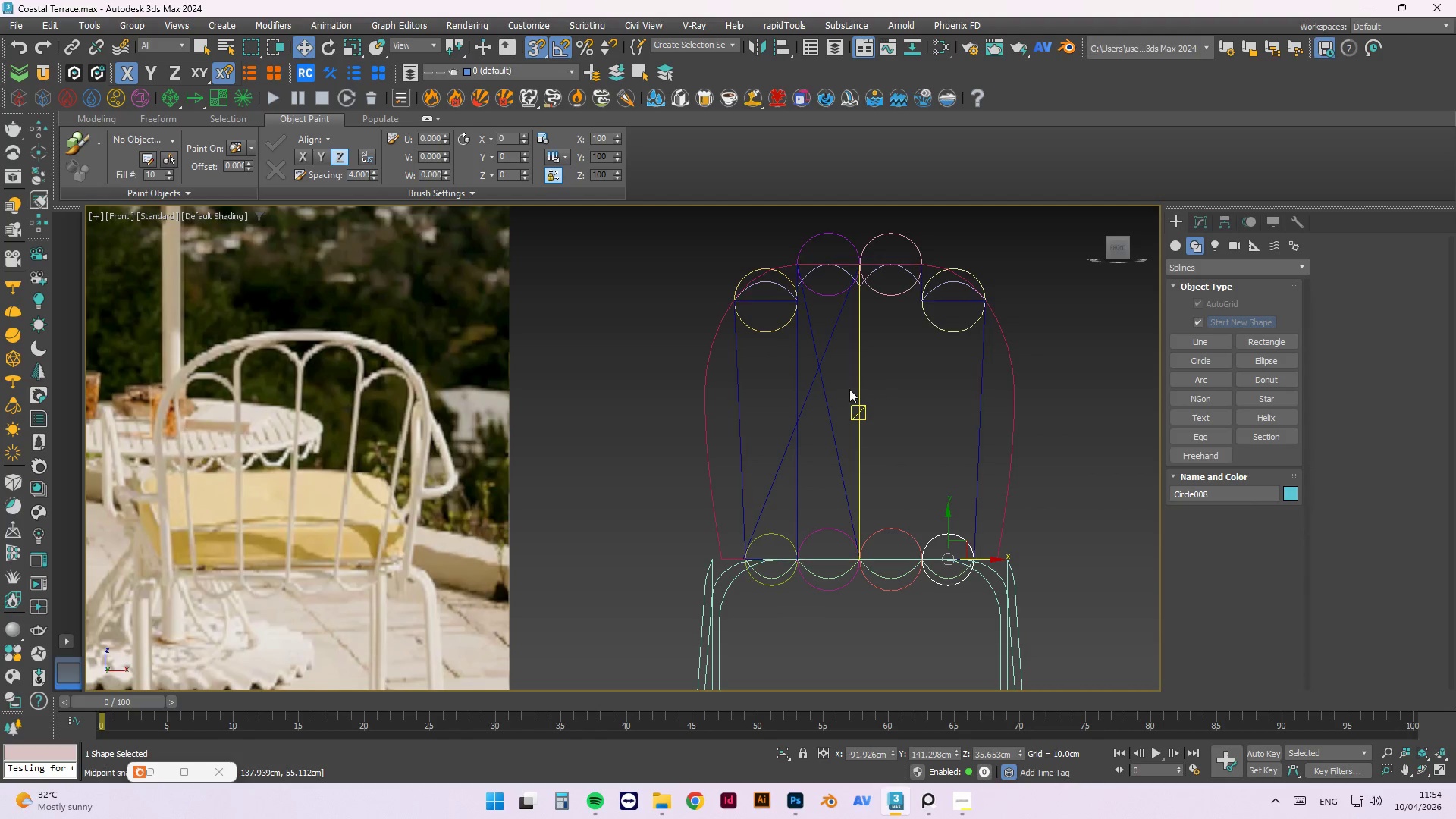 
left_click([818, 380])
 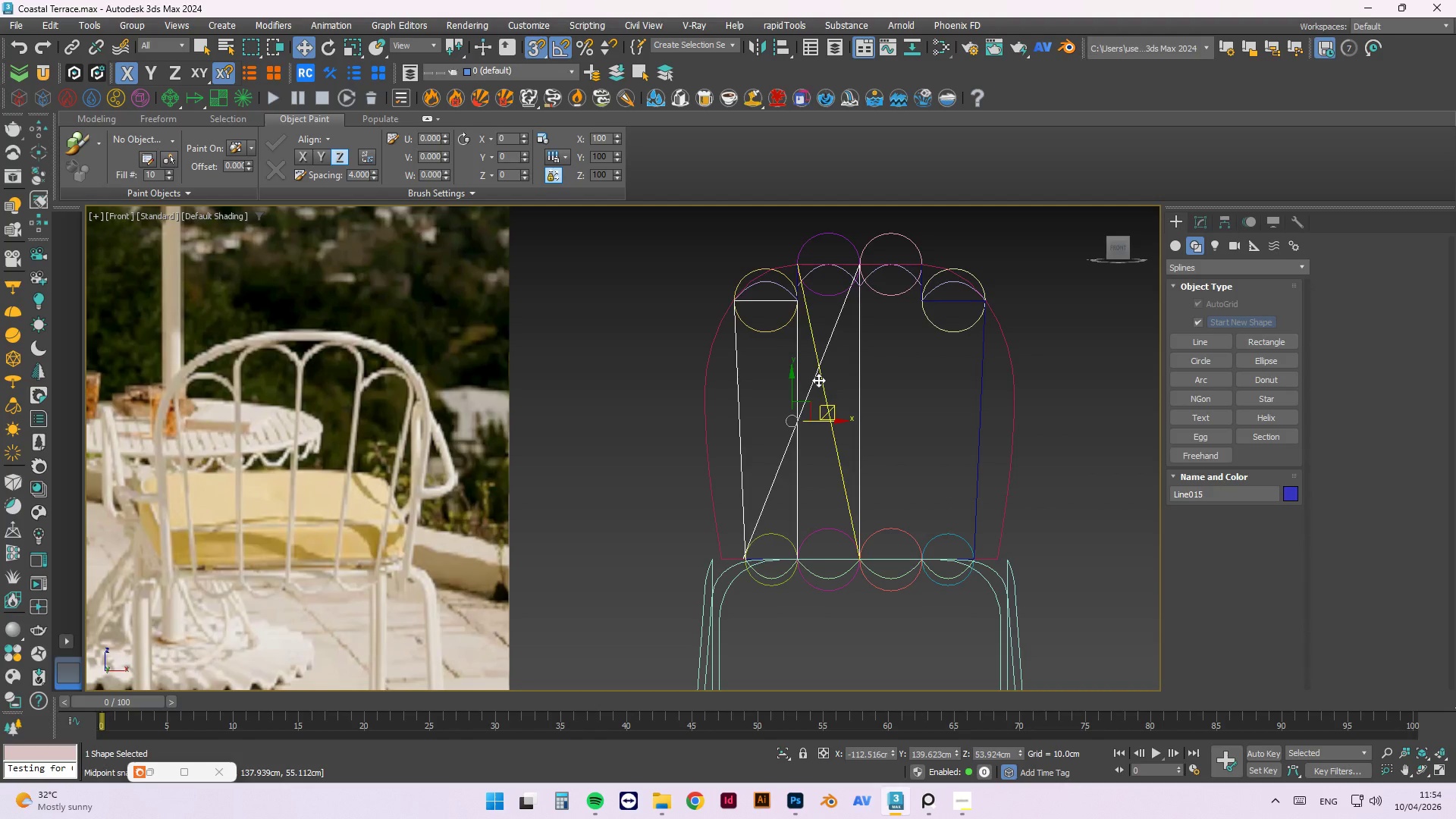 
key(Delete)
 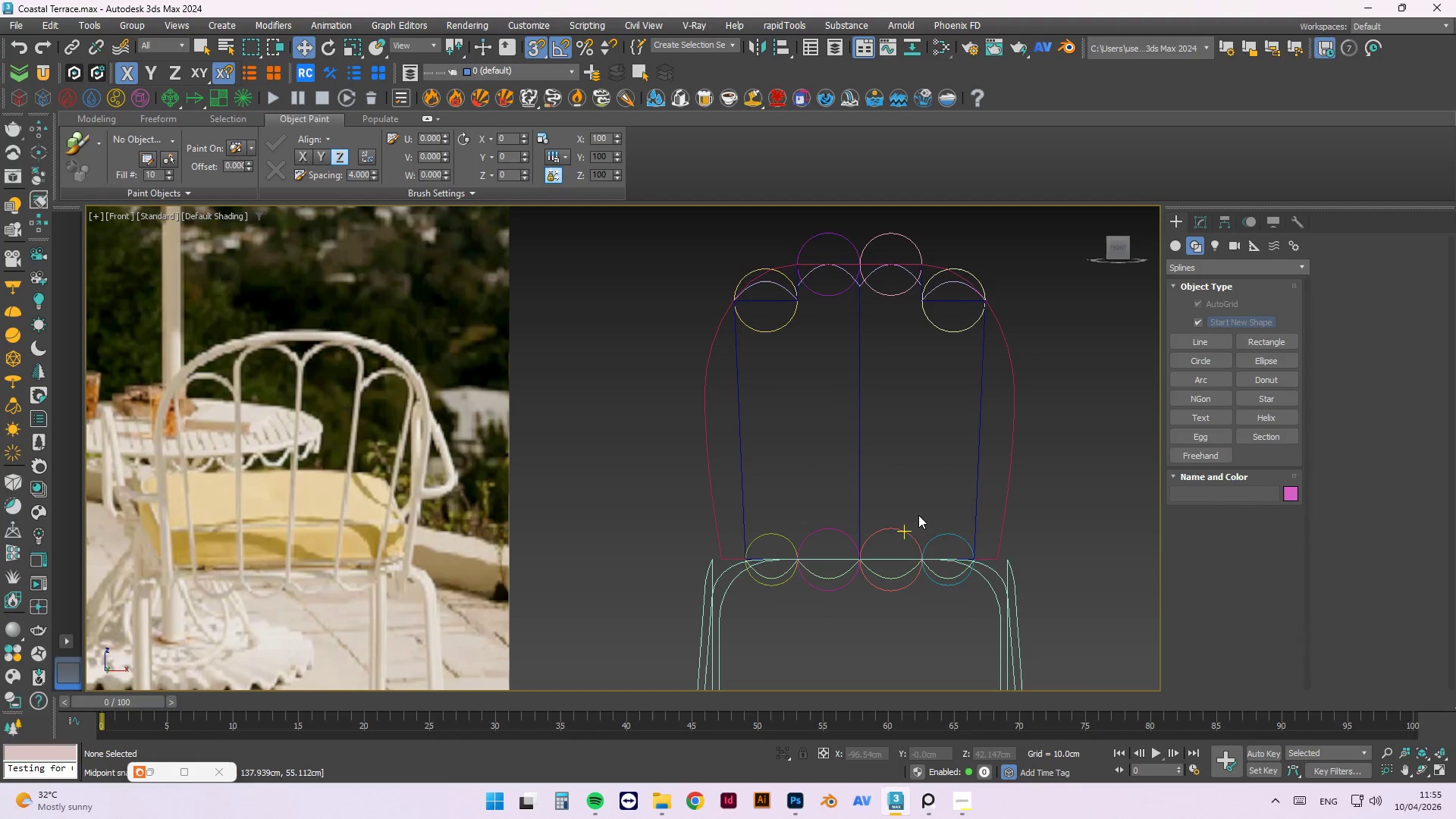 
wait(5.02)
 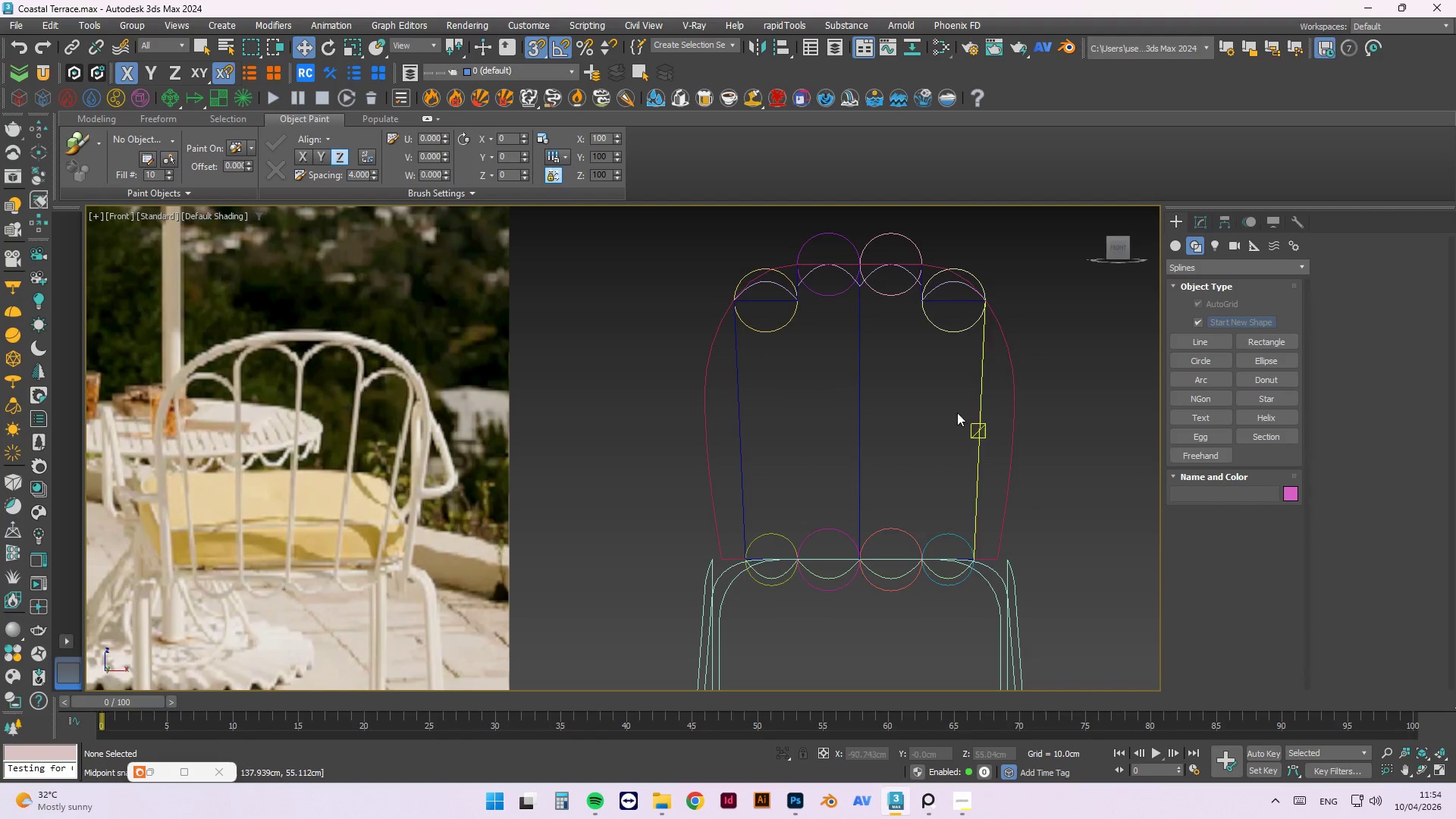 
left_click([981, 452])
 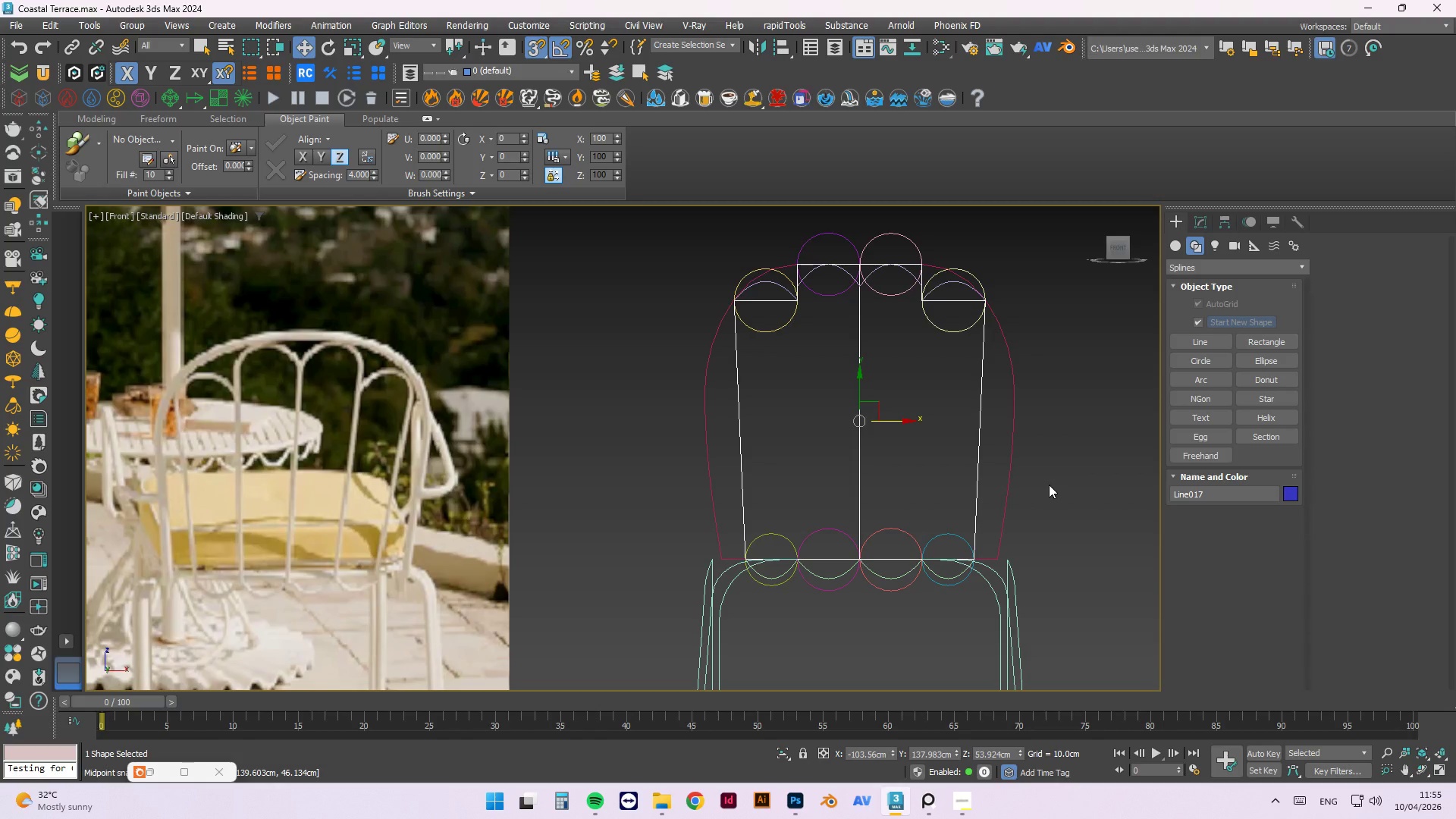 
left_click([1190, 339])
 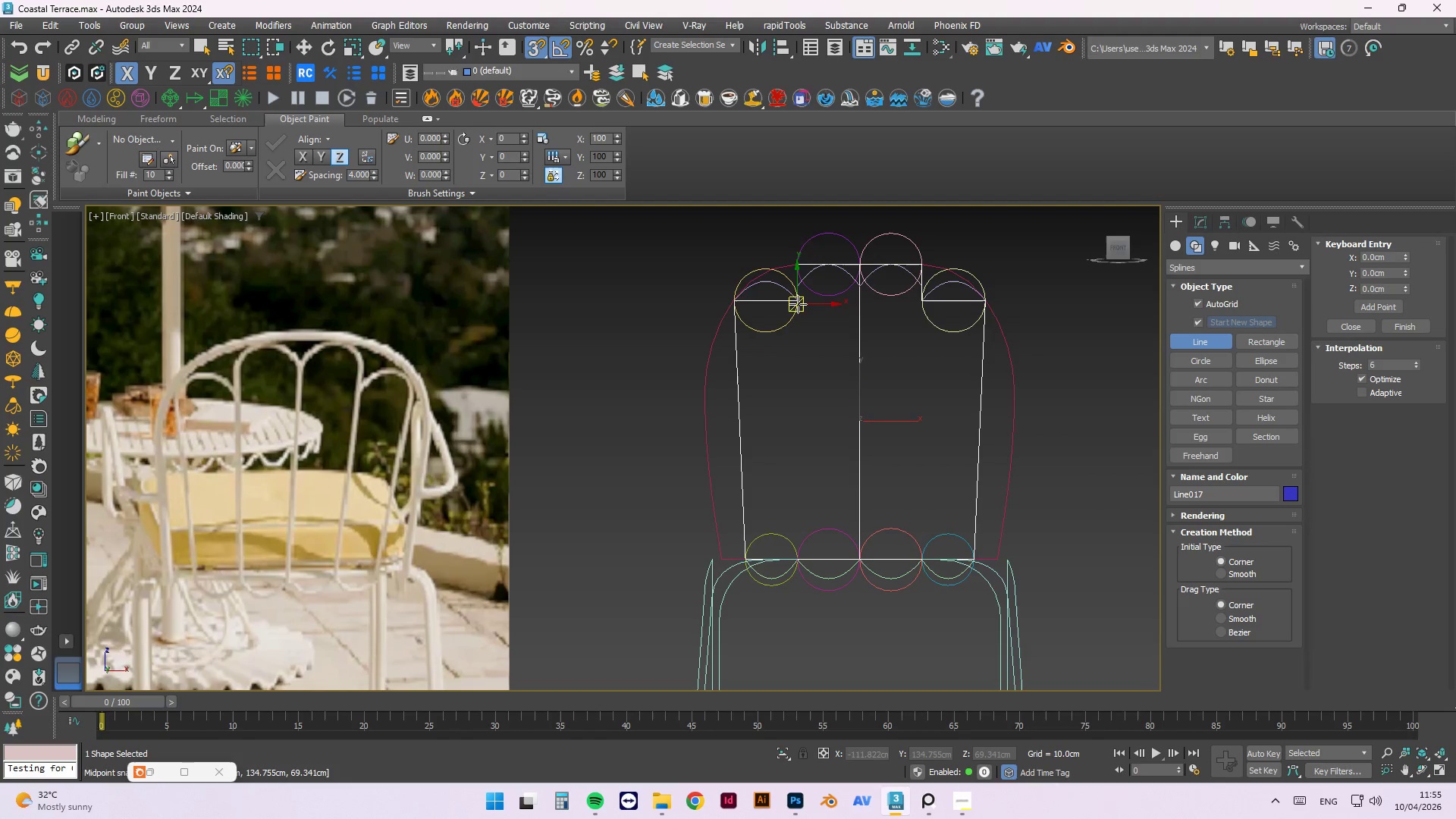 
left_click([798, 301])
 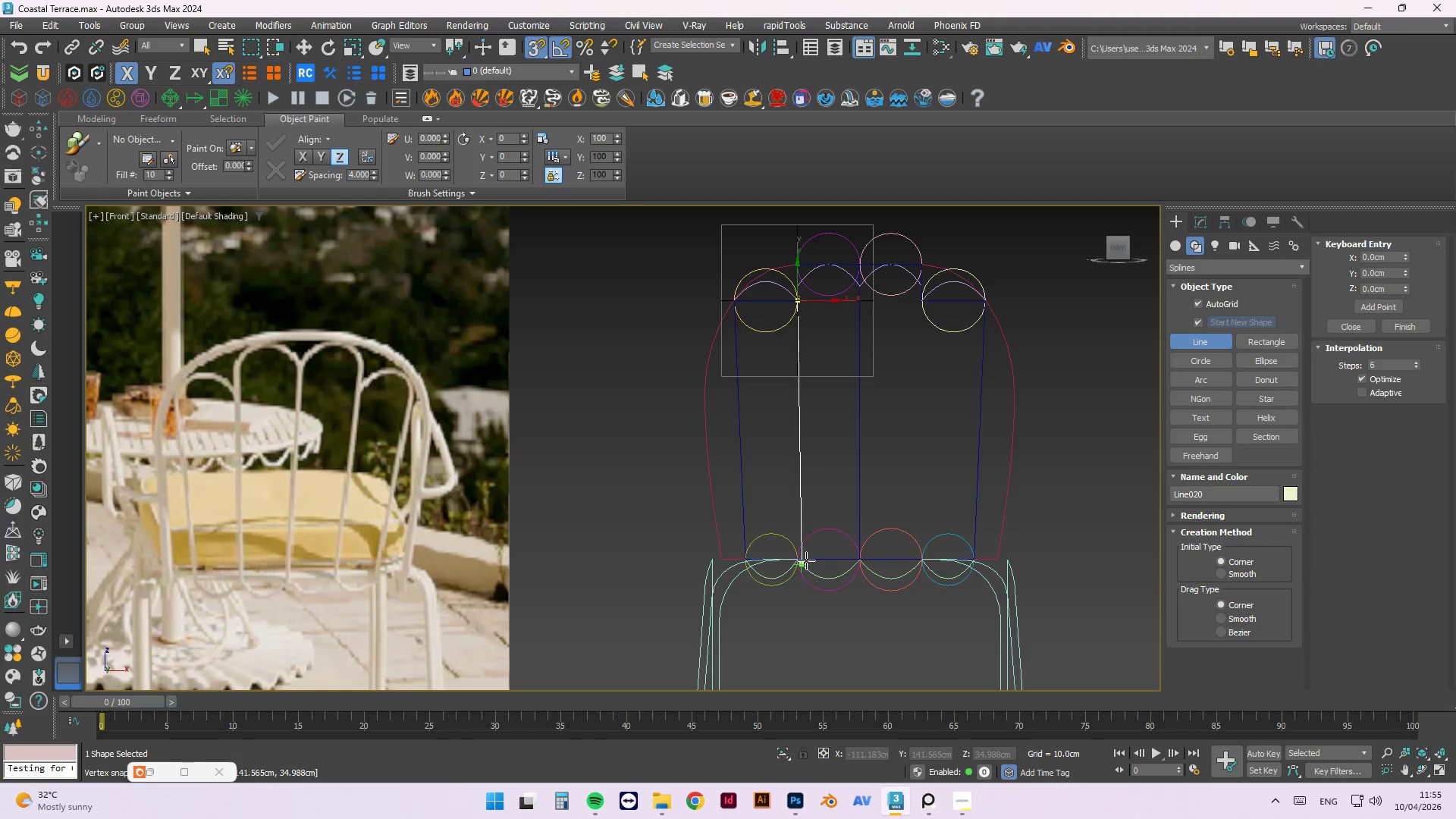 
key(Escape)
 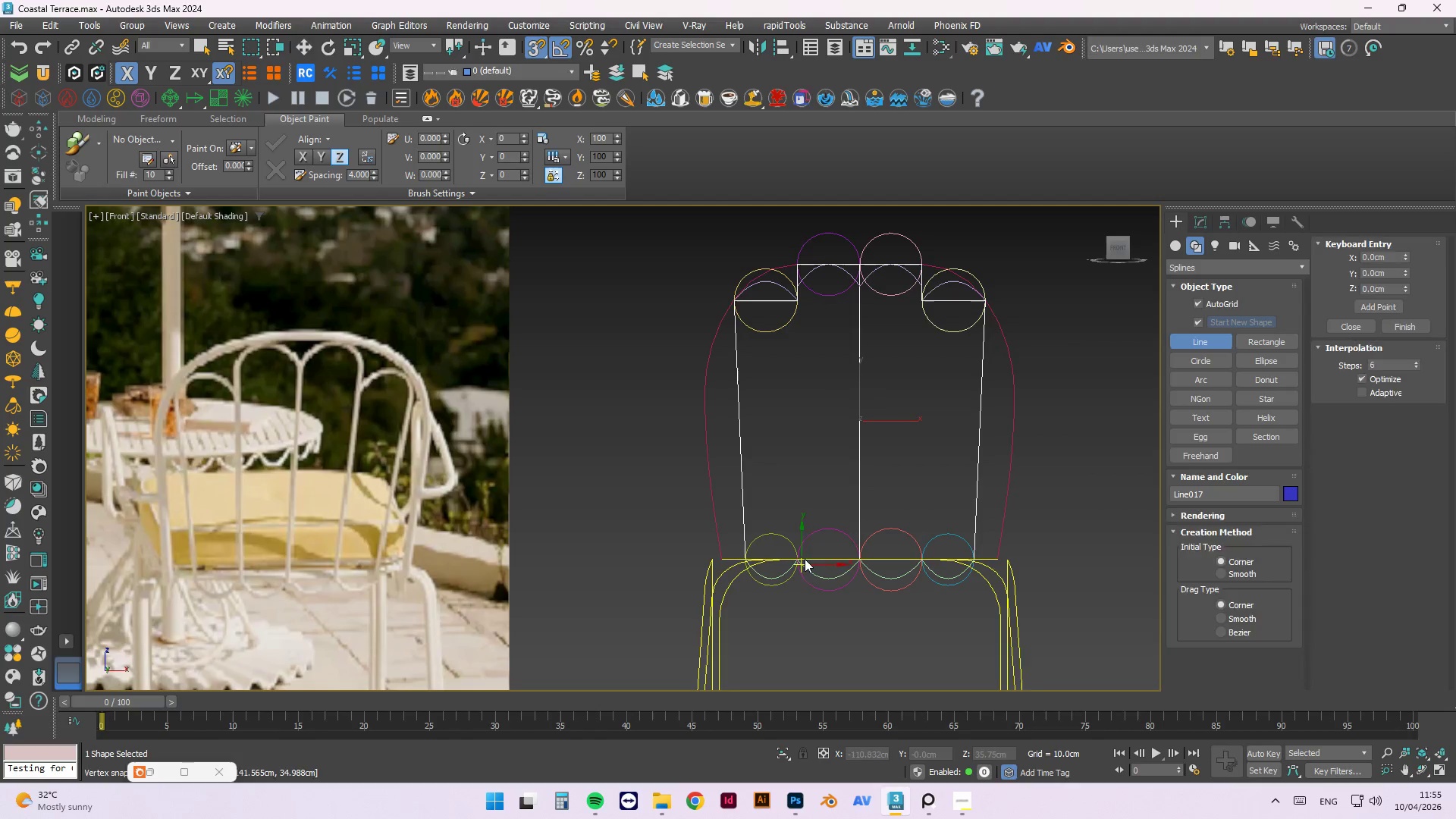 
key(Escape)
 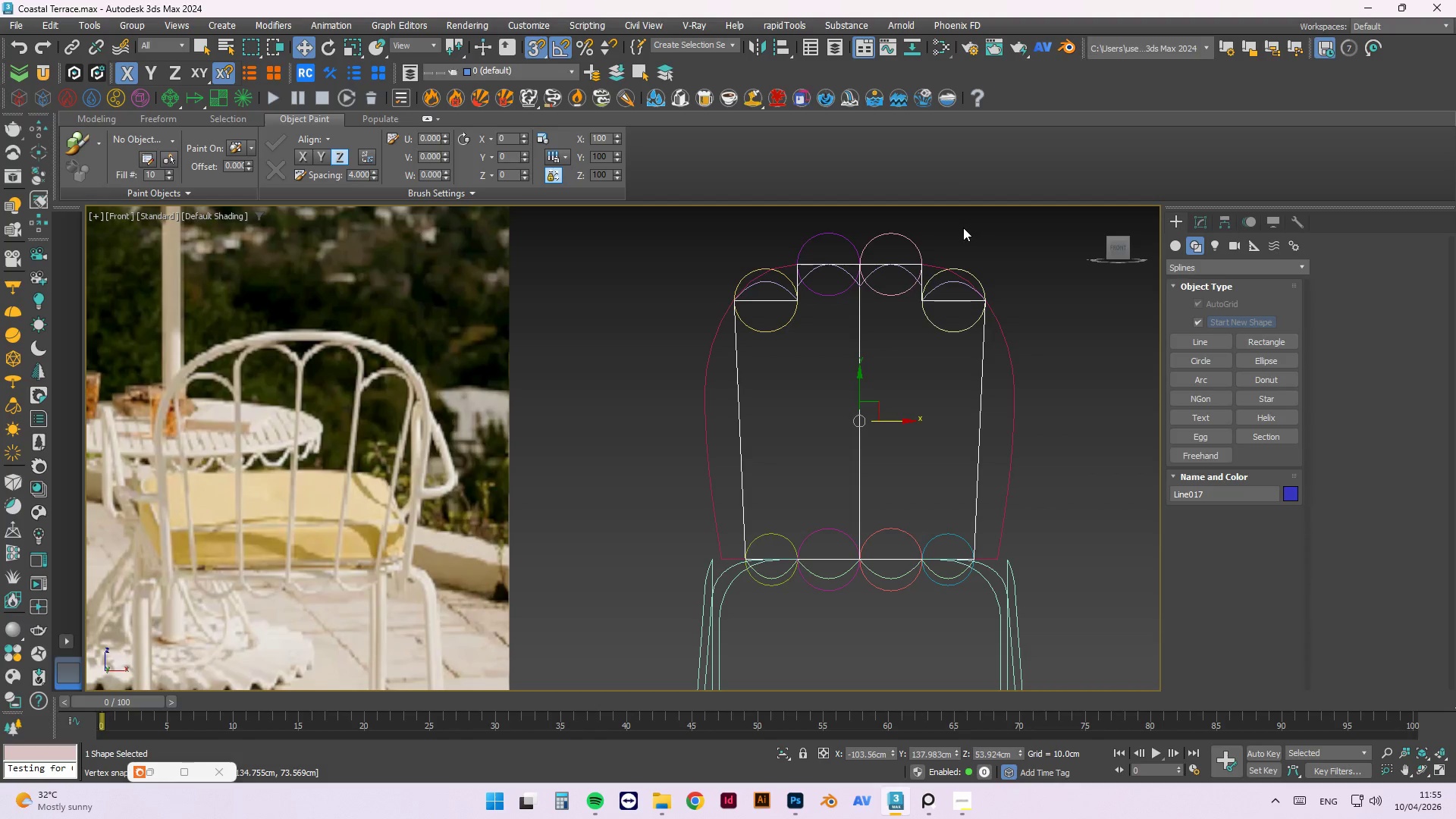 
key(Escape)
 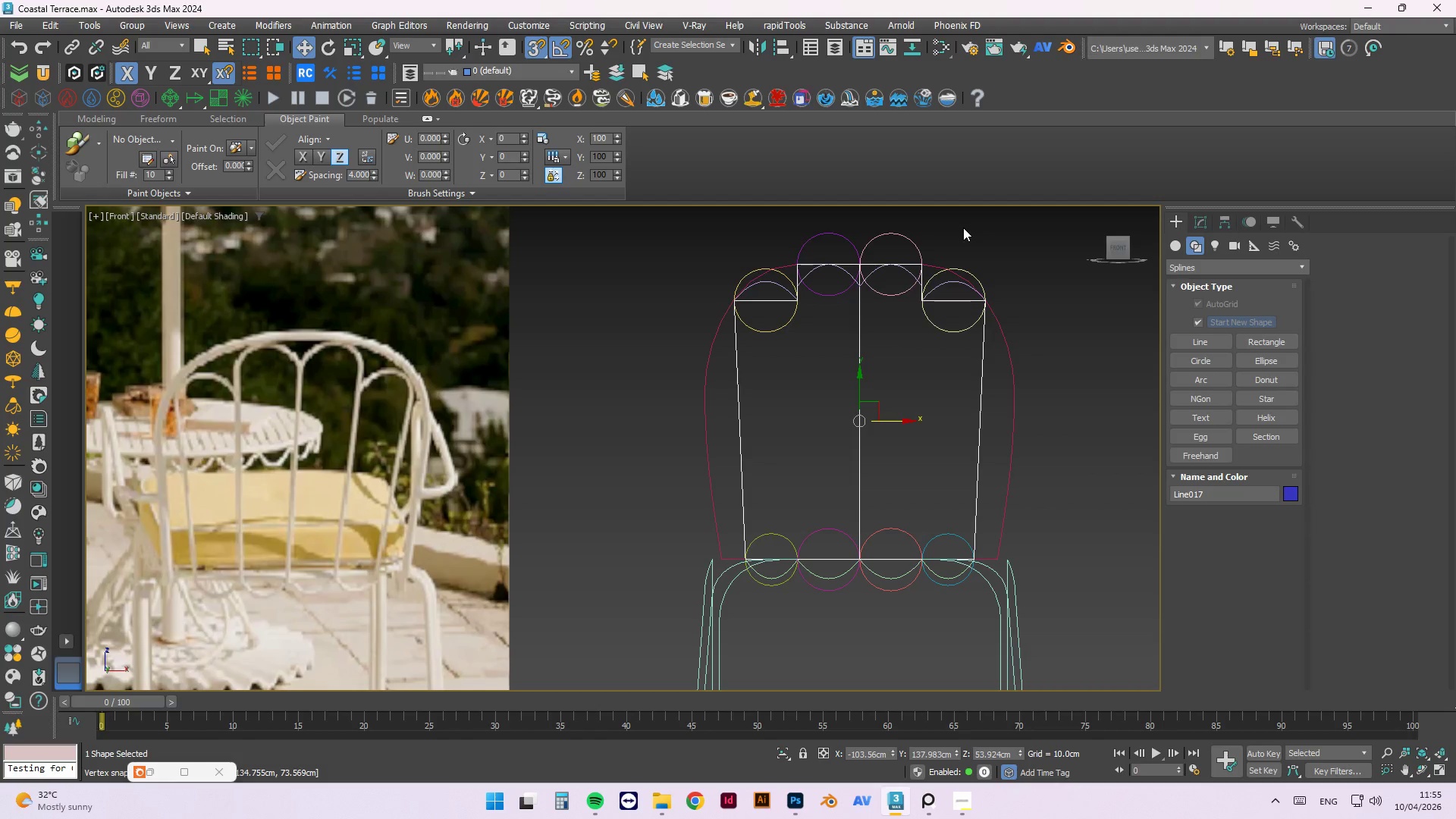 
left_click([963, 228])
 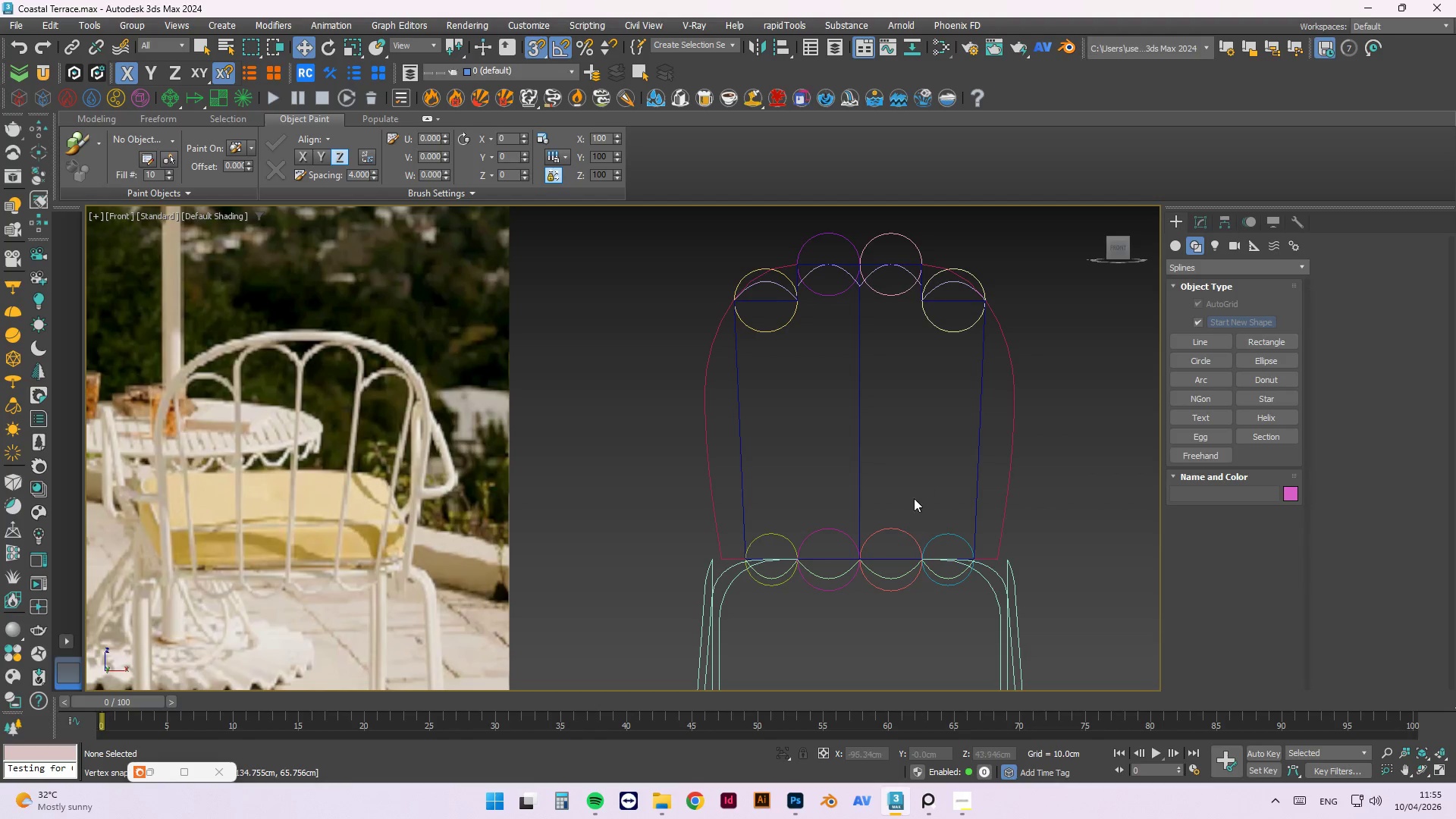 
left_click([884, 529])
 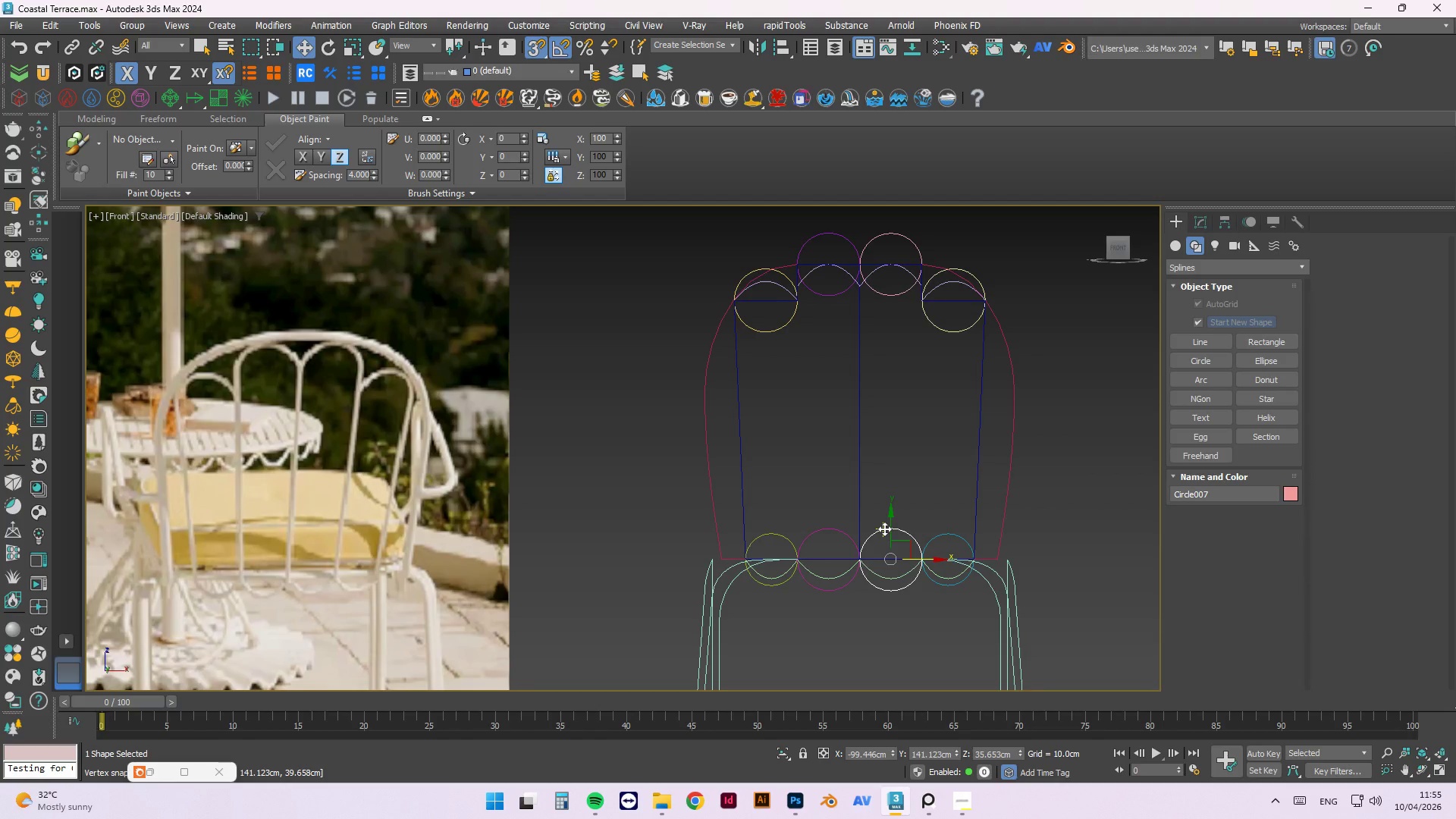 
key(Delete)
 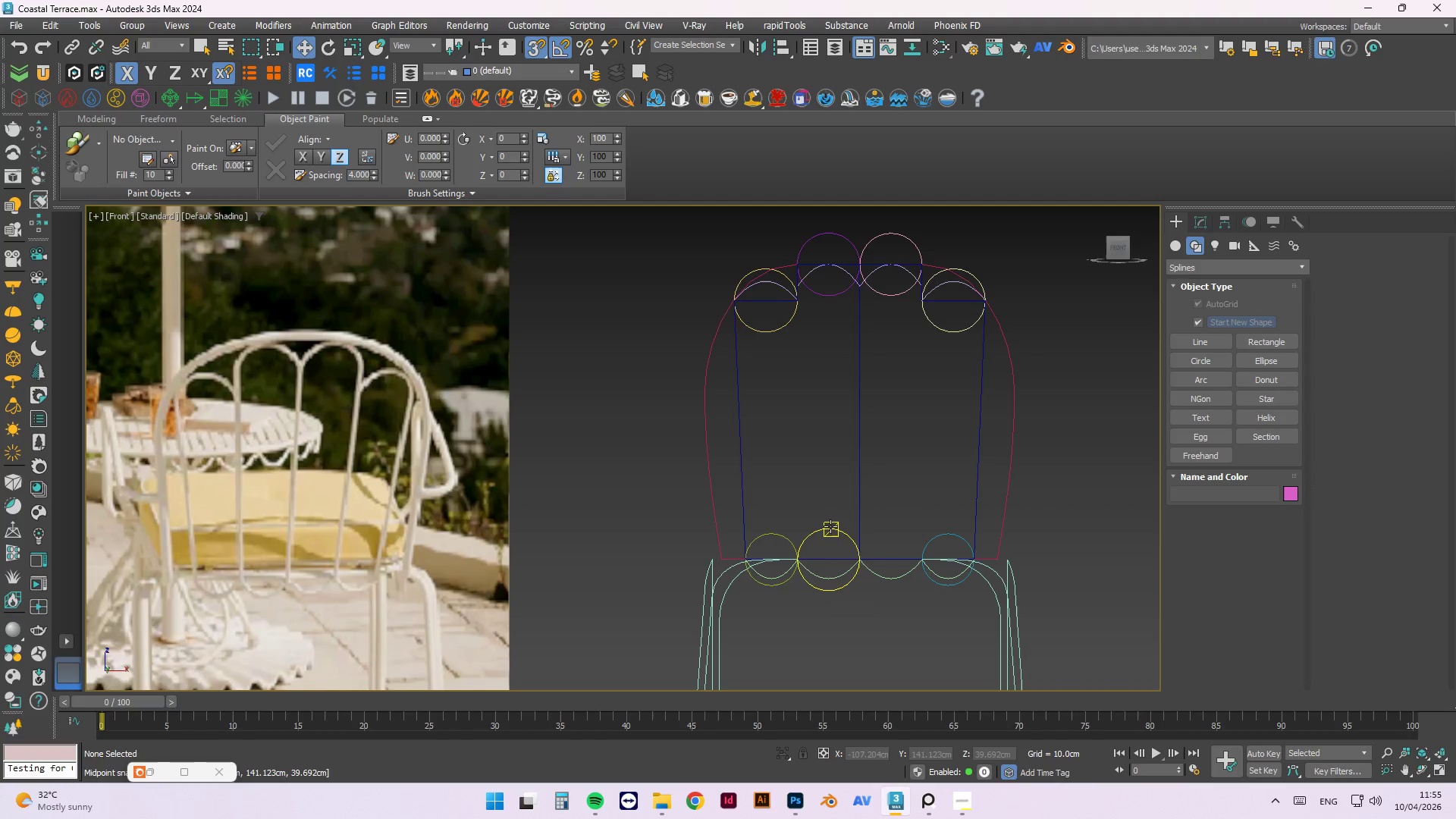 
left_click([830, 526])
 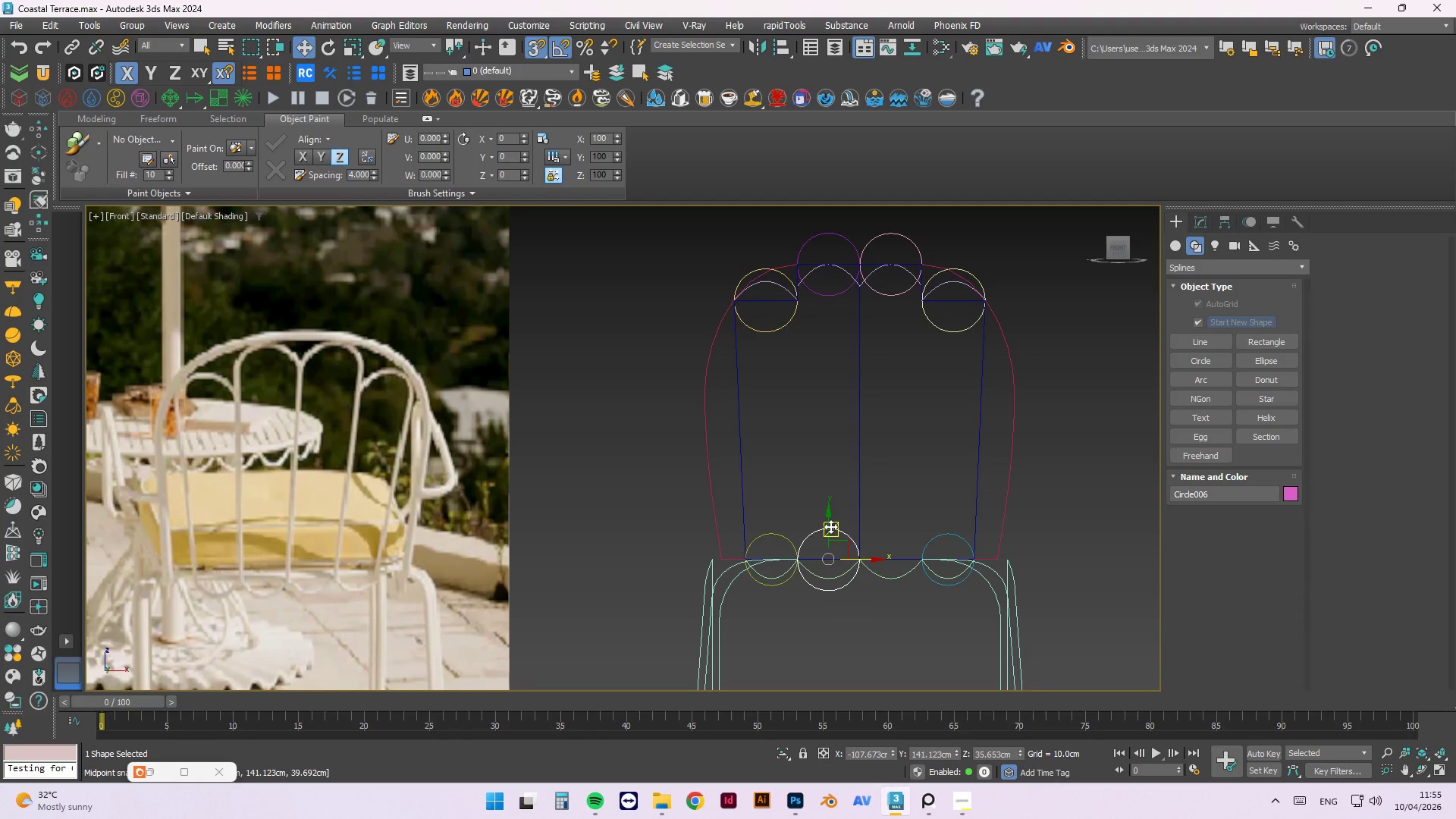 
key(Delete)
 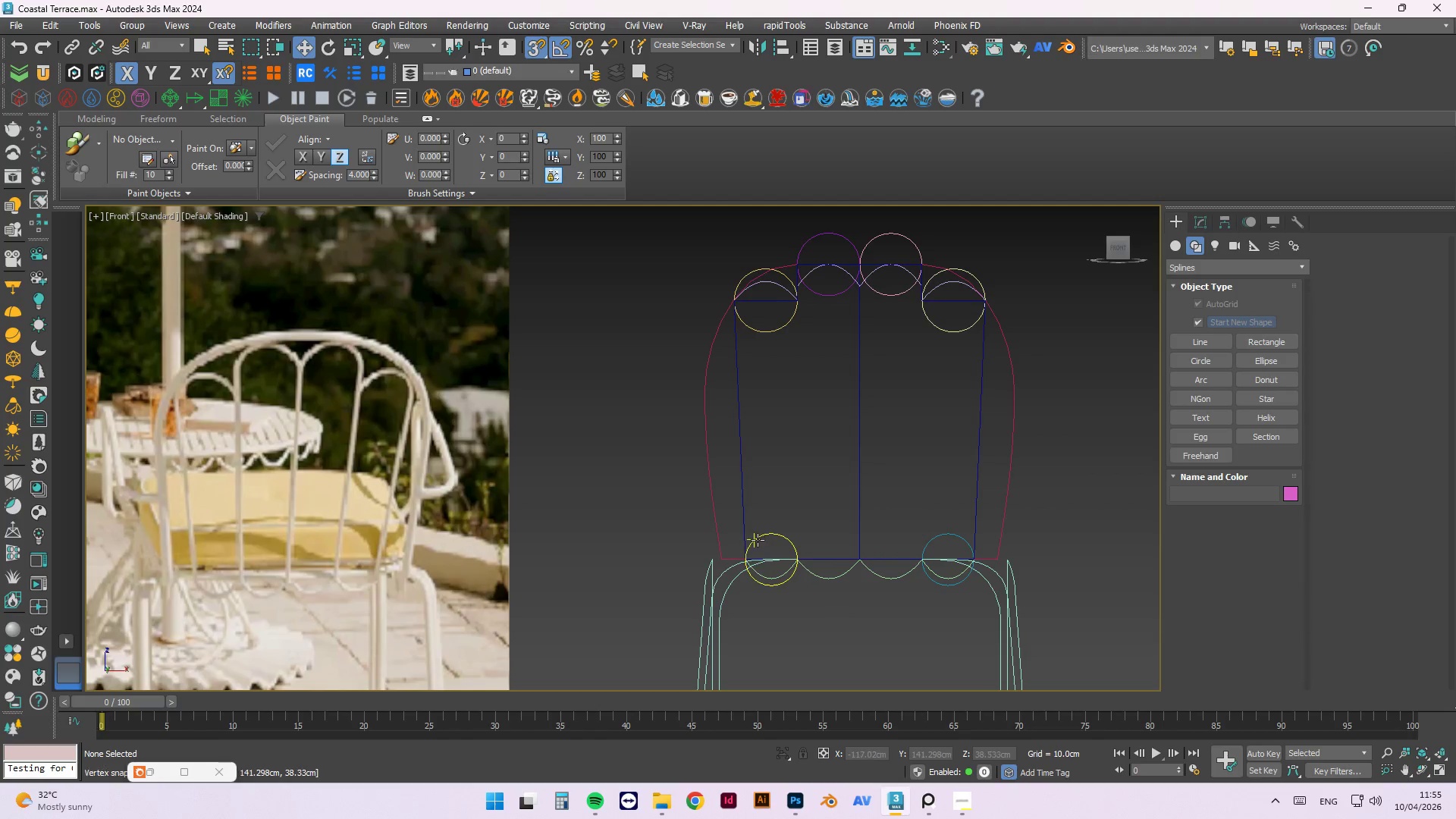 
left_click([766, 539])
 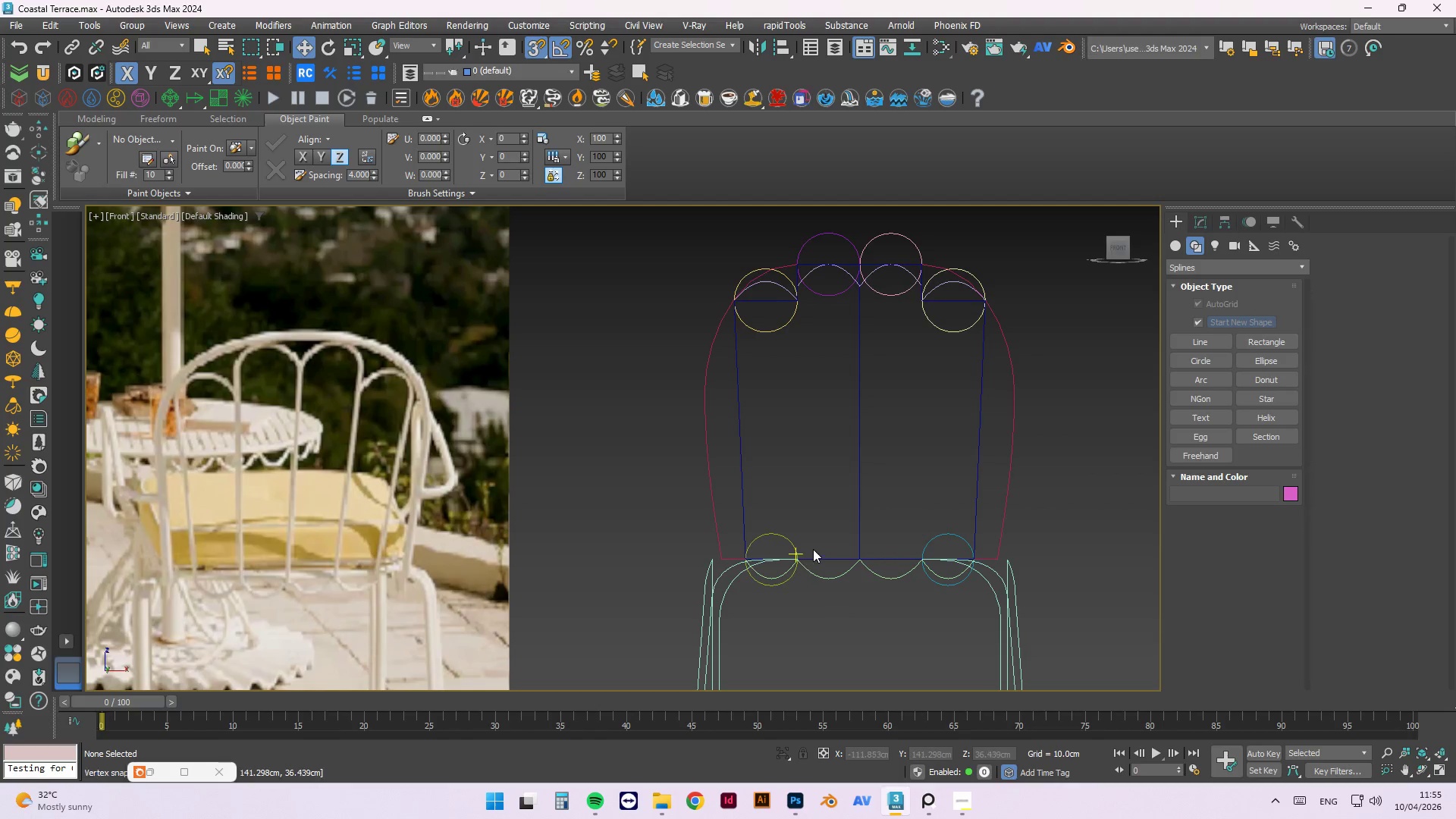 
left_click([740, 445])
 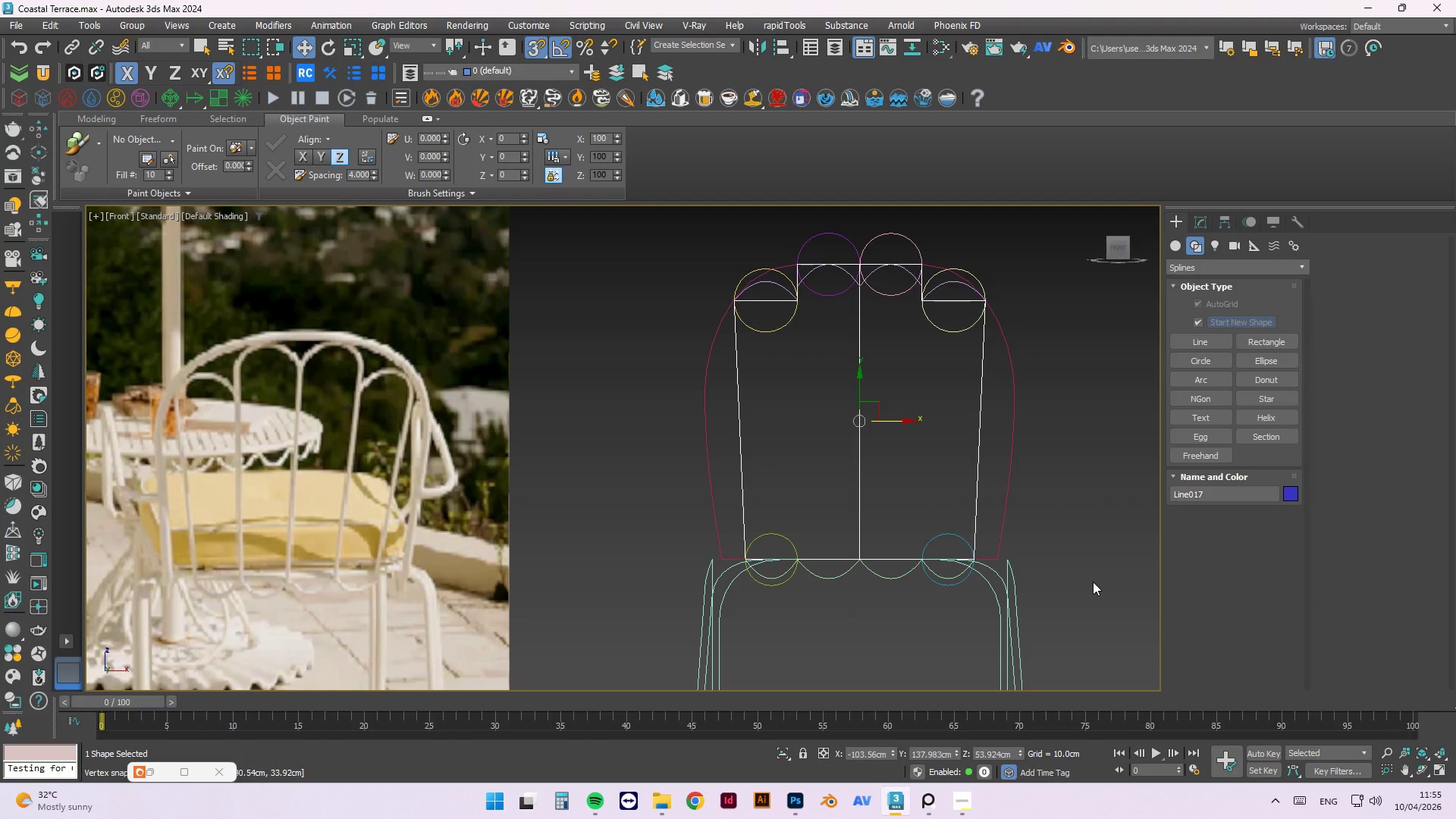 
key(1)
 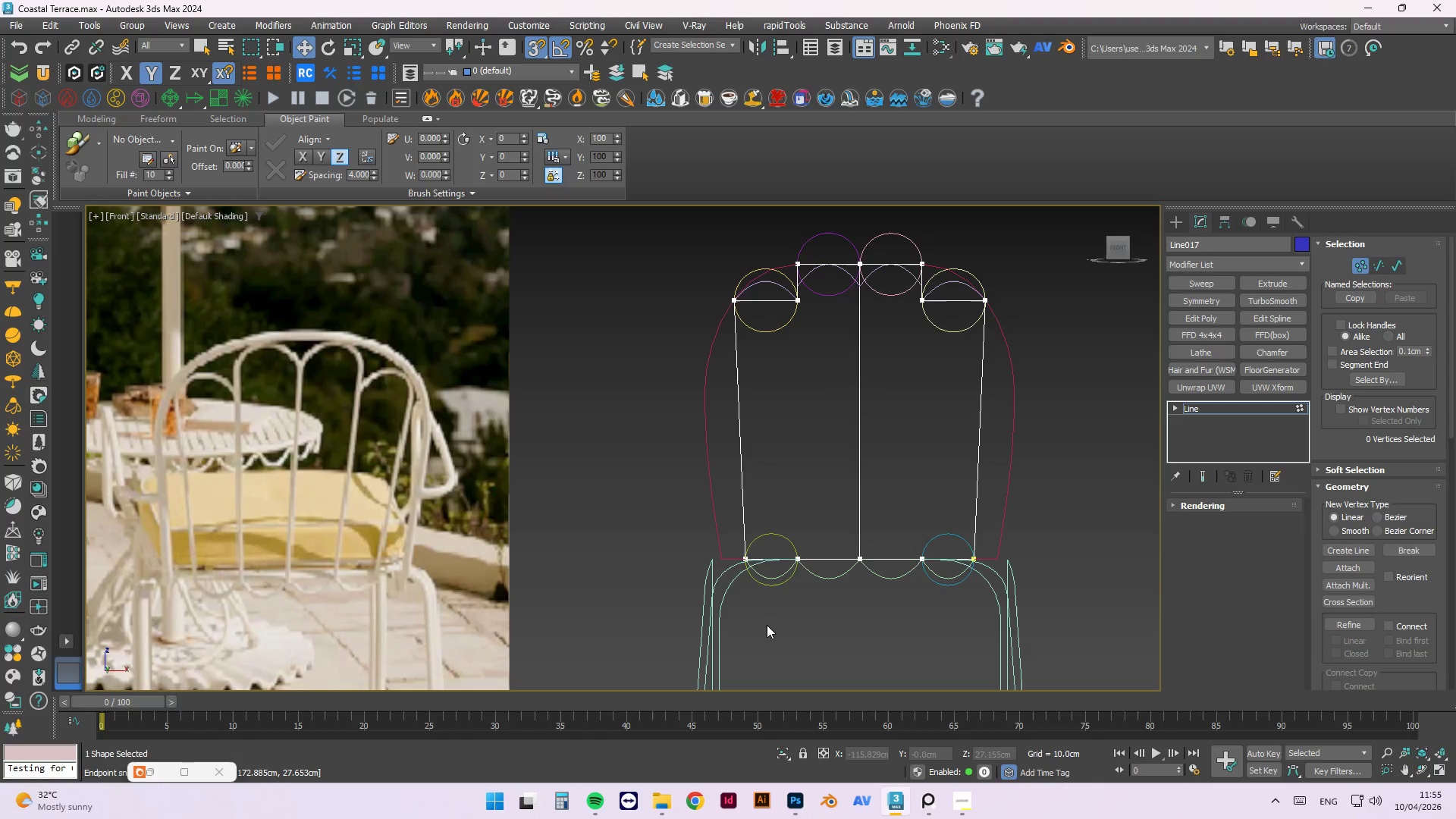 
left_click_drag(start_coordinate=[773, 623], to_coordinate=[732, 533])
 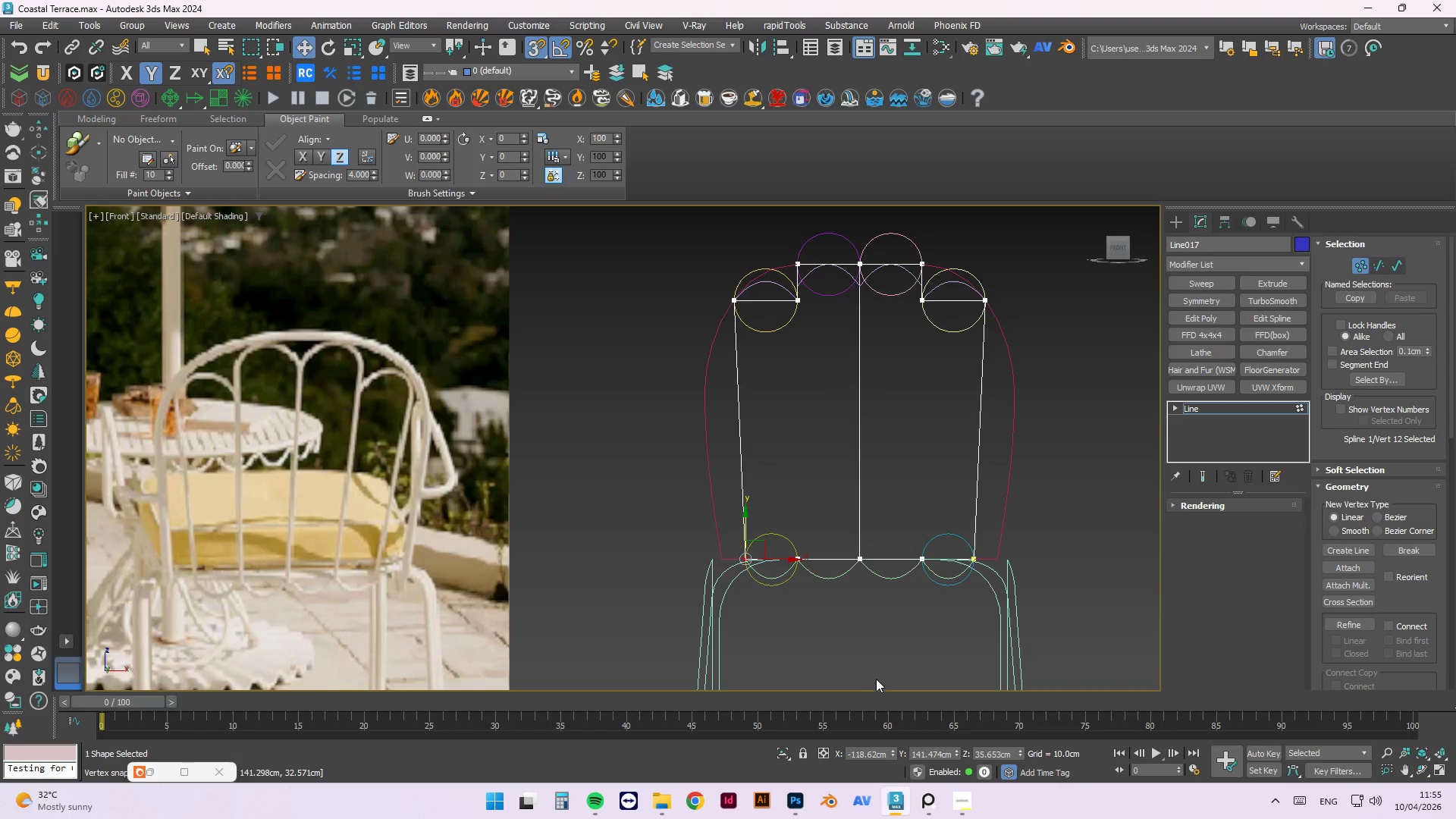 
left_click_drag(start_coordinate=[876, 677], to_coordinate=[790, 628])
 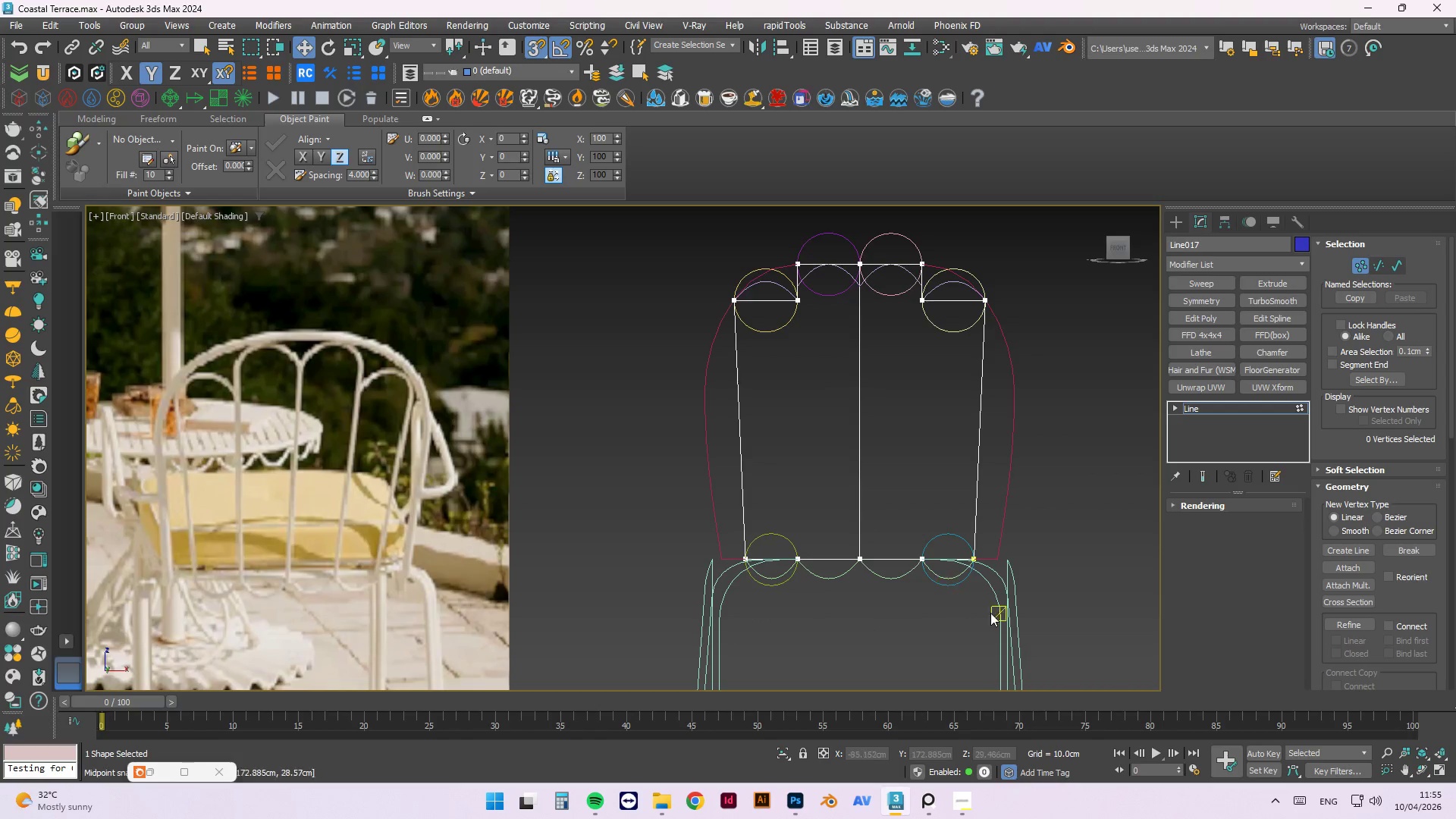 
left_click([995, 617])
 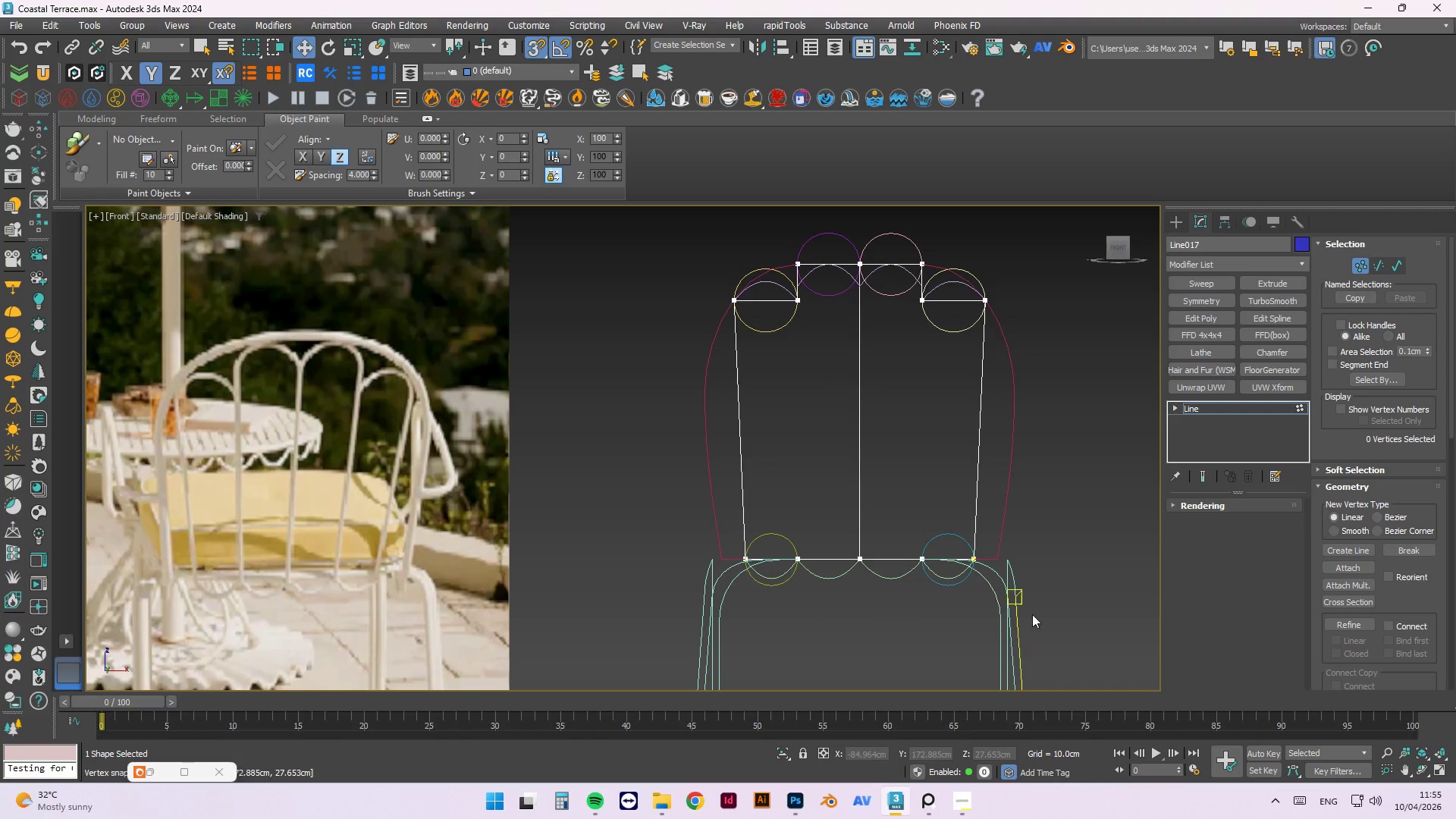 
left_click_drag(start_coordinate=[1051, 610], to_coordinate=[638, 500])
 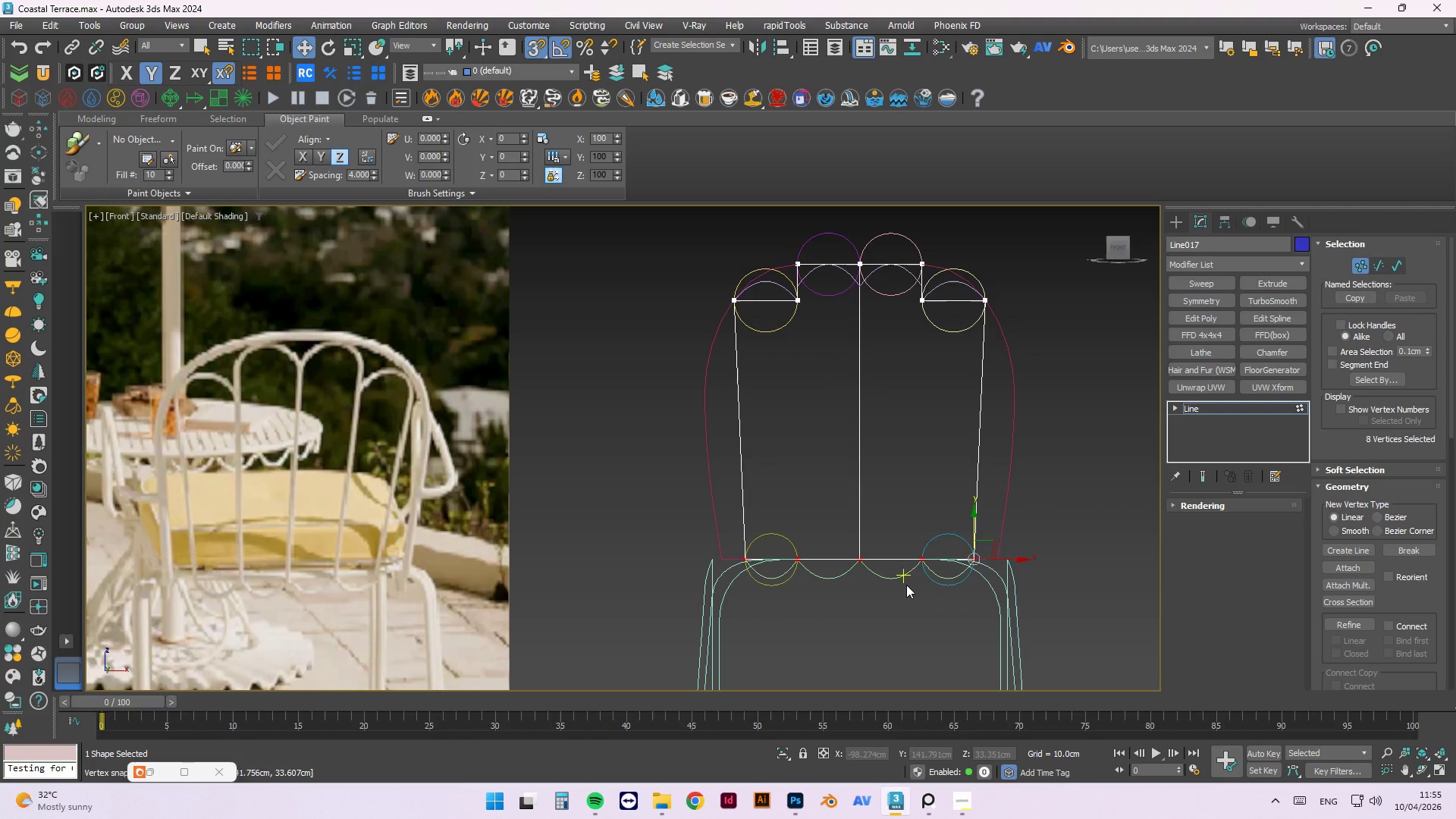 
key(R)
 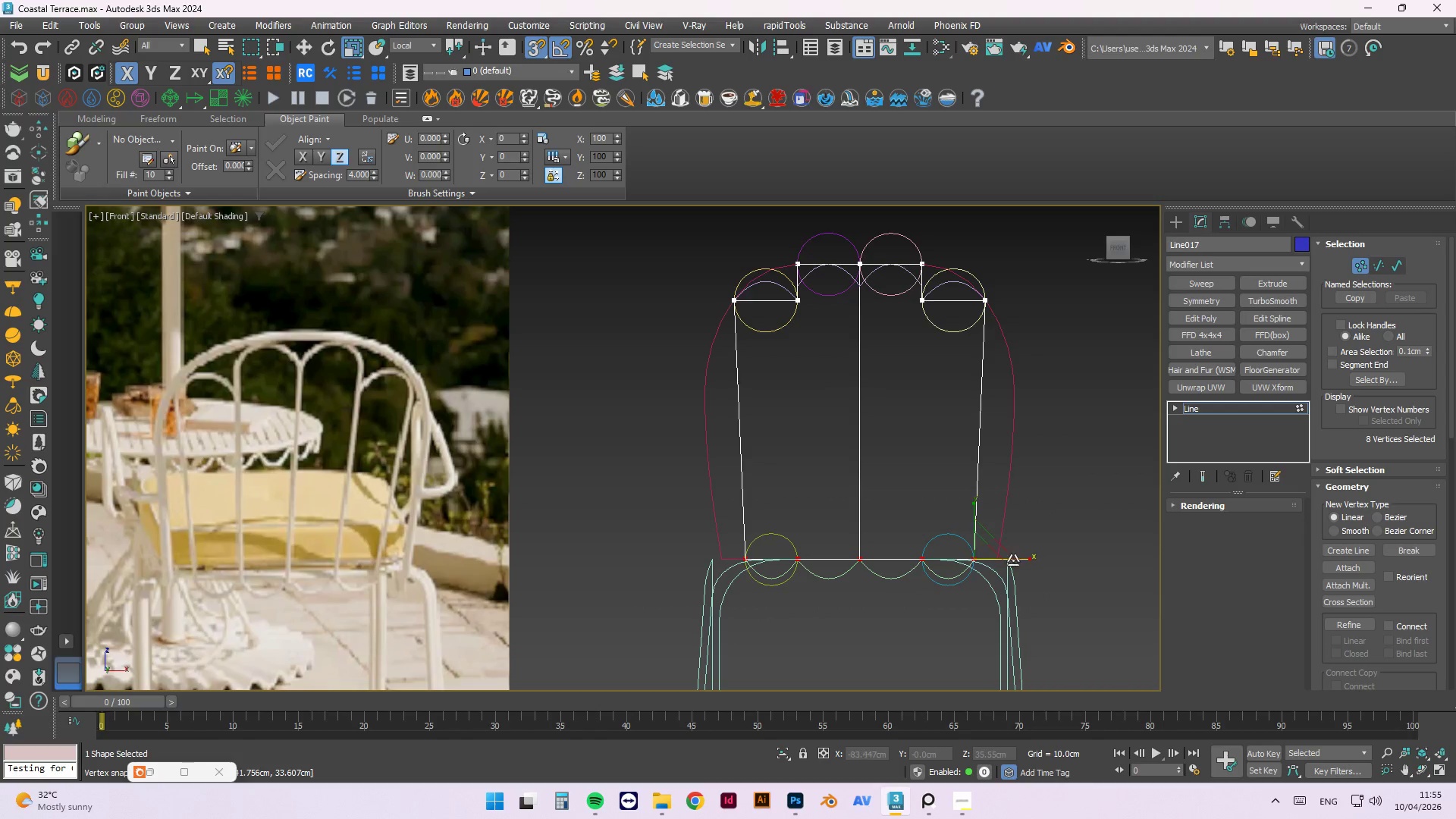 
left_click_drag(start_coordinate=[1021, 560], to_coordinate=[876, 553])
 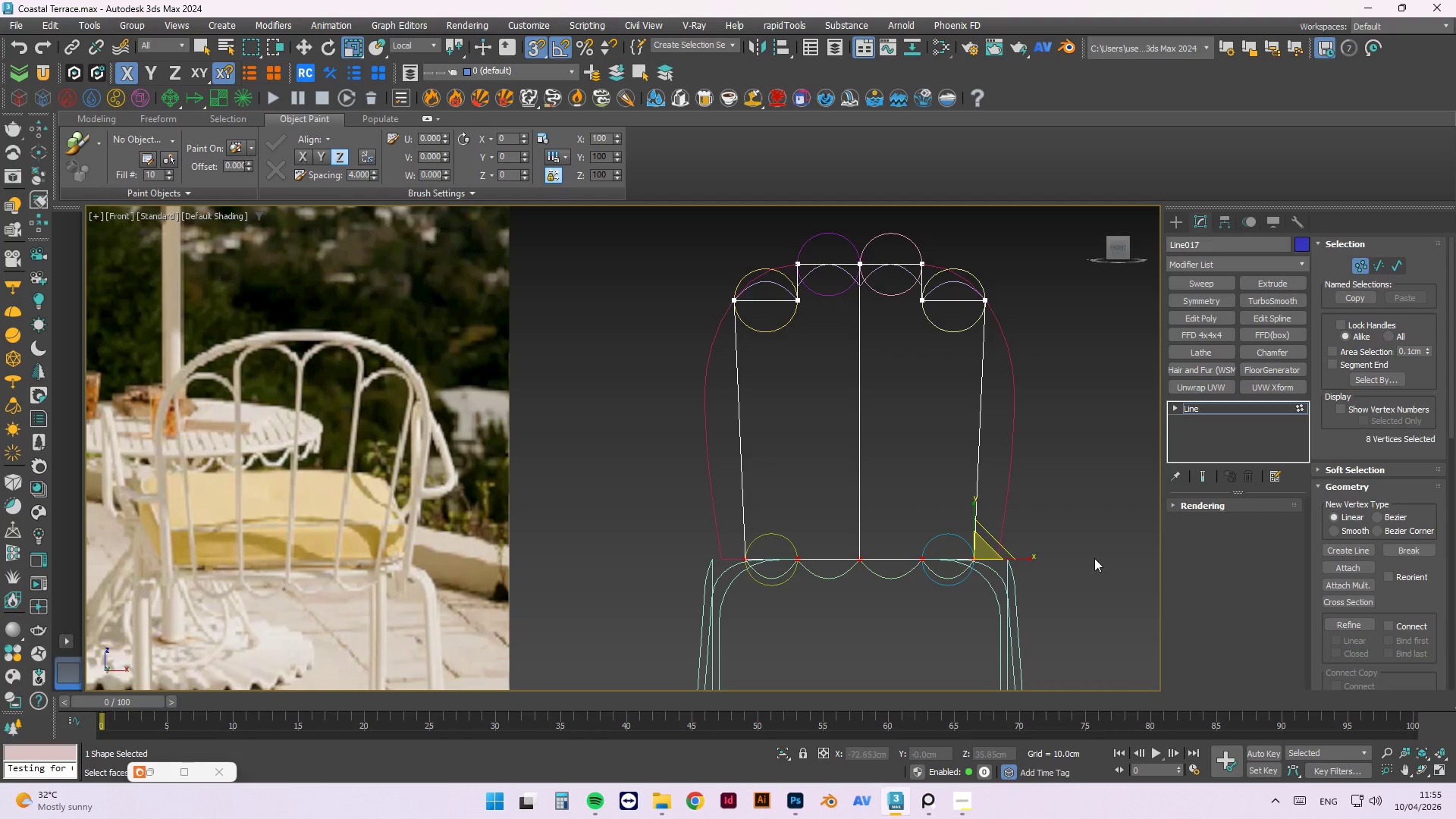 
key(Control+ControlLeft)
 